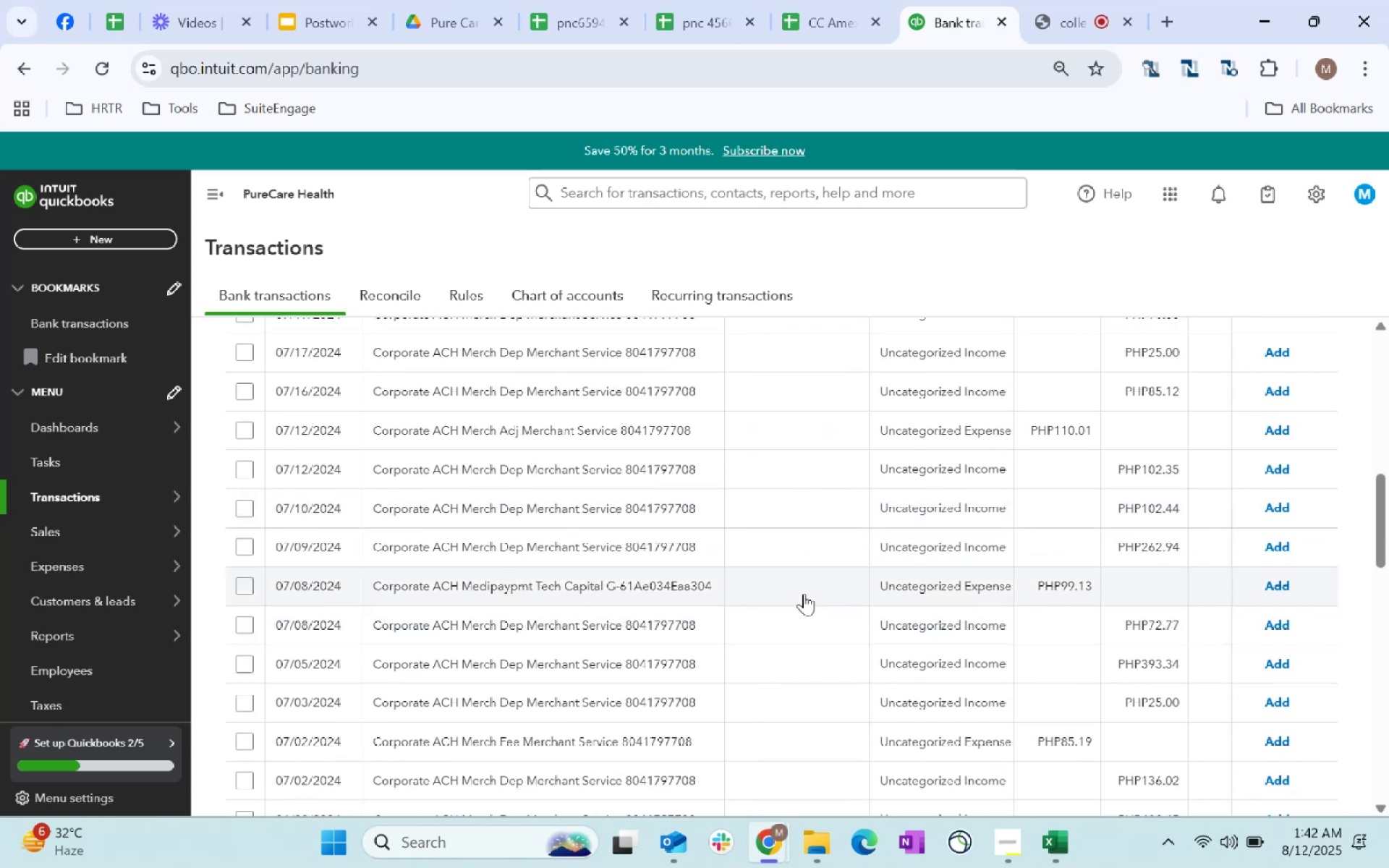 
scroll: coordinate [791, 461], scroll_direction: down, amount: 6.0
 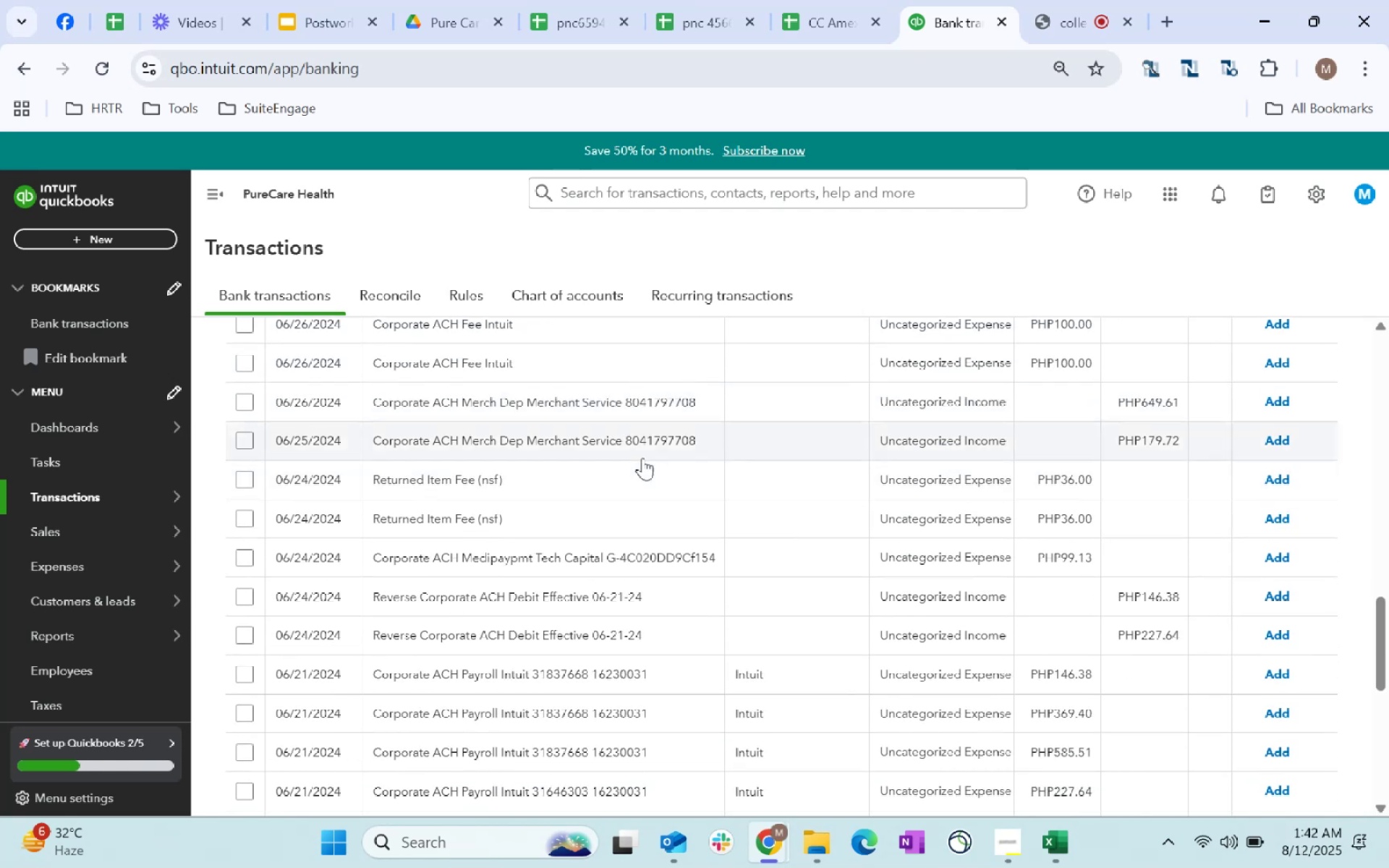 
scroll: coordinate [786, 507], scroll_direction: up, amount: 1.0
 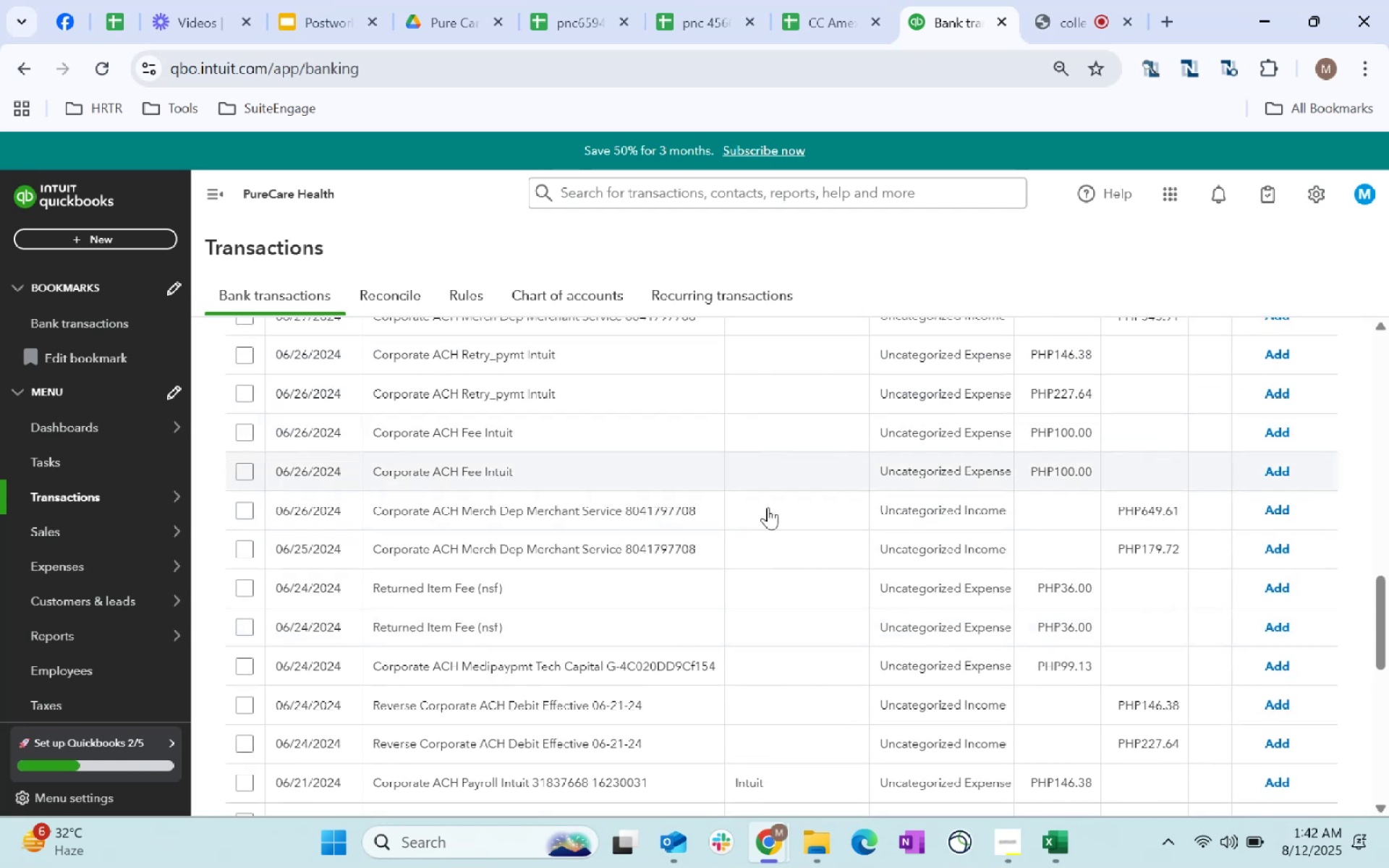 
scroll: coordinate [817, 535], scroll_direction: down, amount: 9.0
 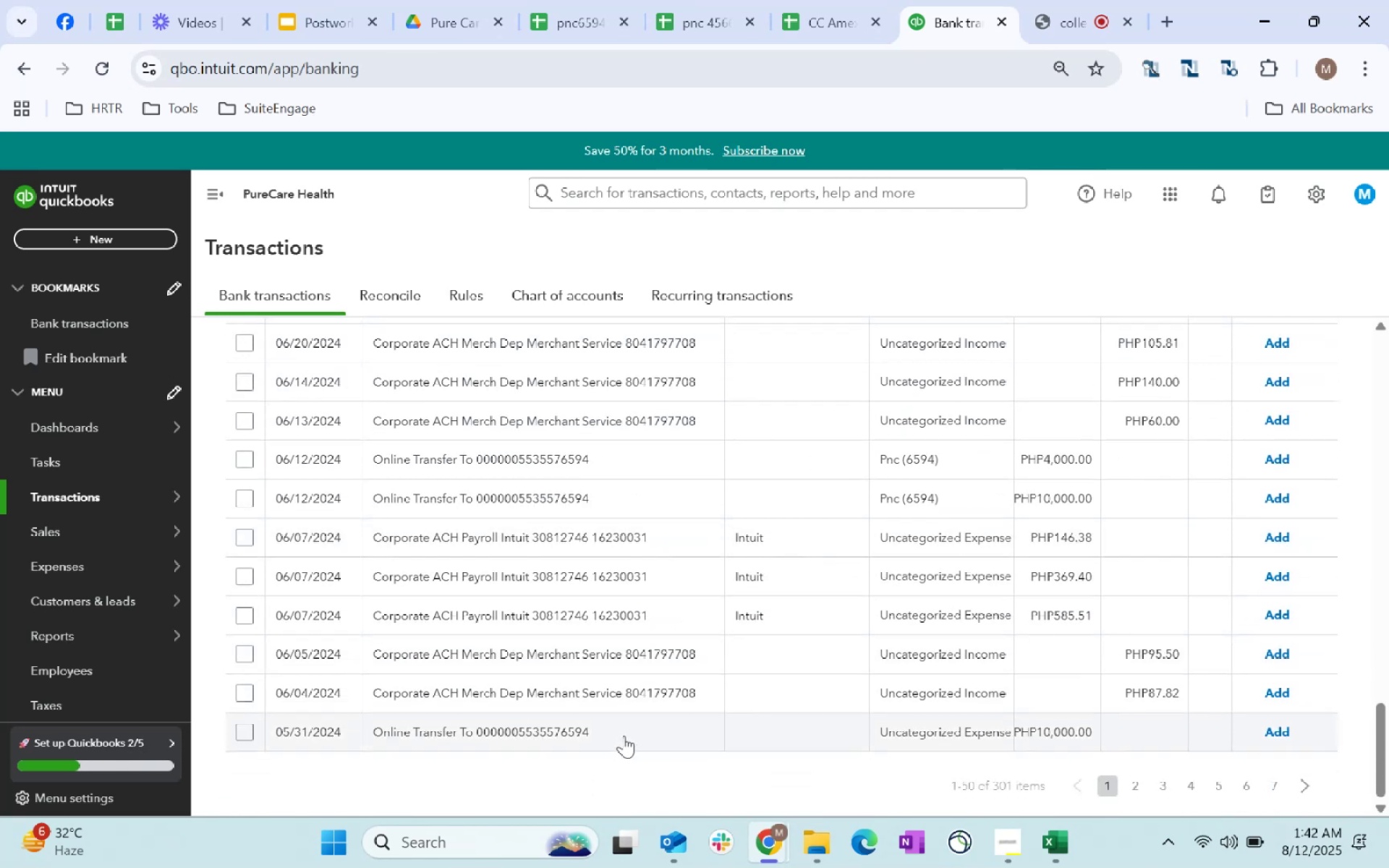 
left_click([640, 733])
 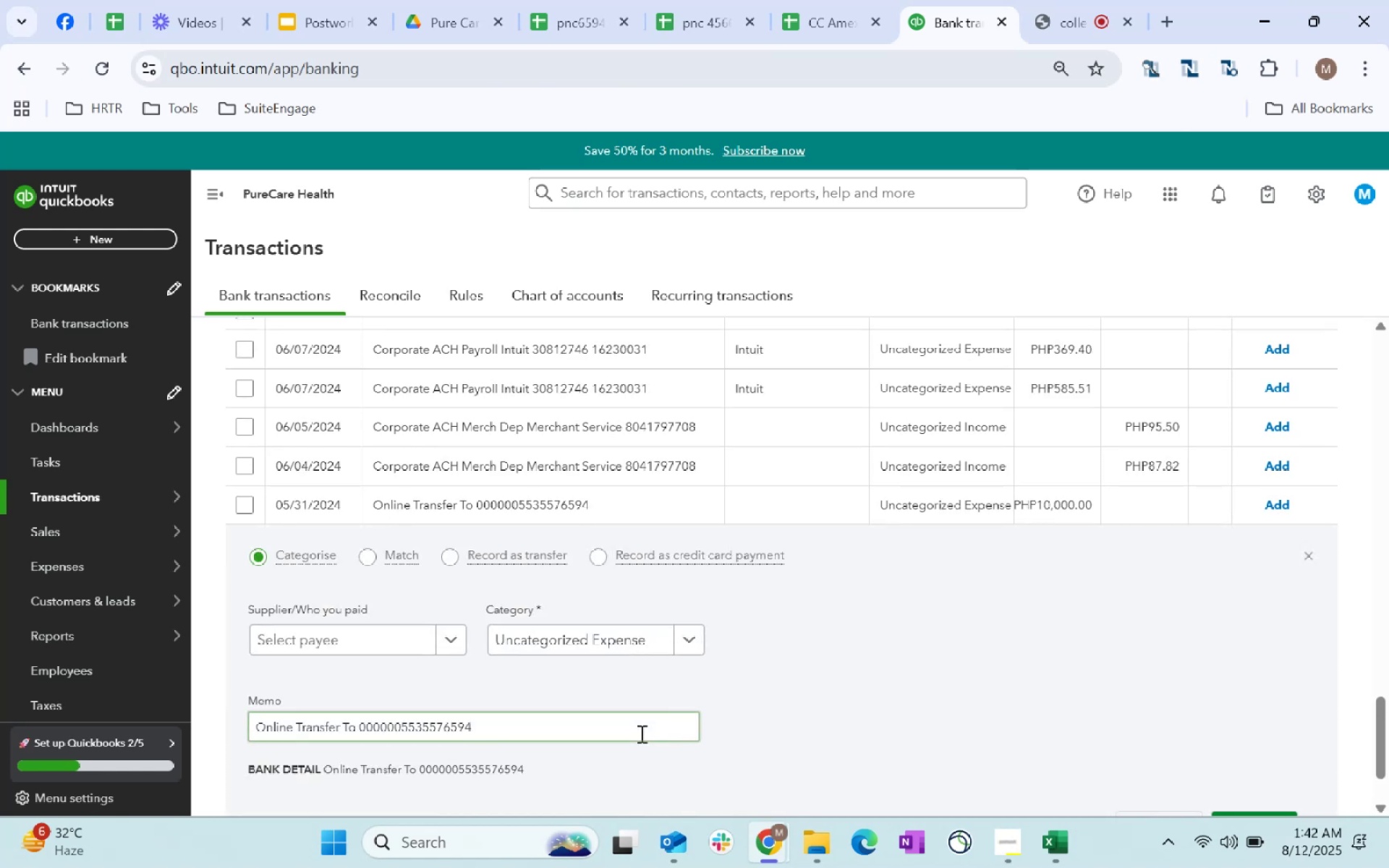 
scroll: coordinate [953, 625], scroll_direction: down, amount: 3.0
 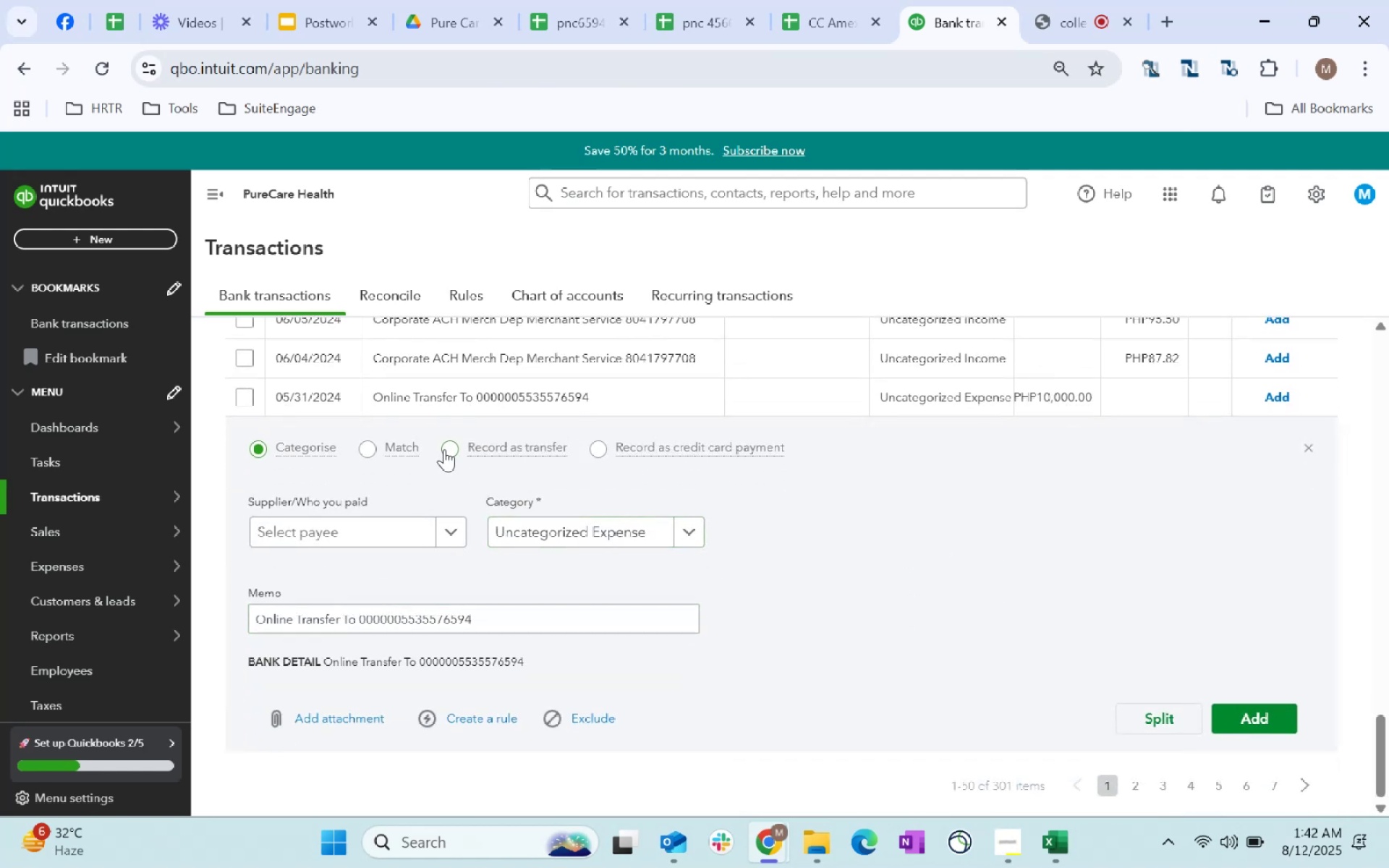 
left_click([449, 446])
 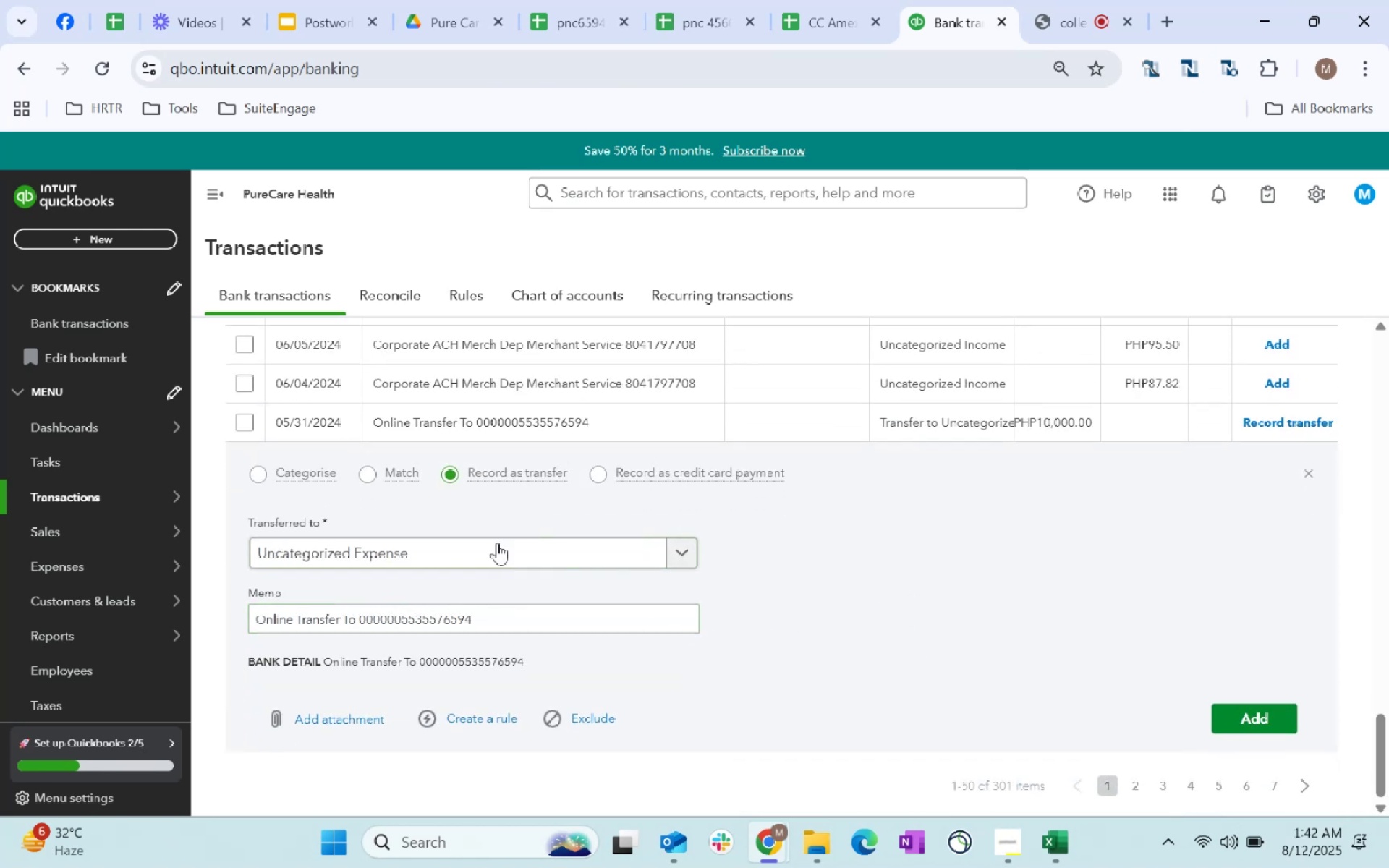 
left_click([501, 543])
 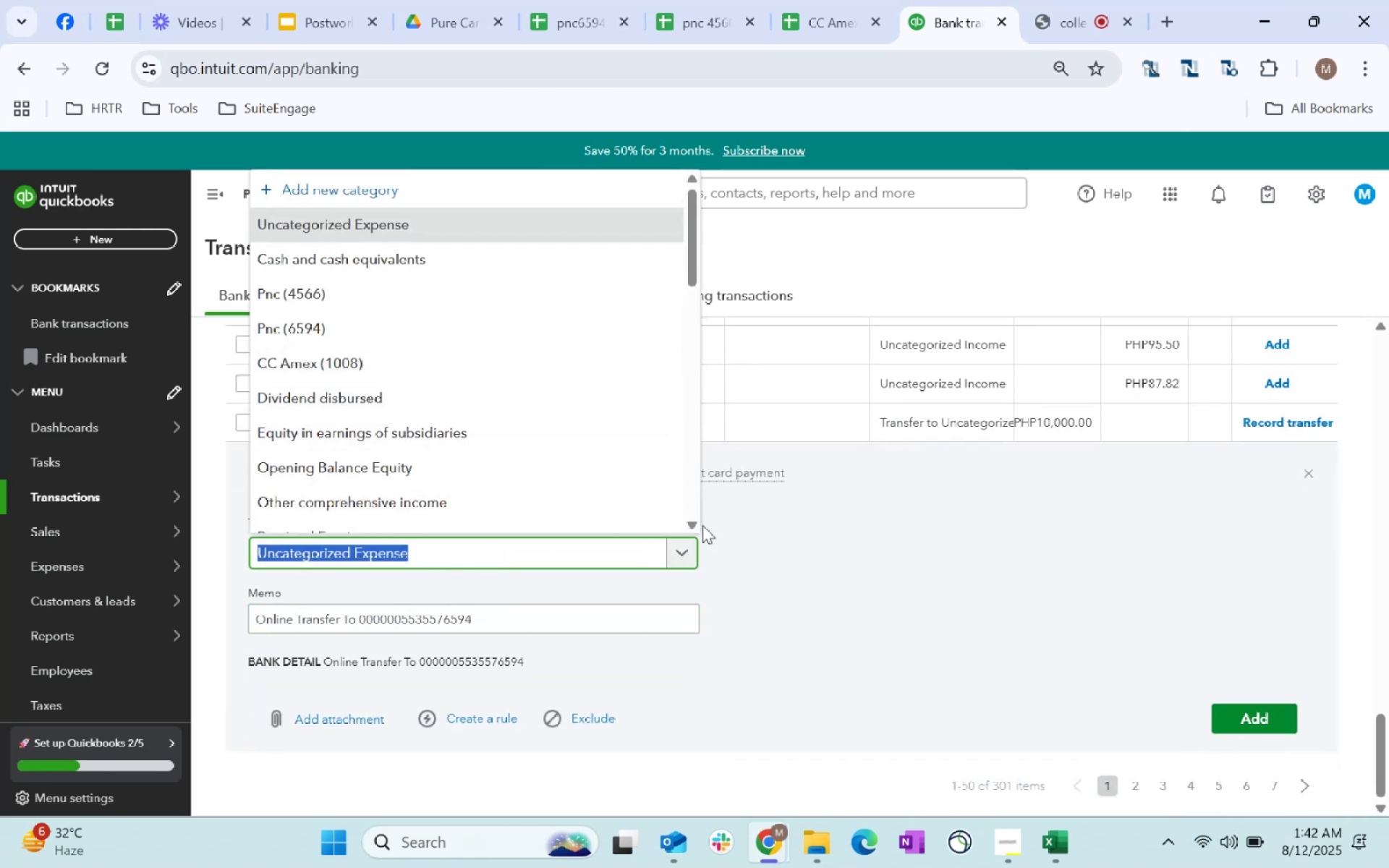 
left_click([303, 321])
 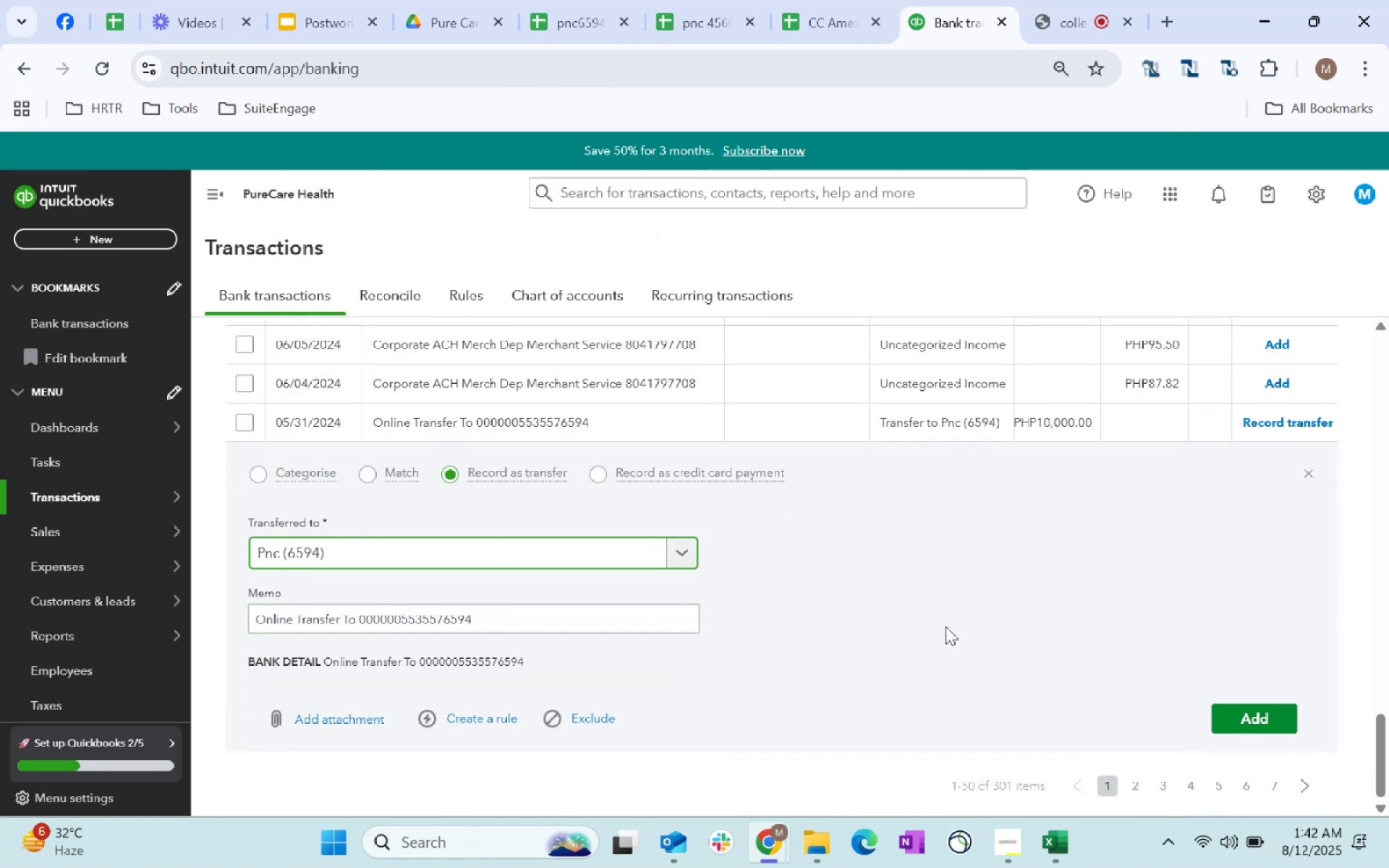 
left_click([946, 626])
 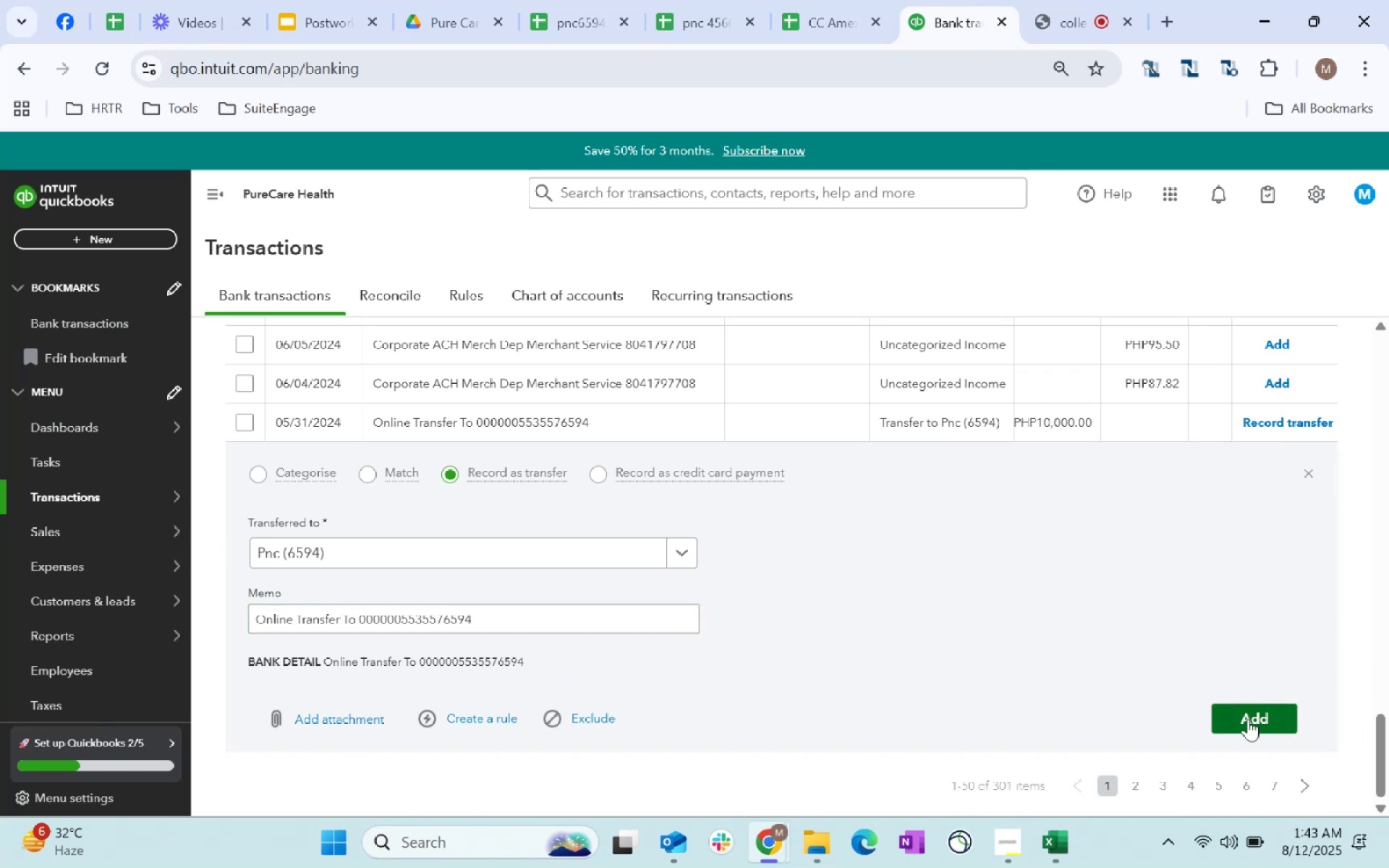 
wait(11.64)
 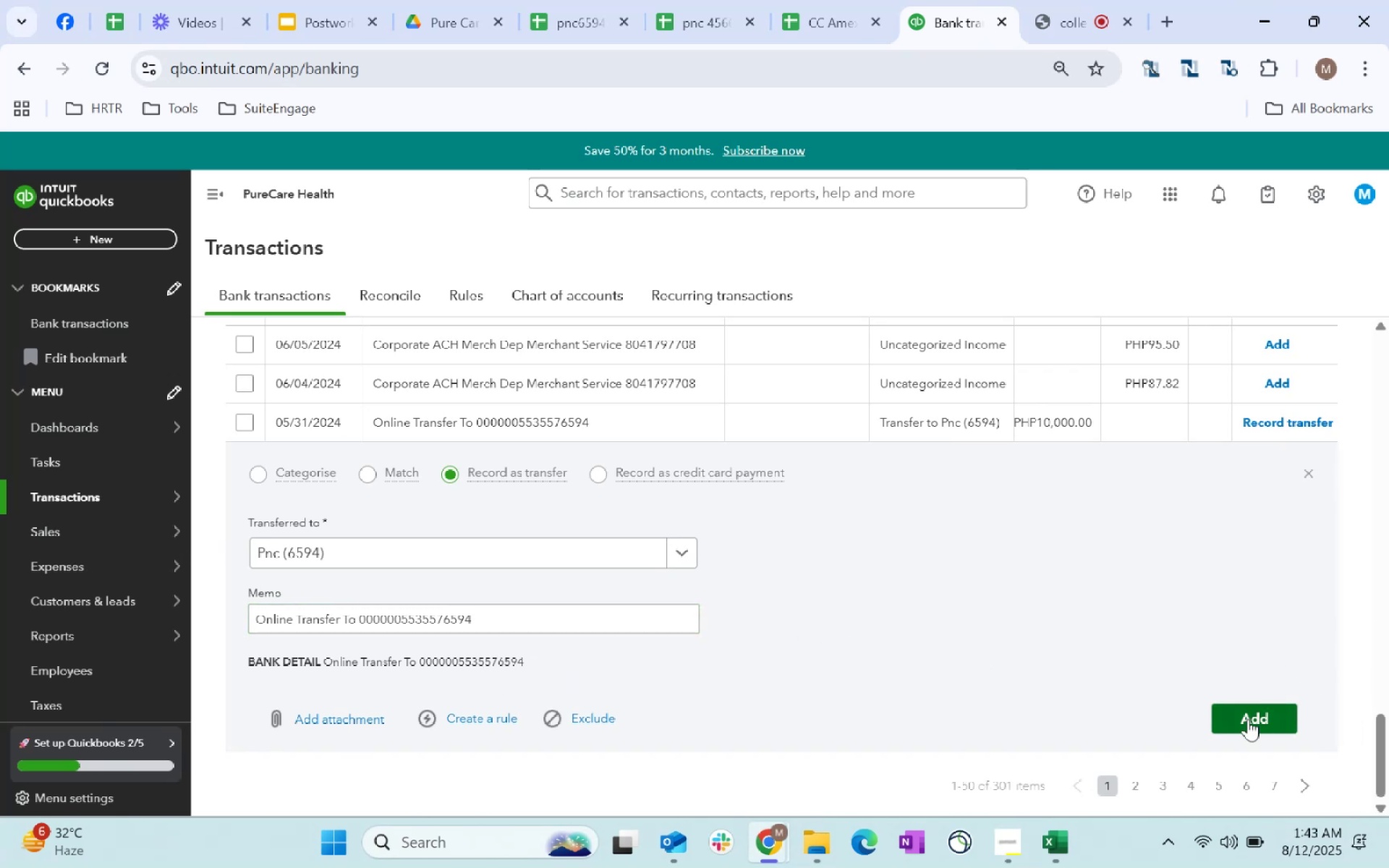 
left_click([1250, 717])
 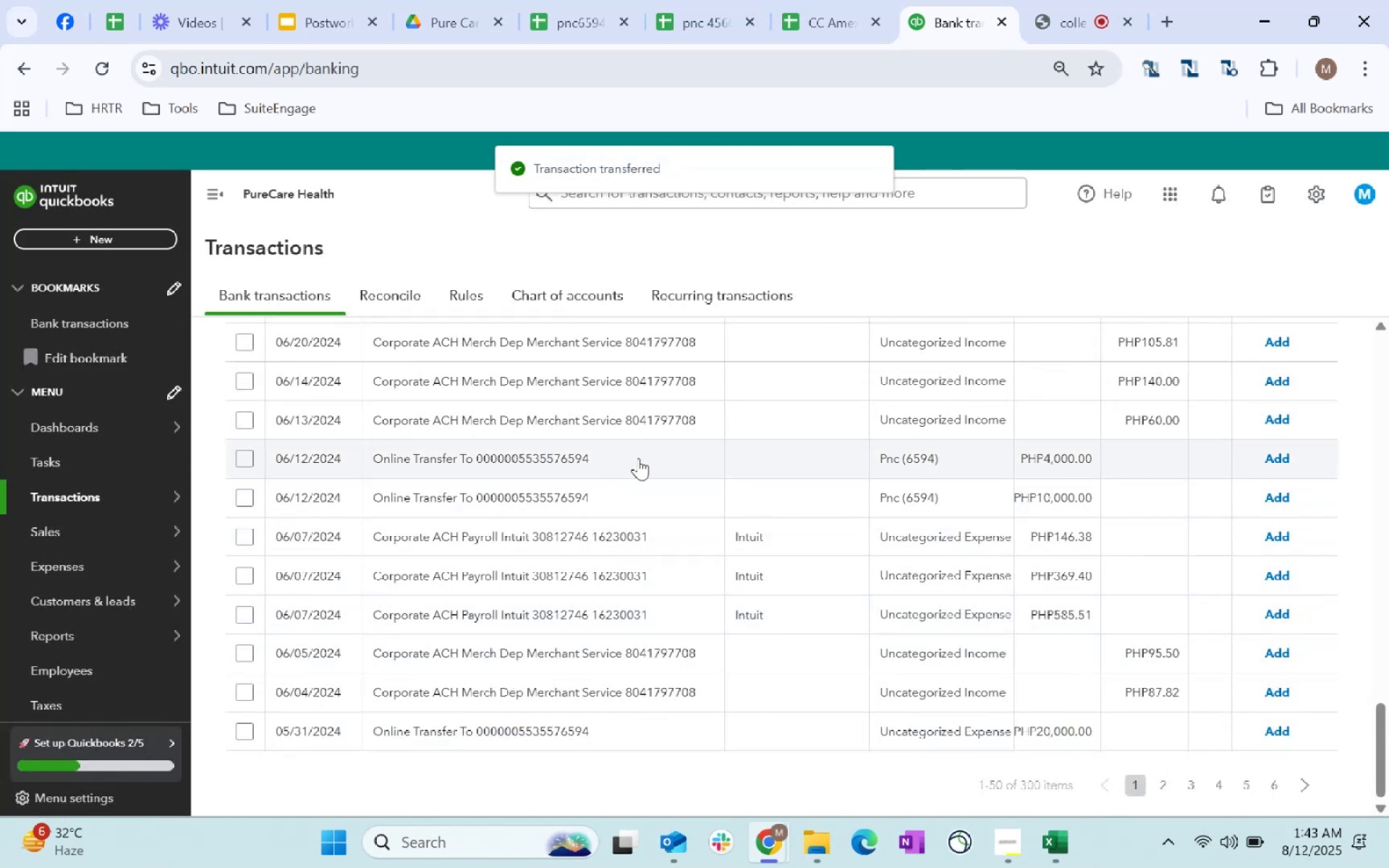 
left_click([653, 454])
 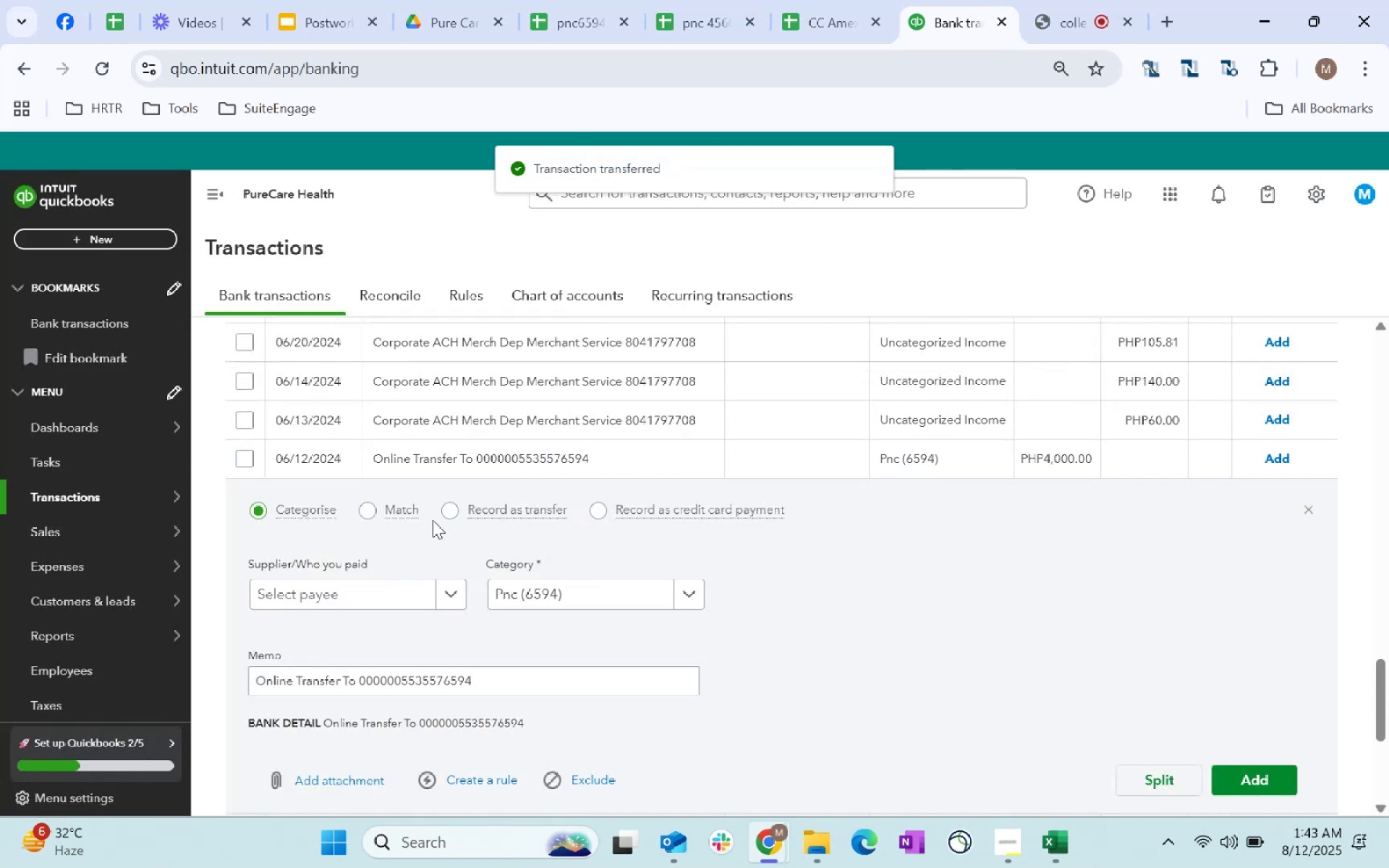 
left_click([448, 507])
 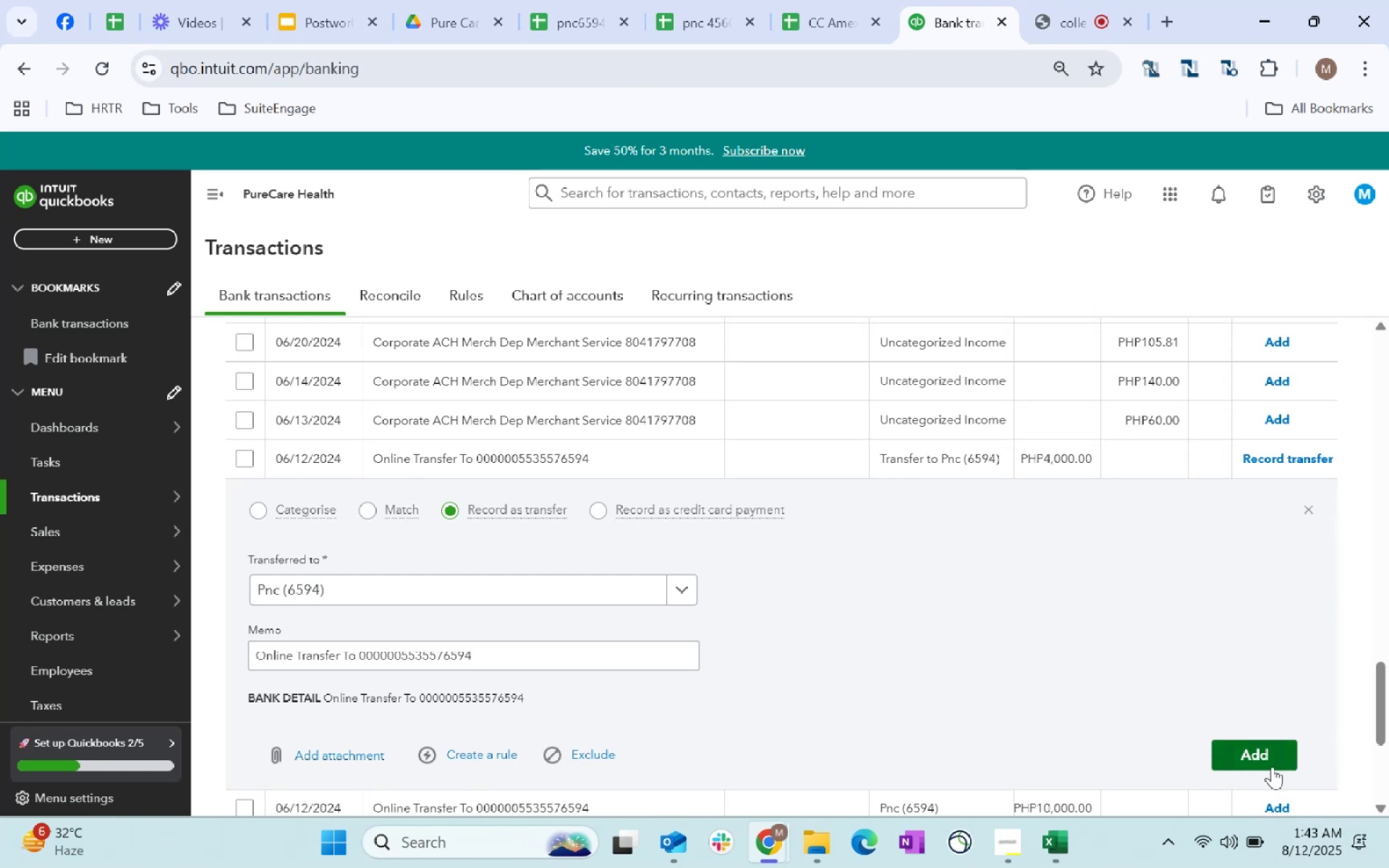 
wait(6.83)
 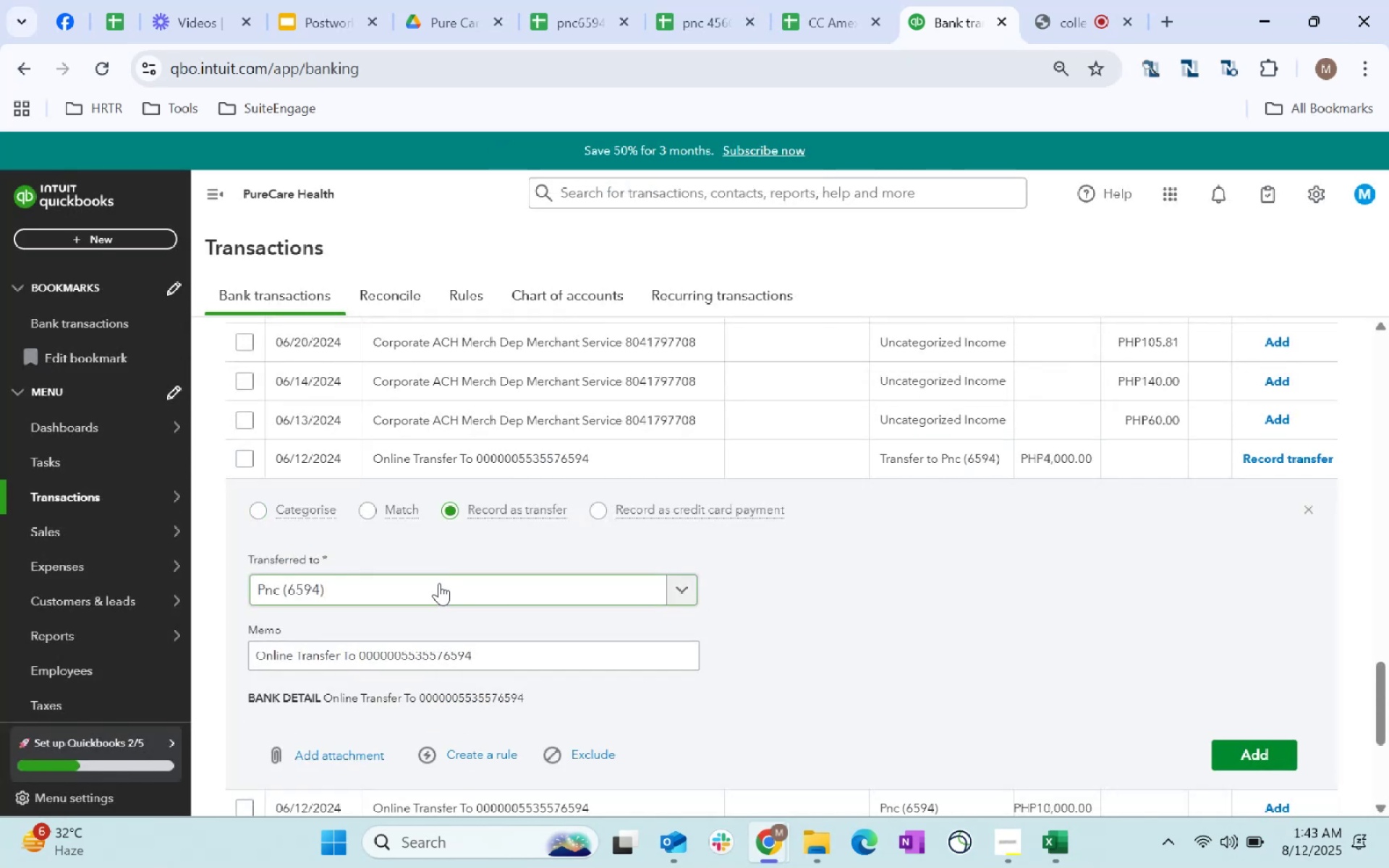 
left_click([1272, 767])
 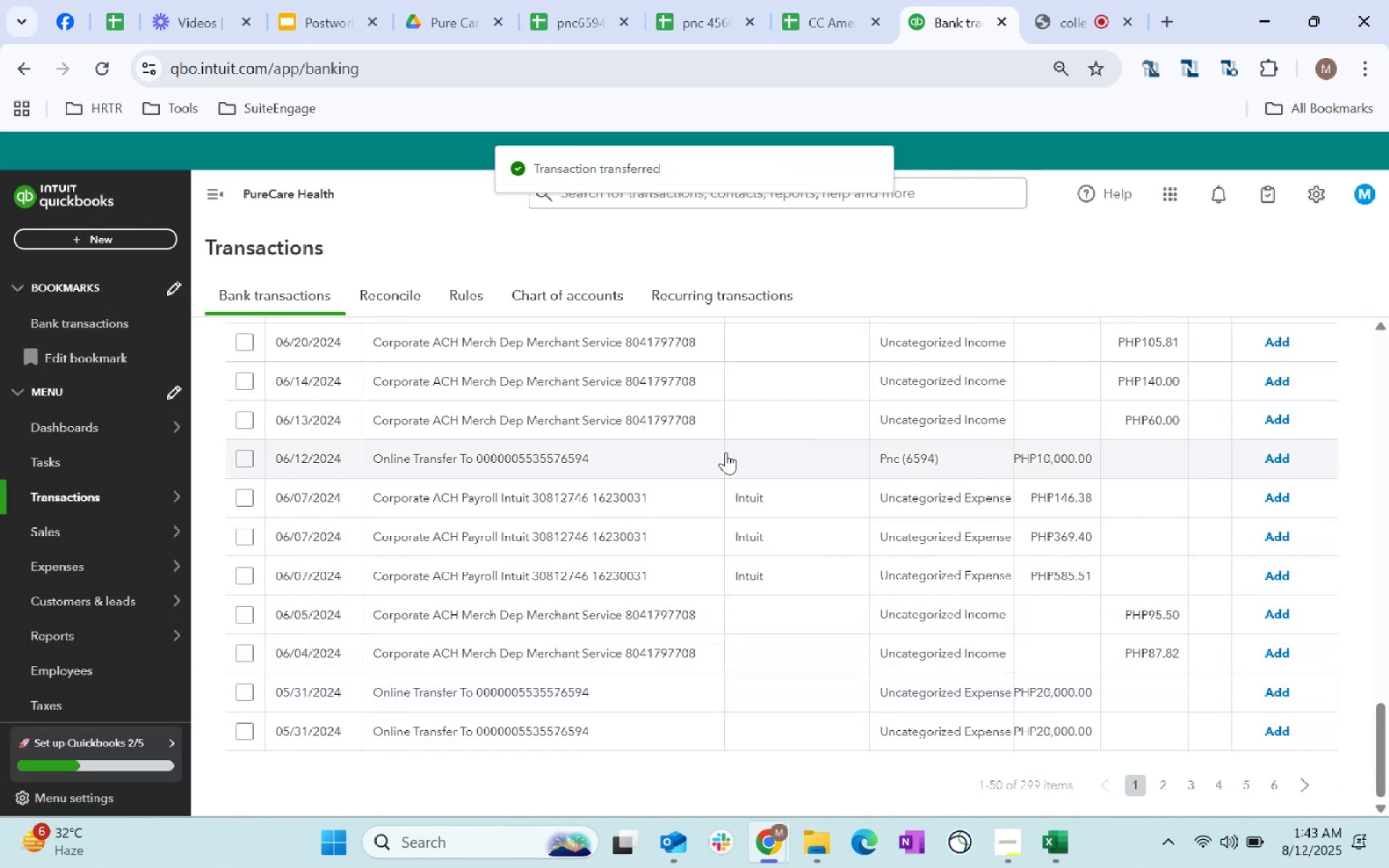 
left_click([790, 449])
 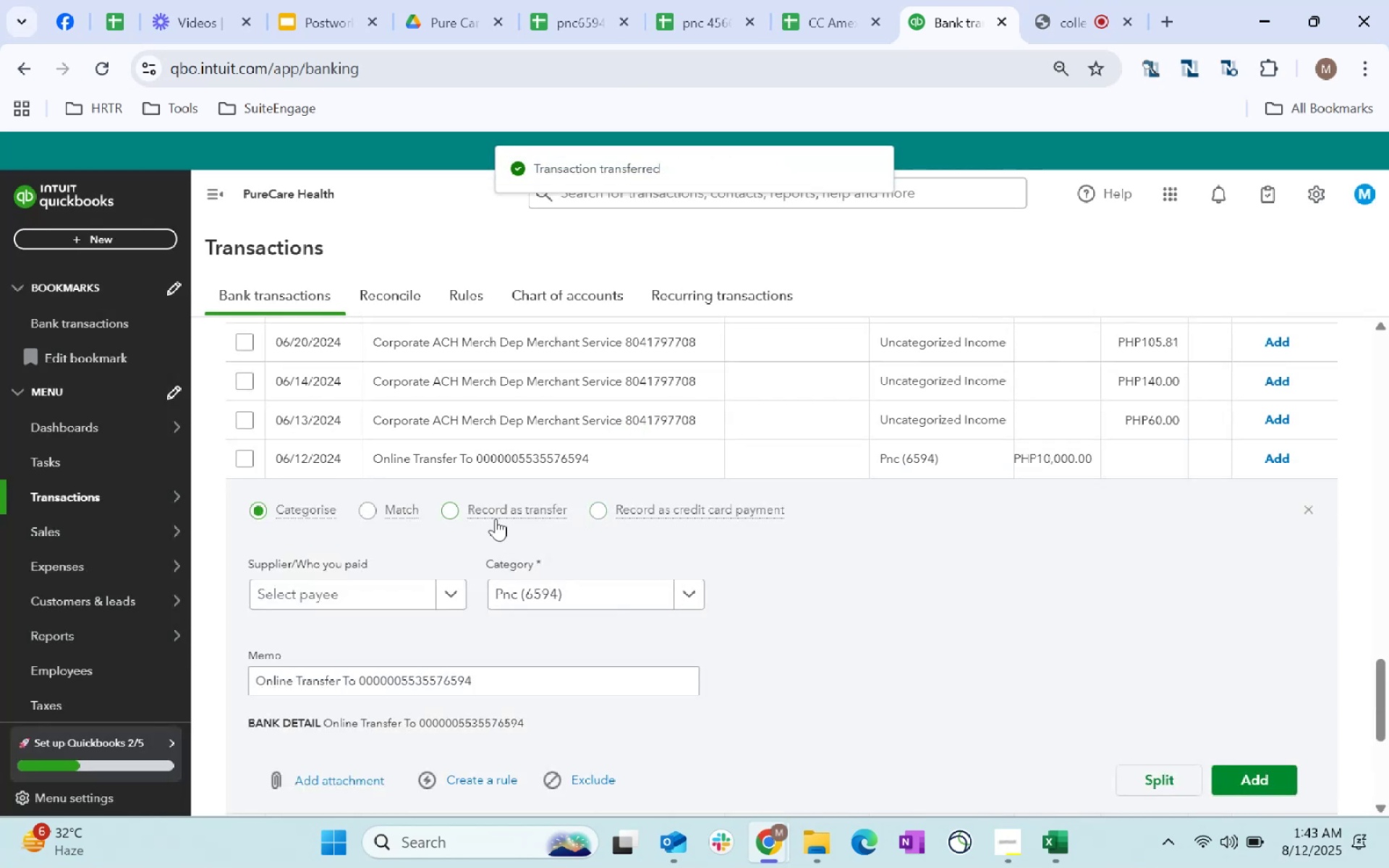 
left_click([456, 512])
 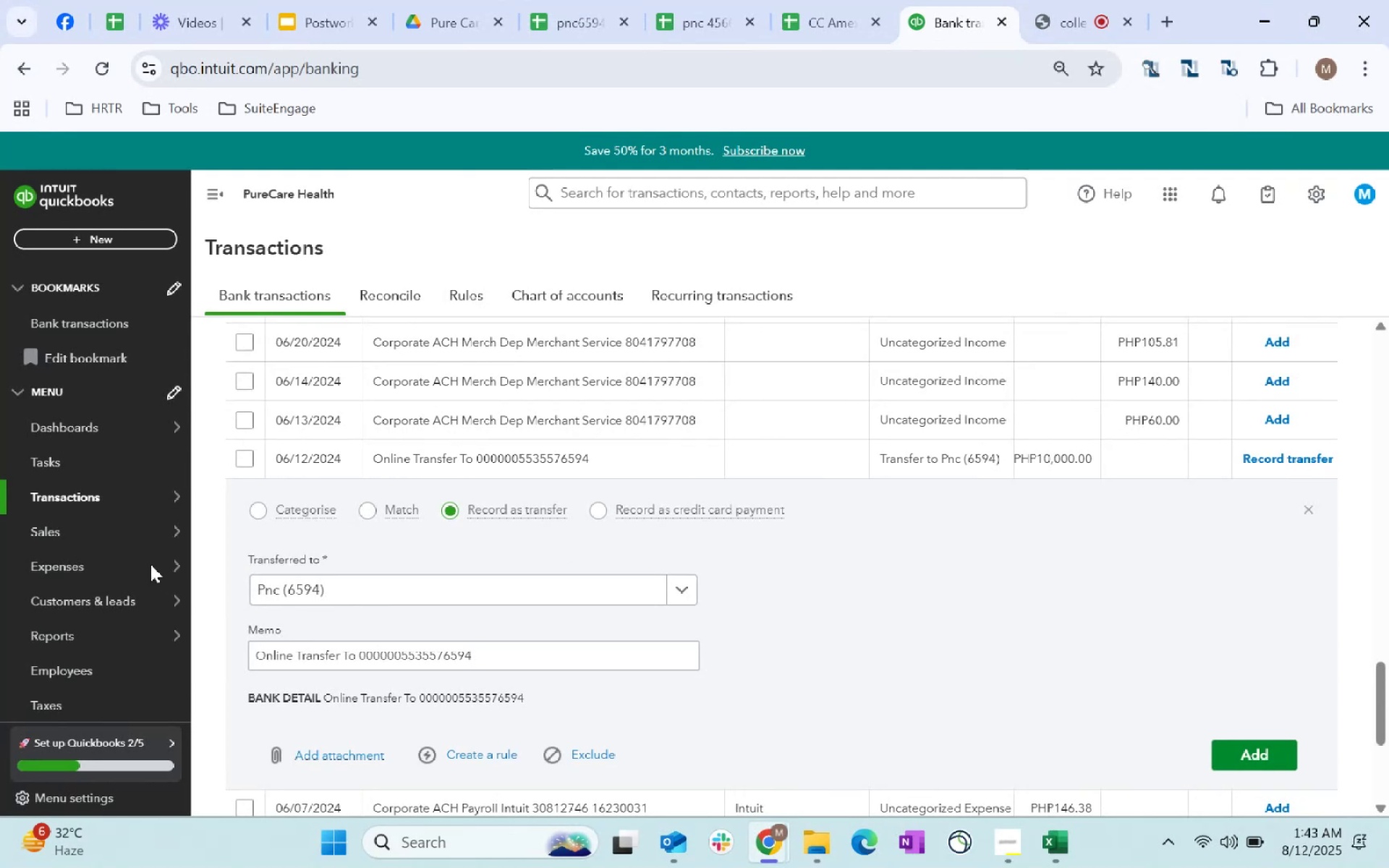 
left_click([263, 504])
 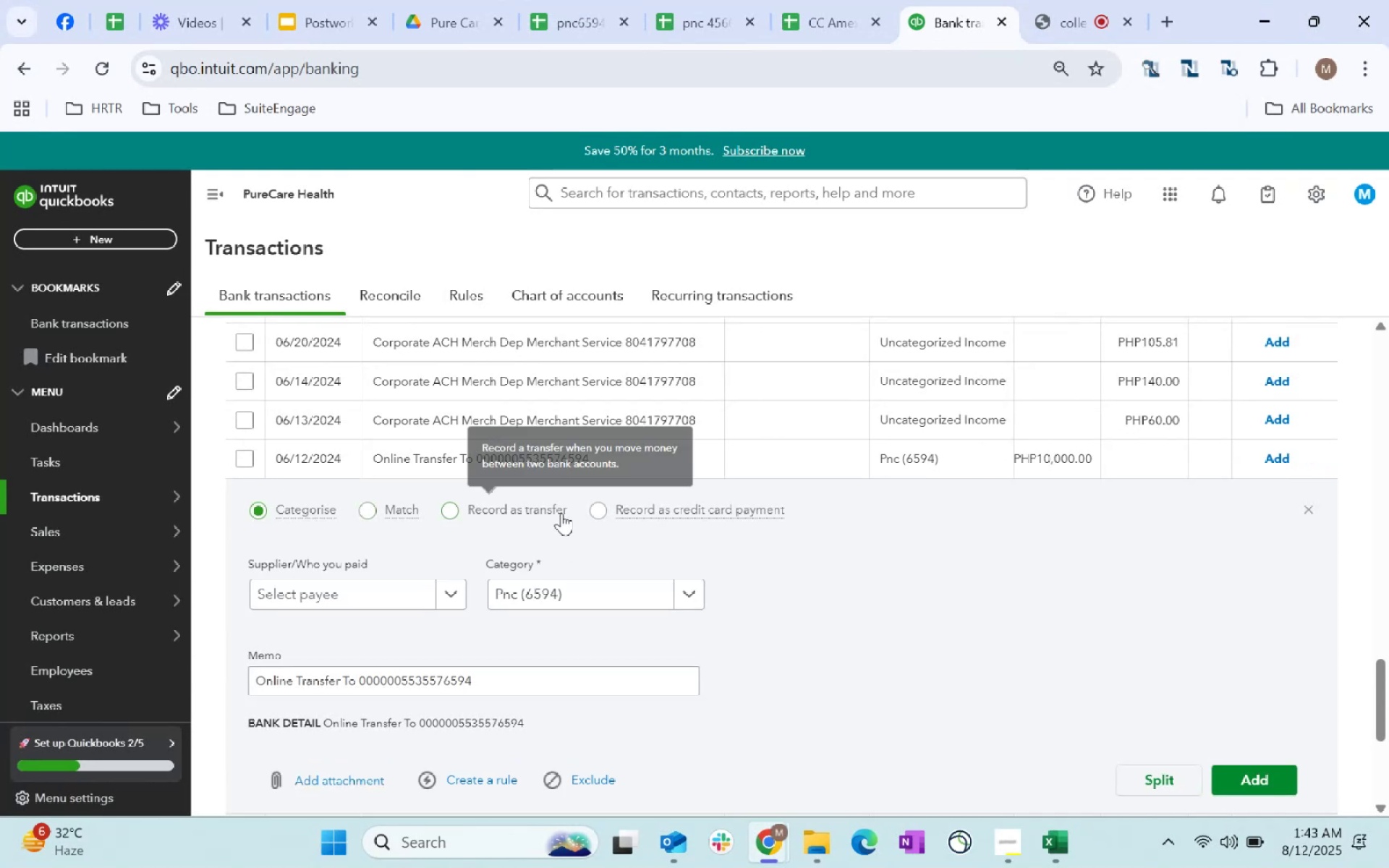 
left_click([444, 511])
 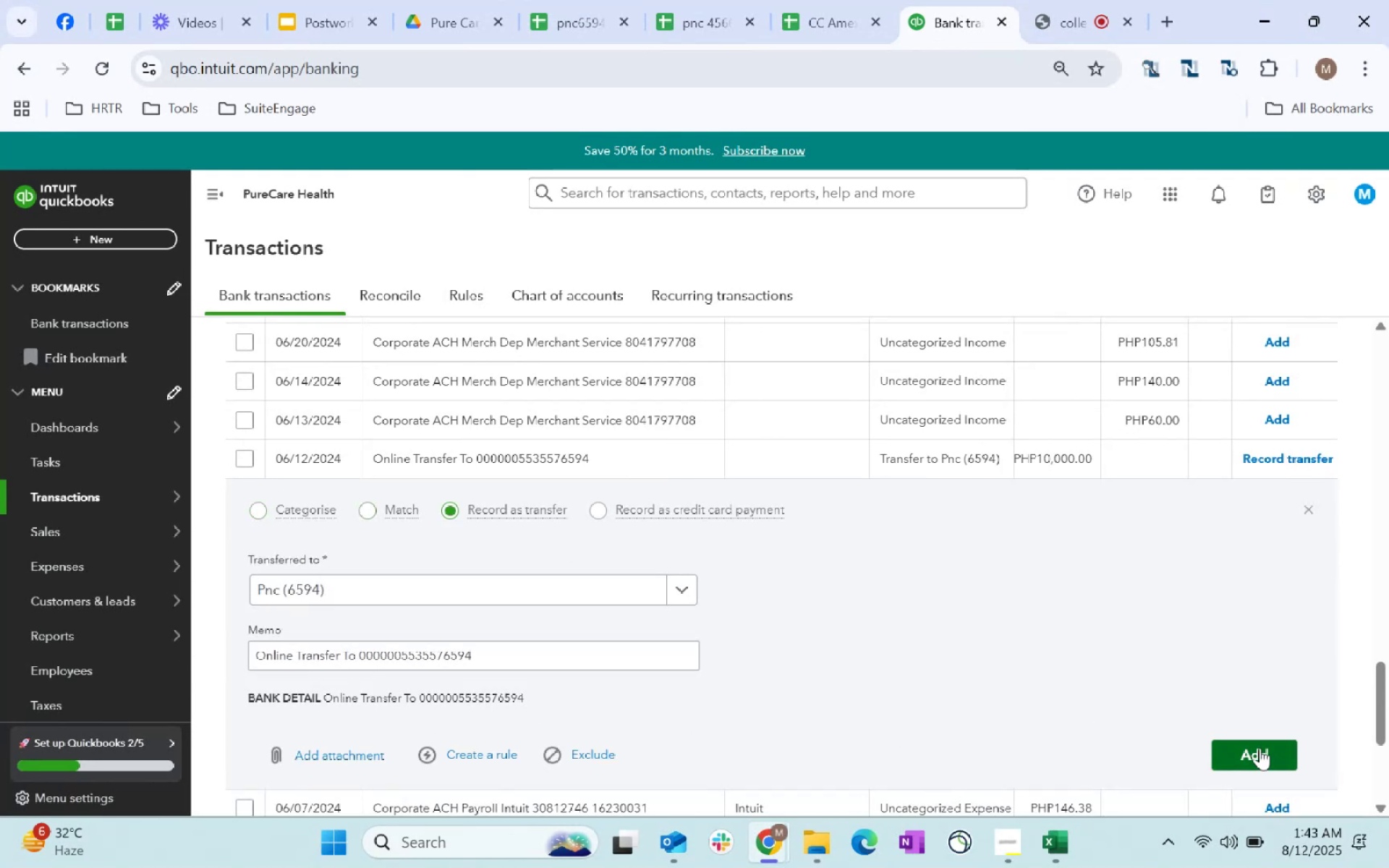 
left_click([1260, 748])
 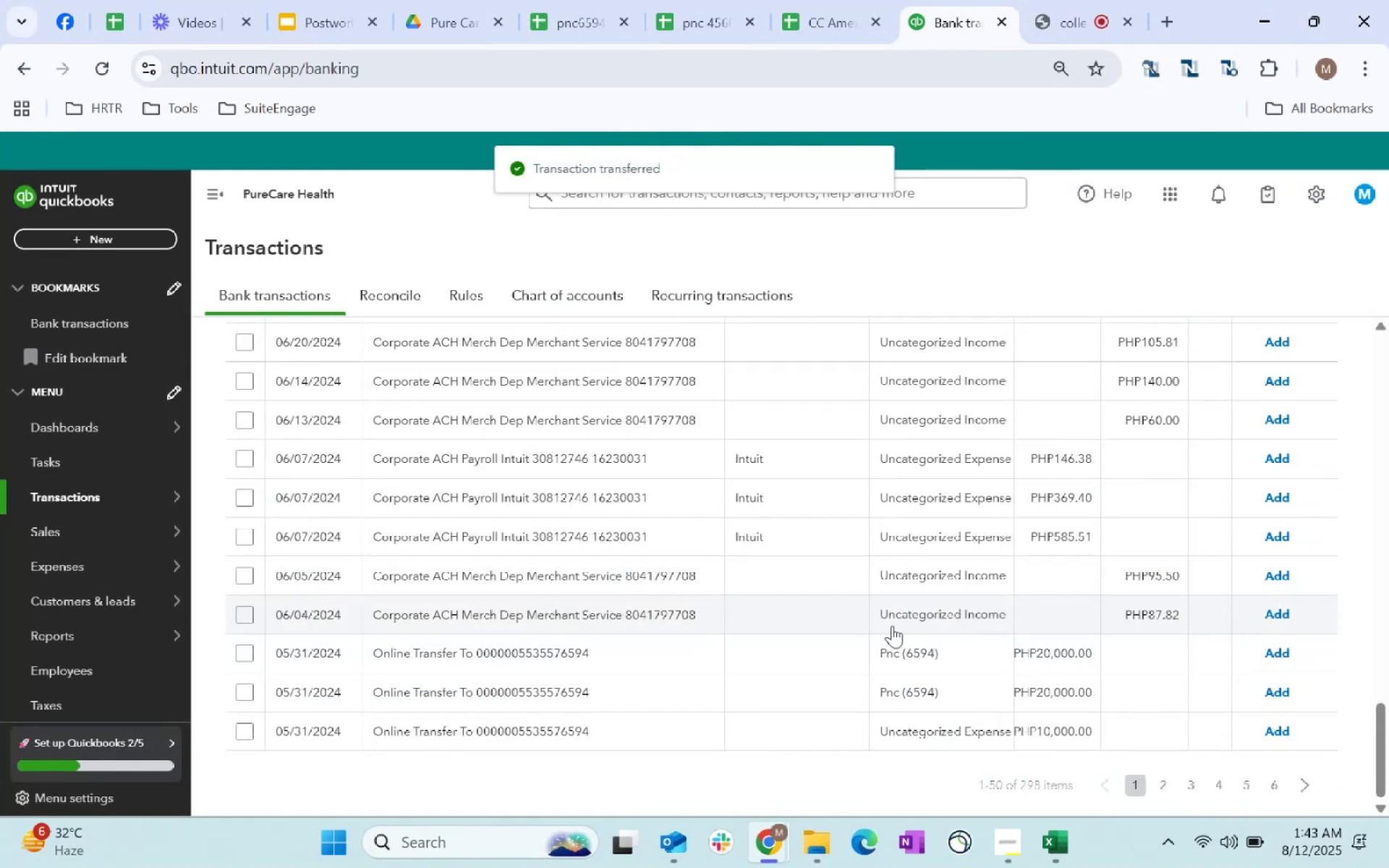 
scroll: coordinate [774, 670], scroll_direction: down, amount: 34.0
 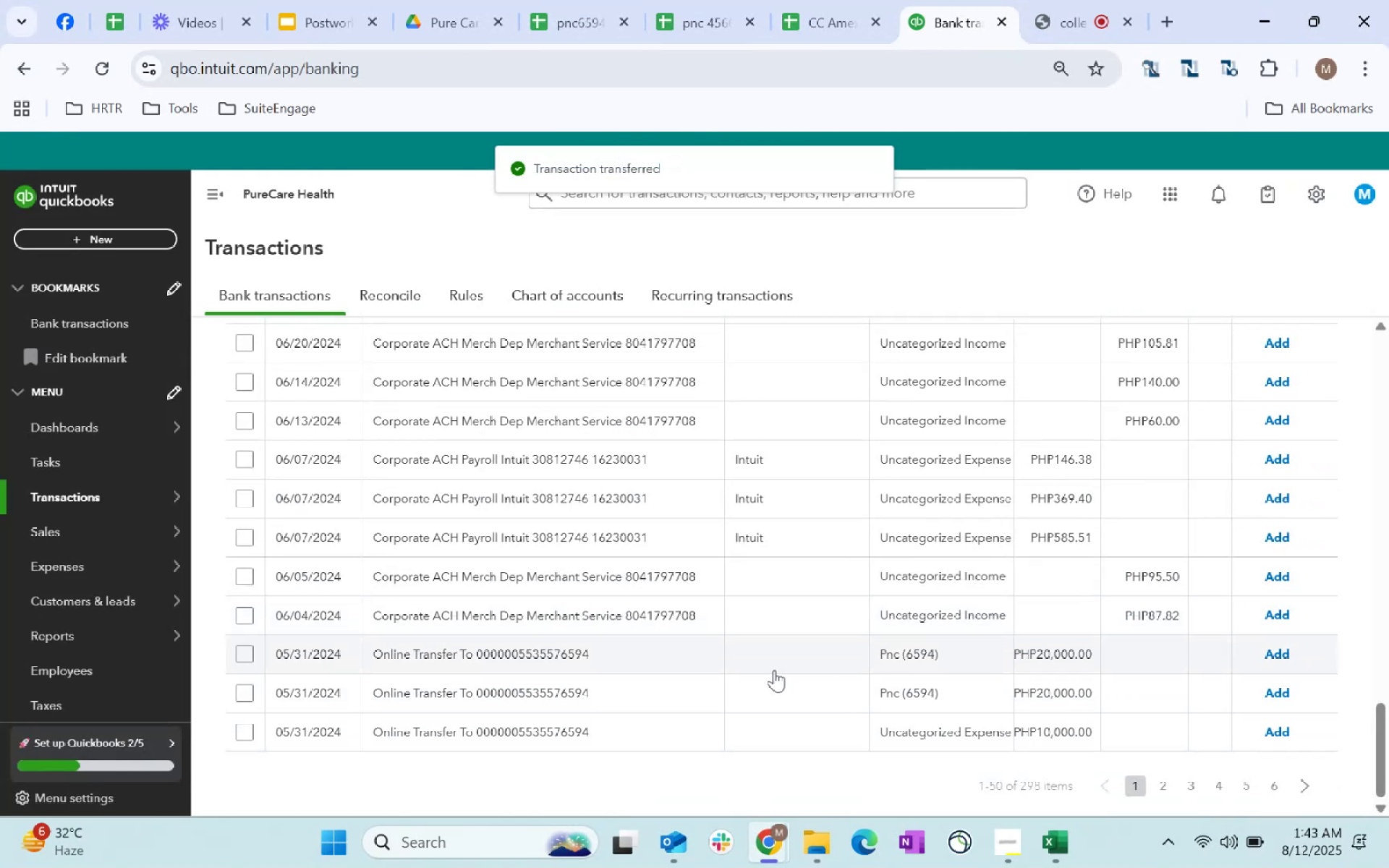 
left_click([773, 670])
 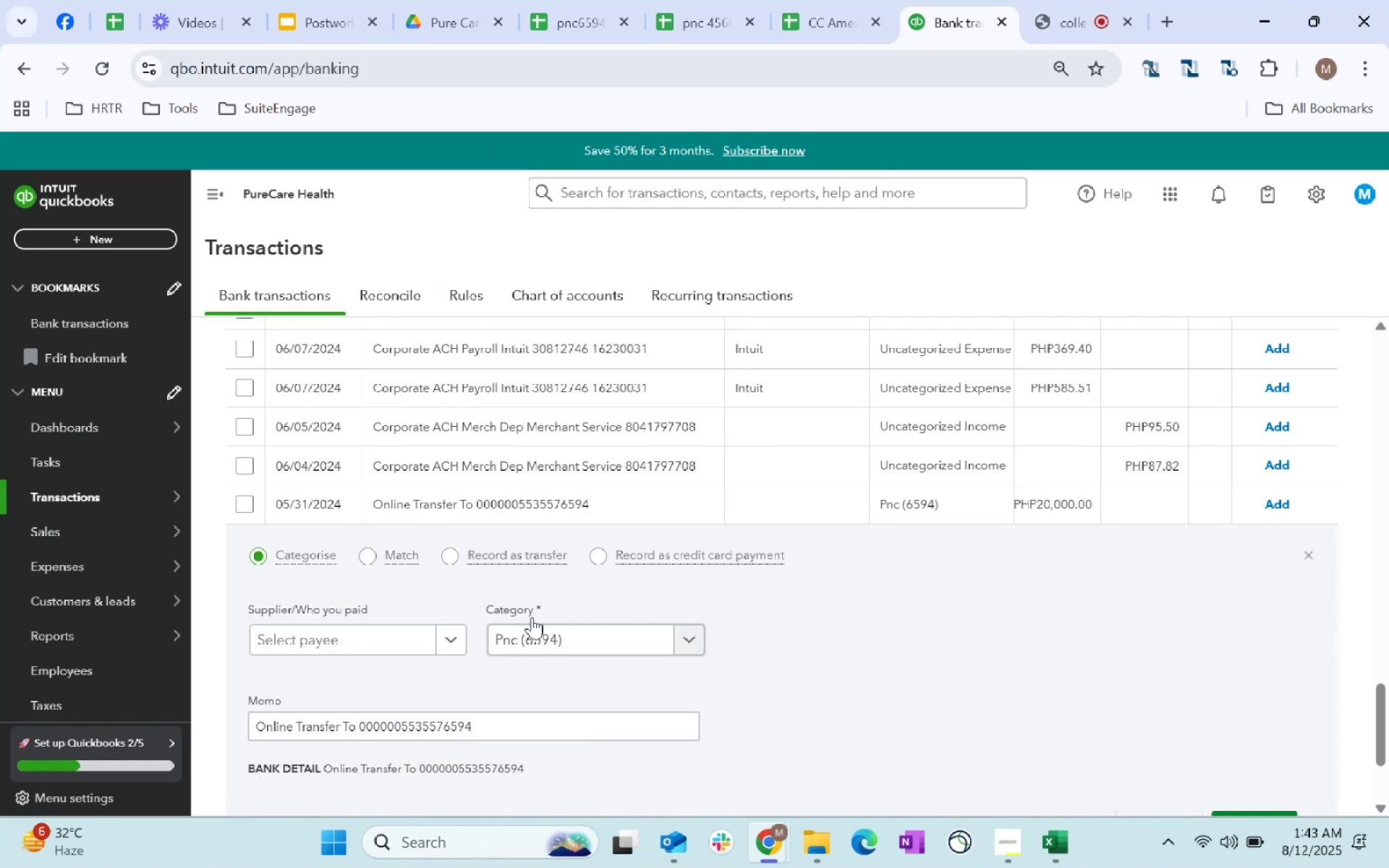 
left_click([444, 550])
 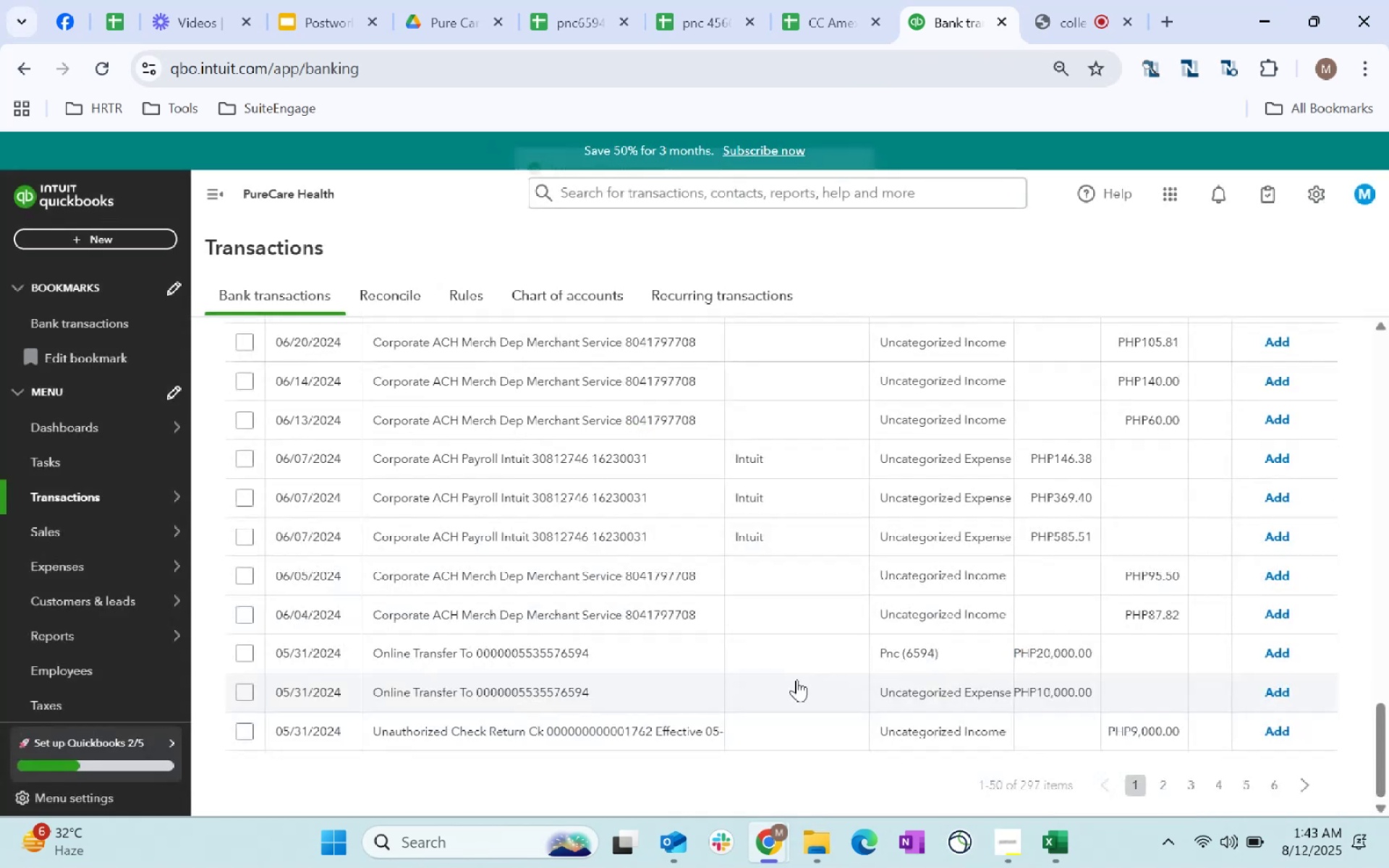 
left_click([804, 694])
 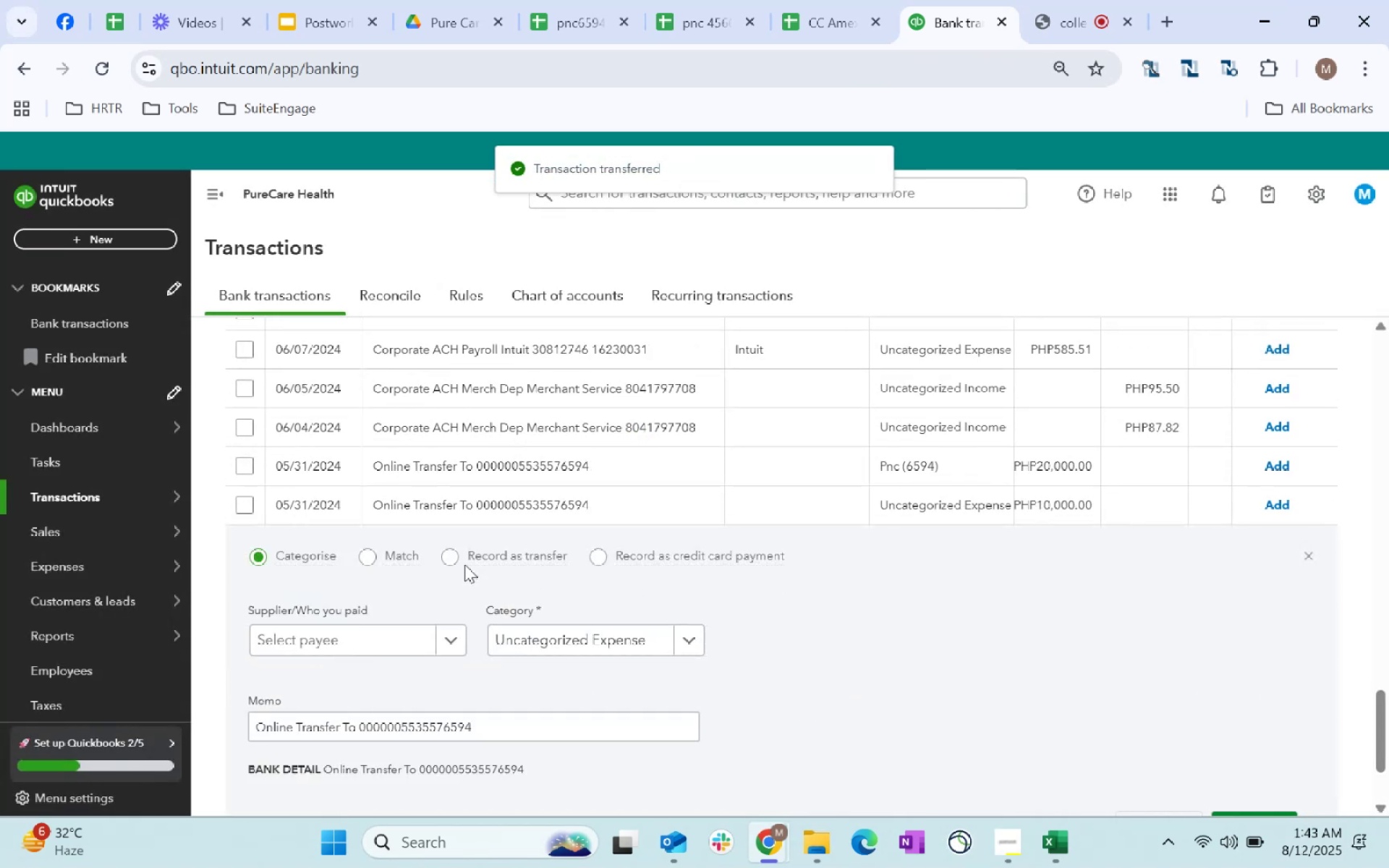 
left_click([447, 549])
 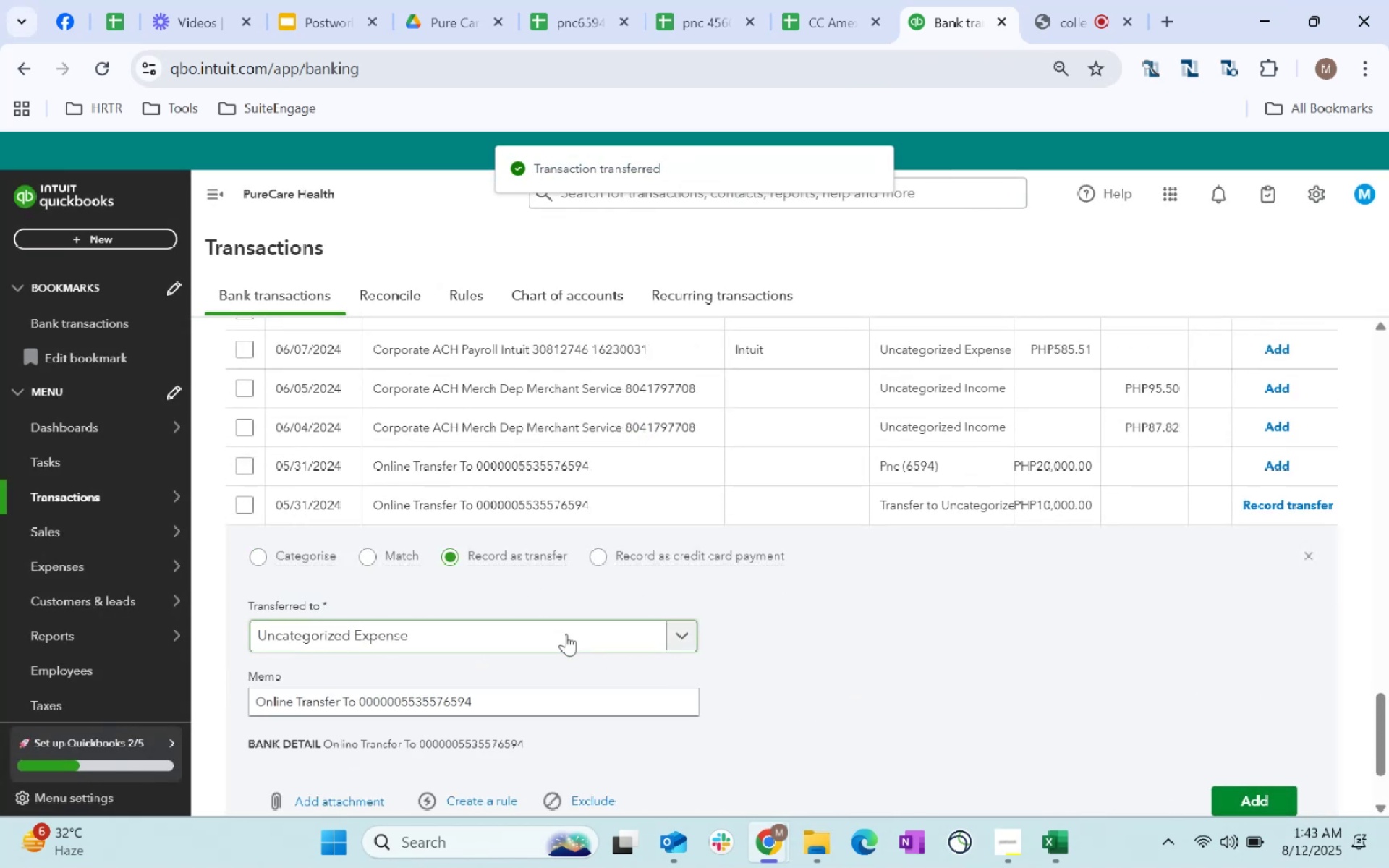 
left_click([566, 634])
 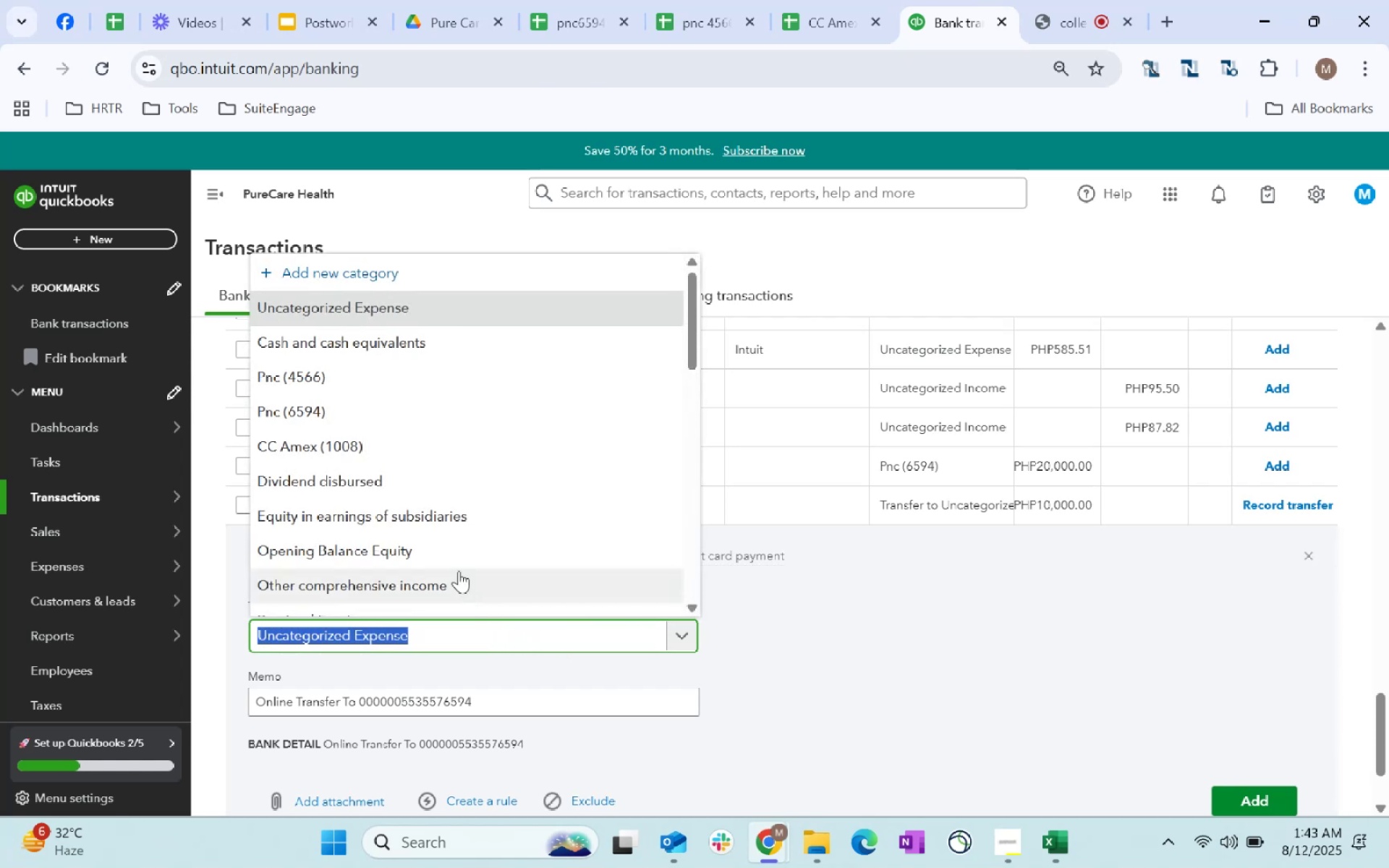 
left_click([358, 401])
 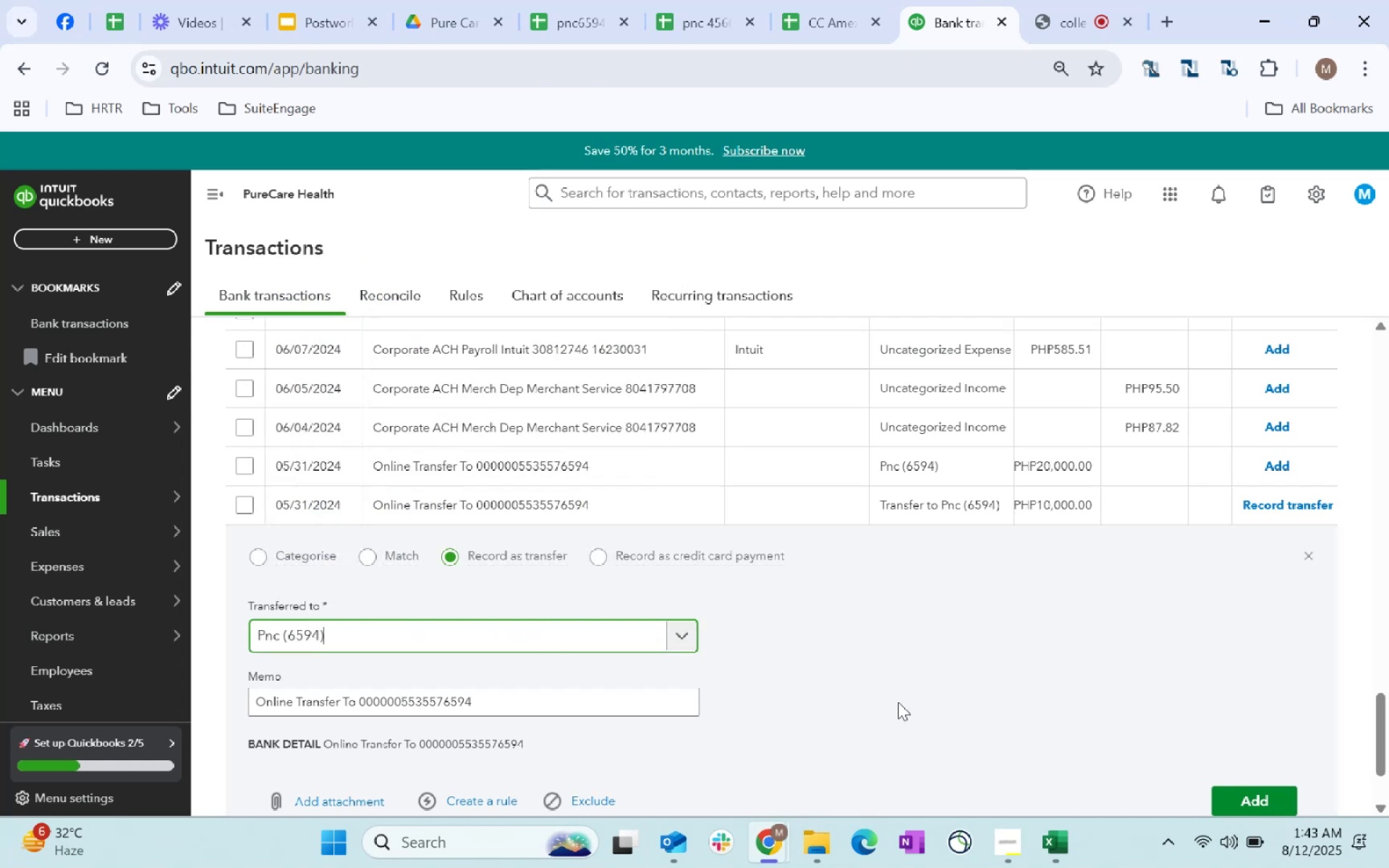 
left_click([903, 700])
 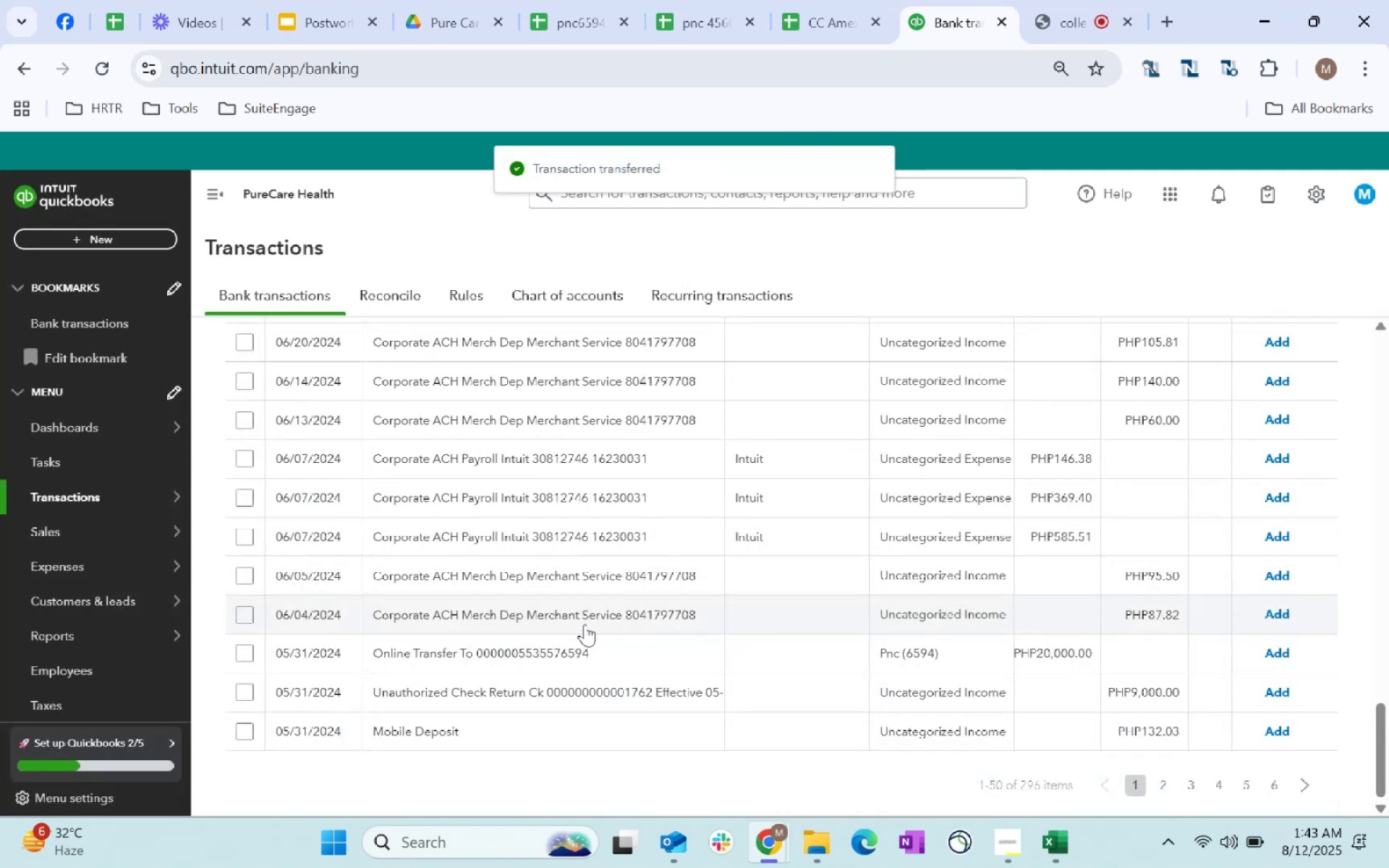 
left_click([585, 654])
 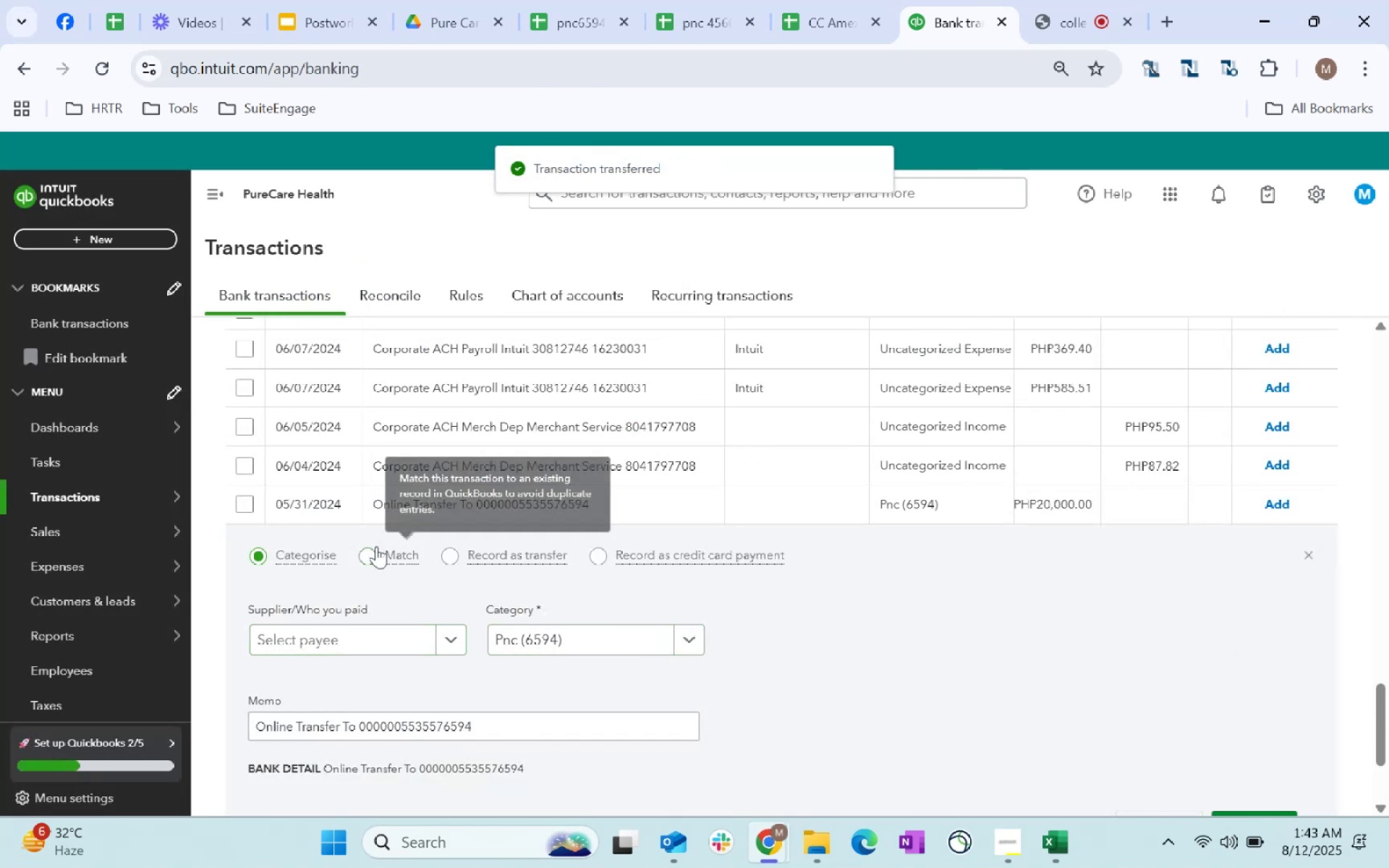 
left_click([456, 557])
 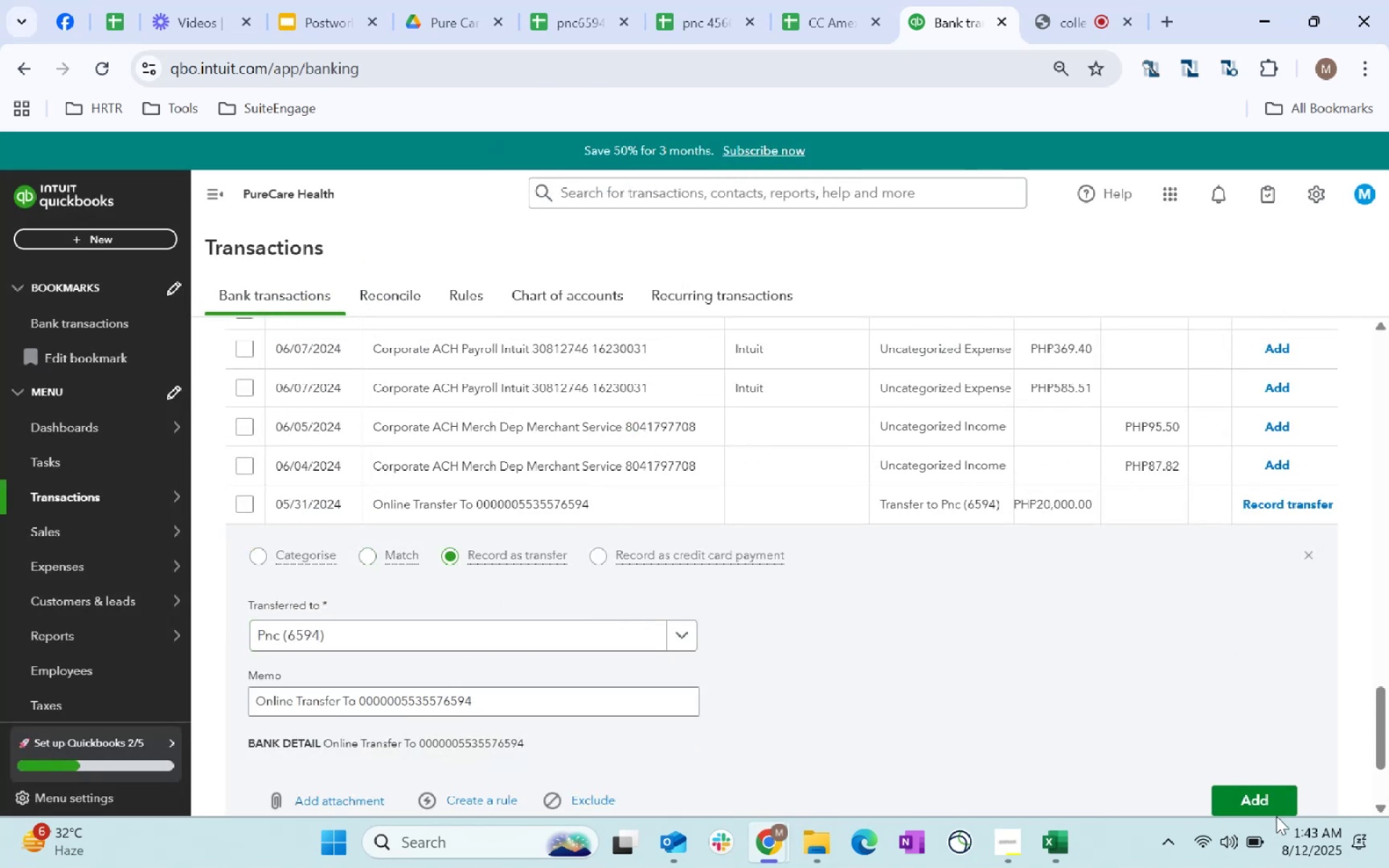 
left_click([1266, 799])
 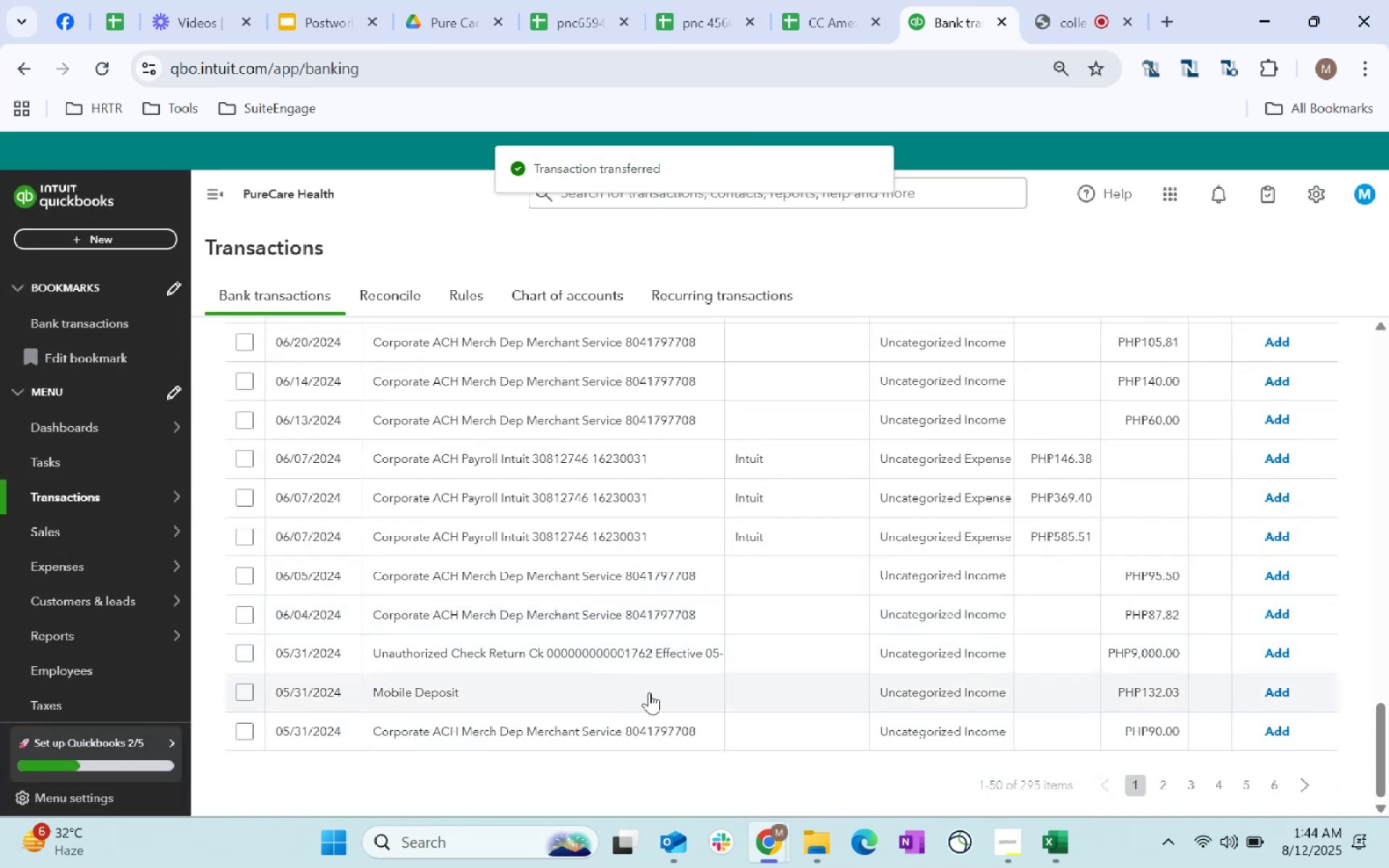 
wait(7.61)
 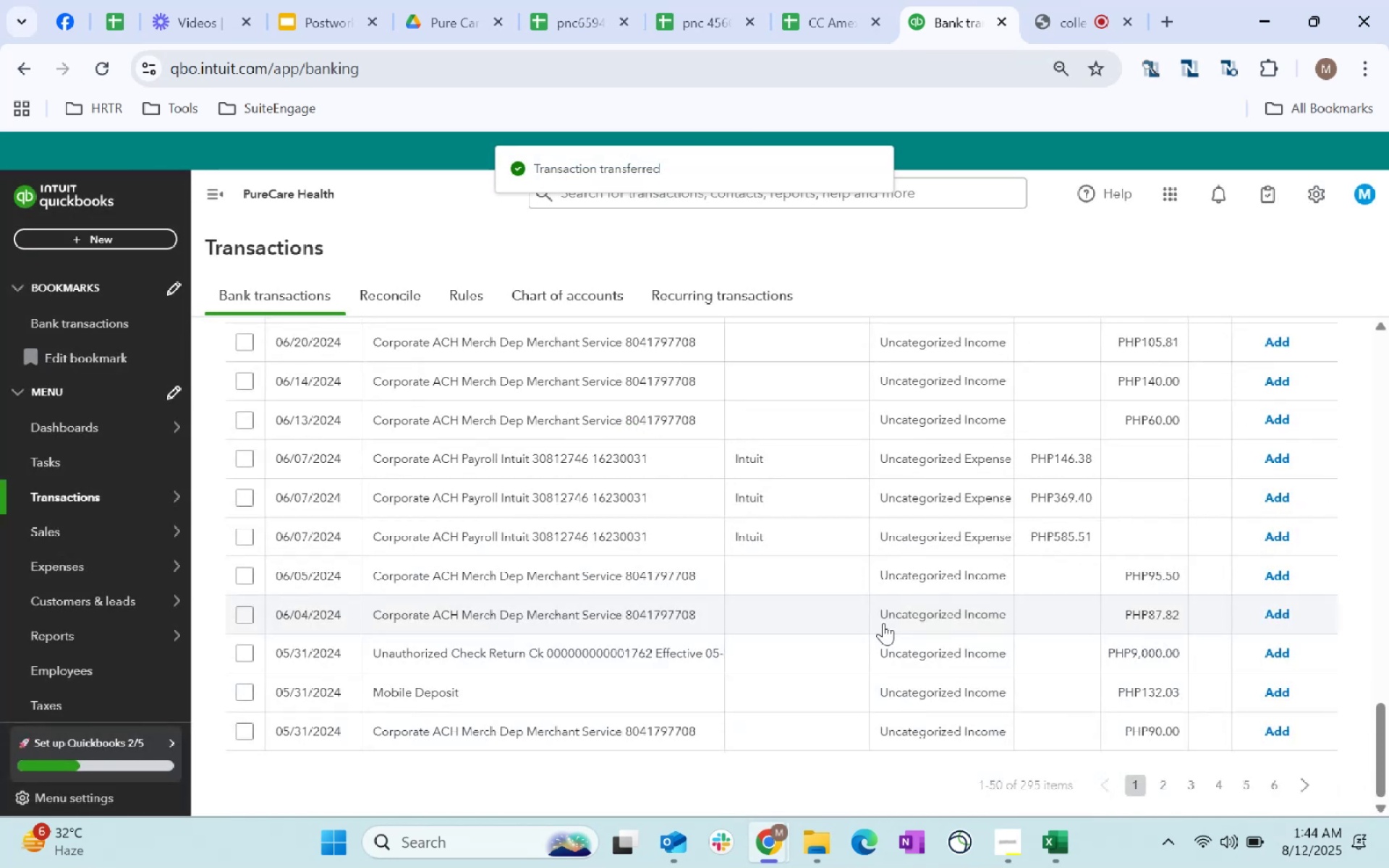 
scroll: coordinate [770, 645], scroll_direction: up, amount: 8.0
 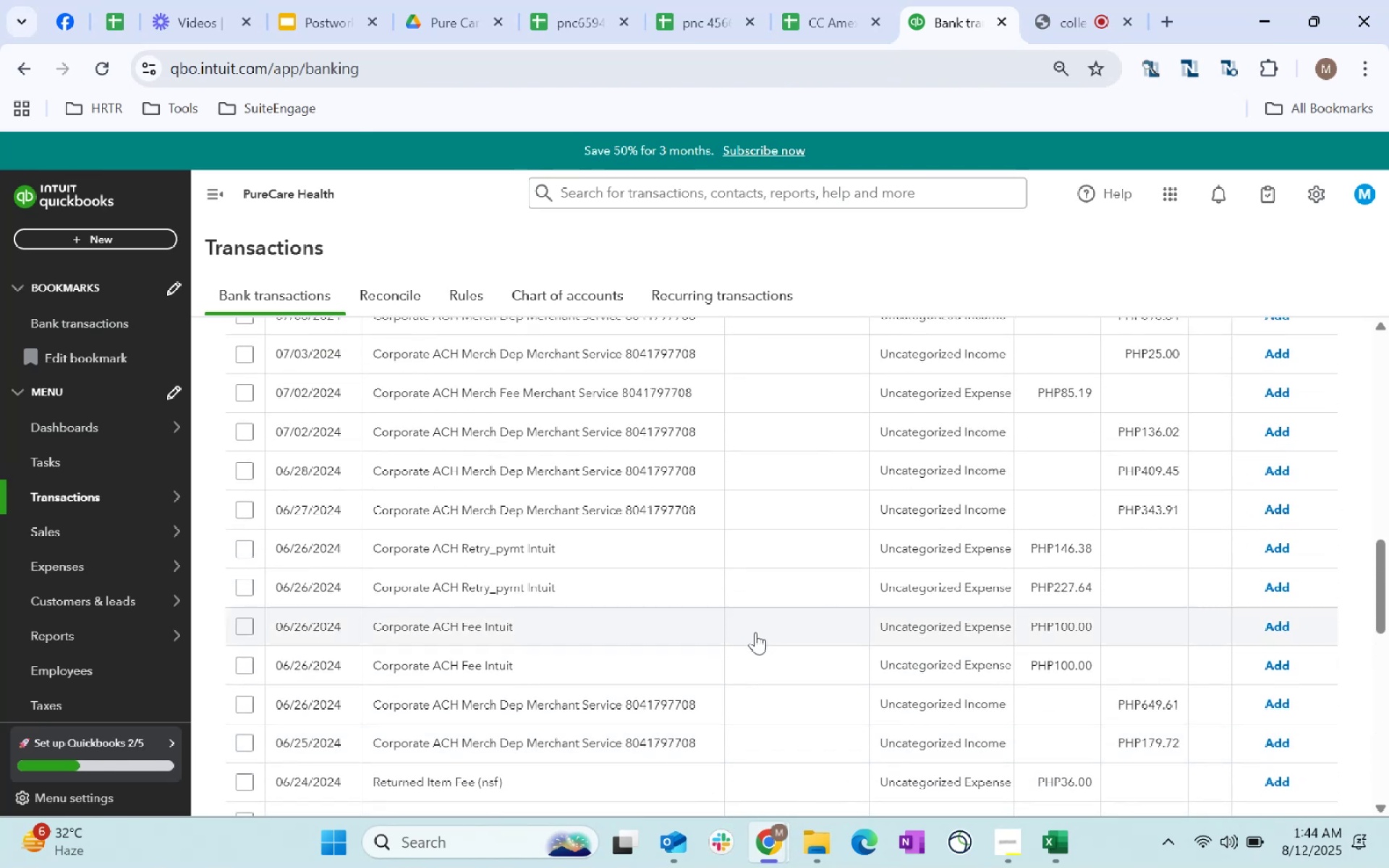 
scroll: coordinate [778, 668], scroll_direction: up, amount: 14.0
 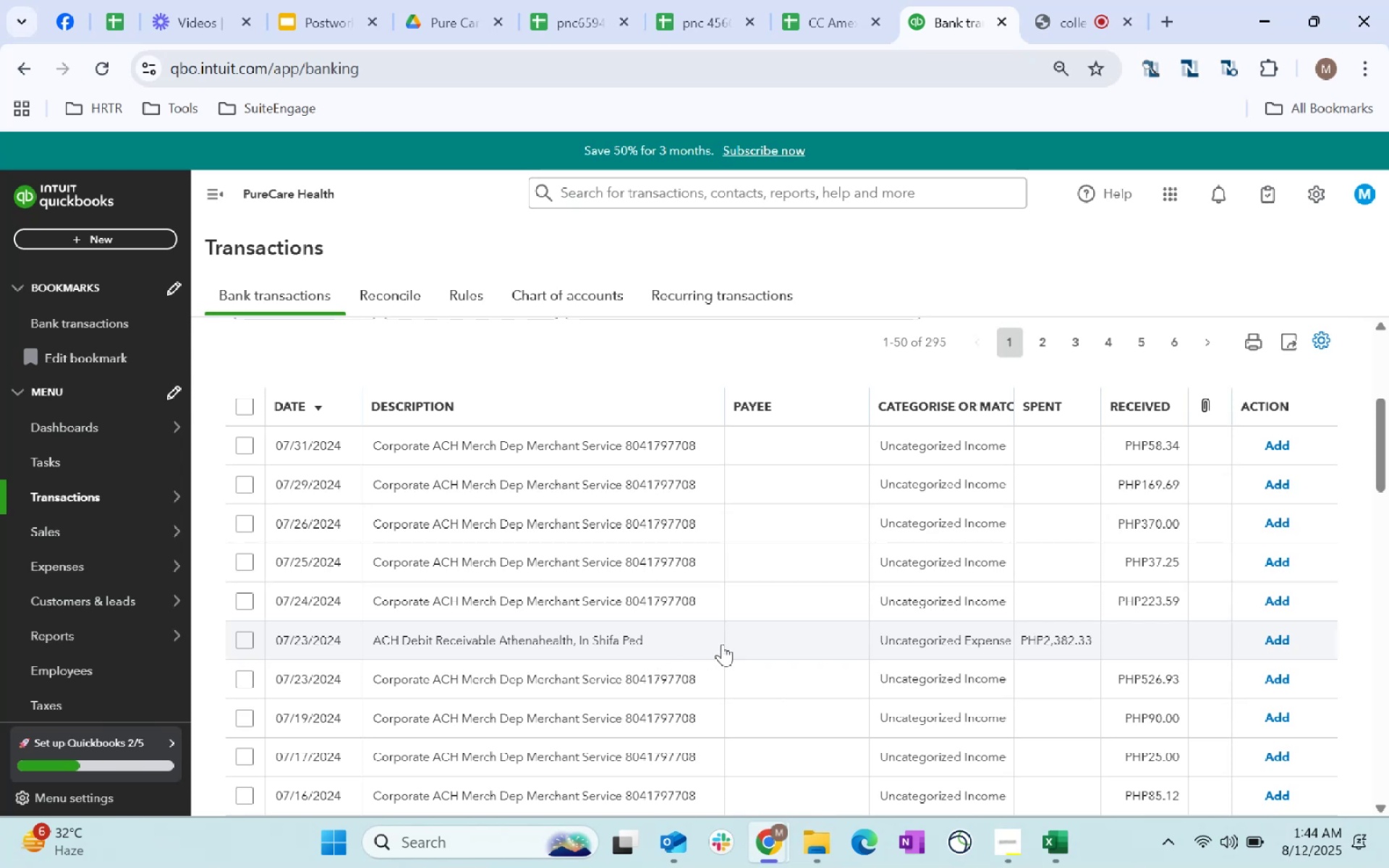 
wait(11.26)
 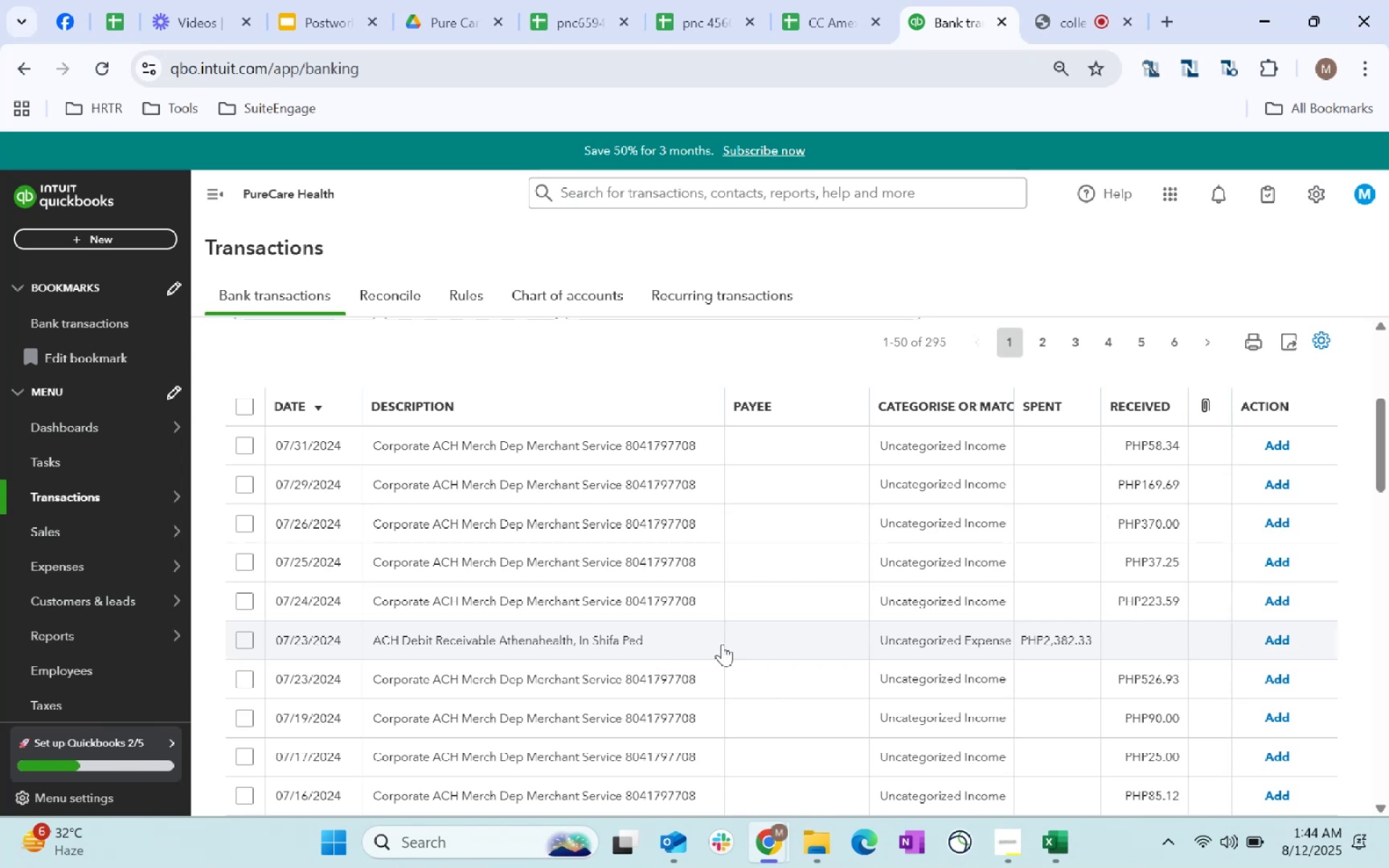 
scroll: coordinate [785, 644], scroll_direction: down, amount: 1.0
 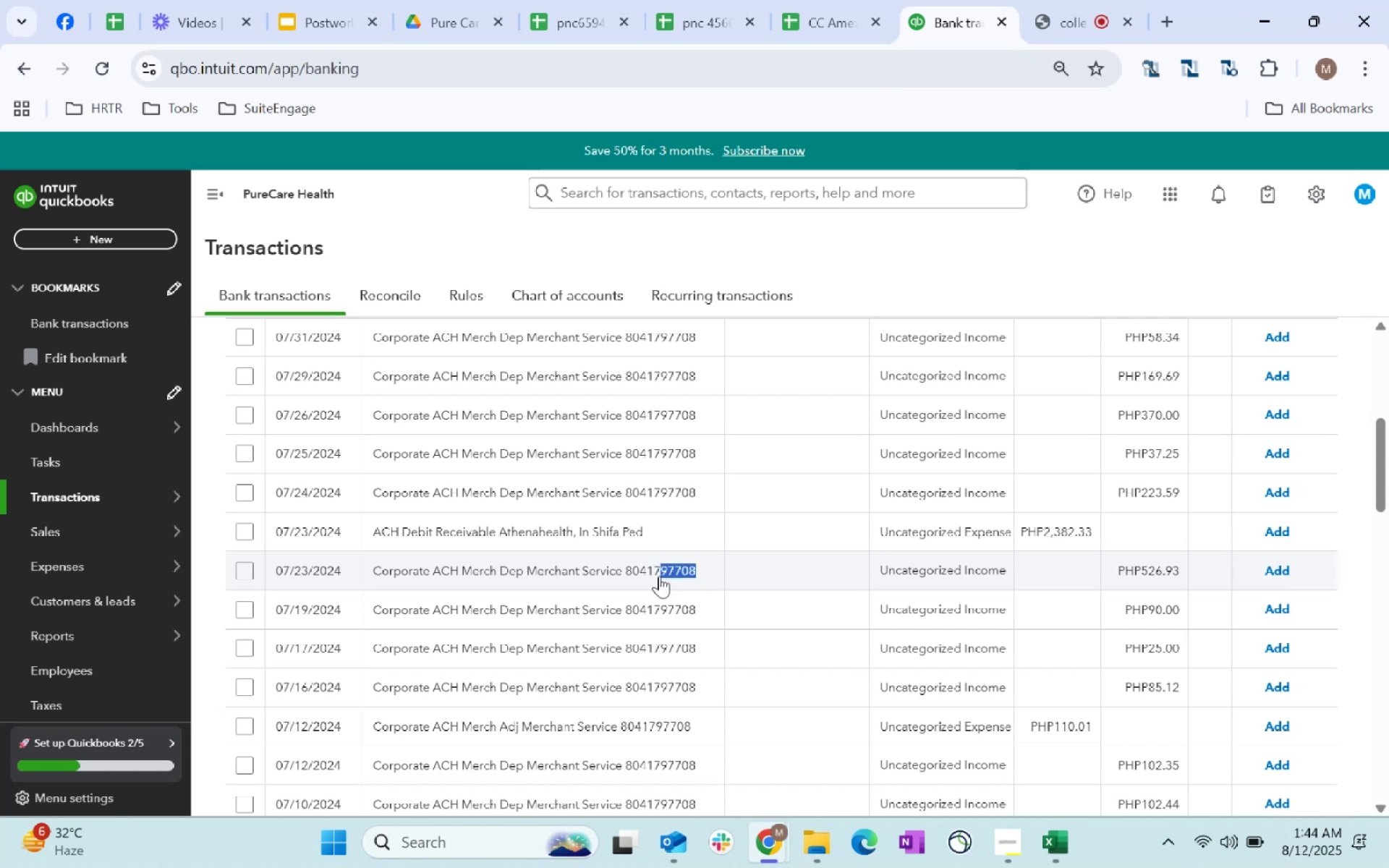 
wait(6.55)
 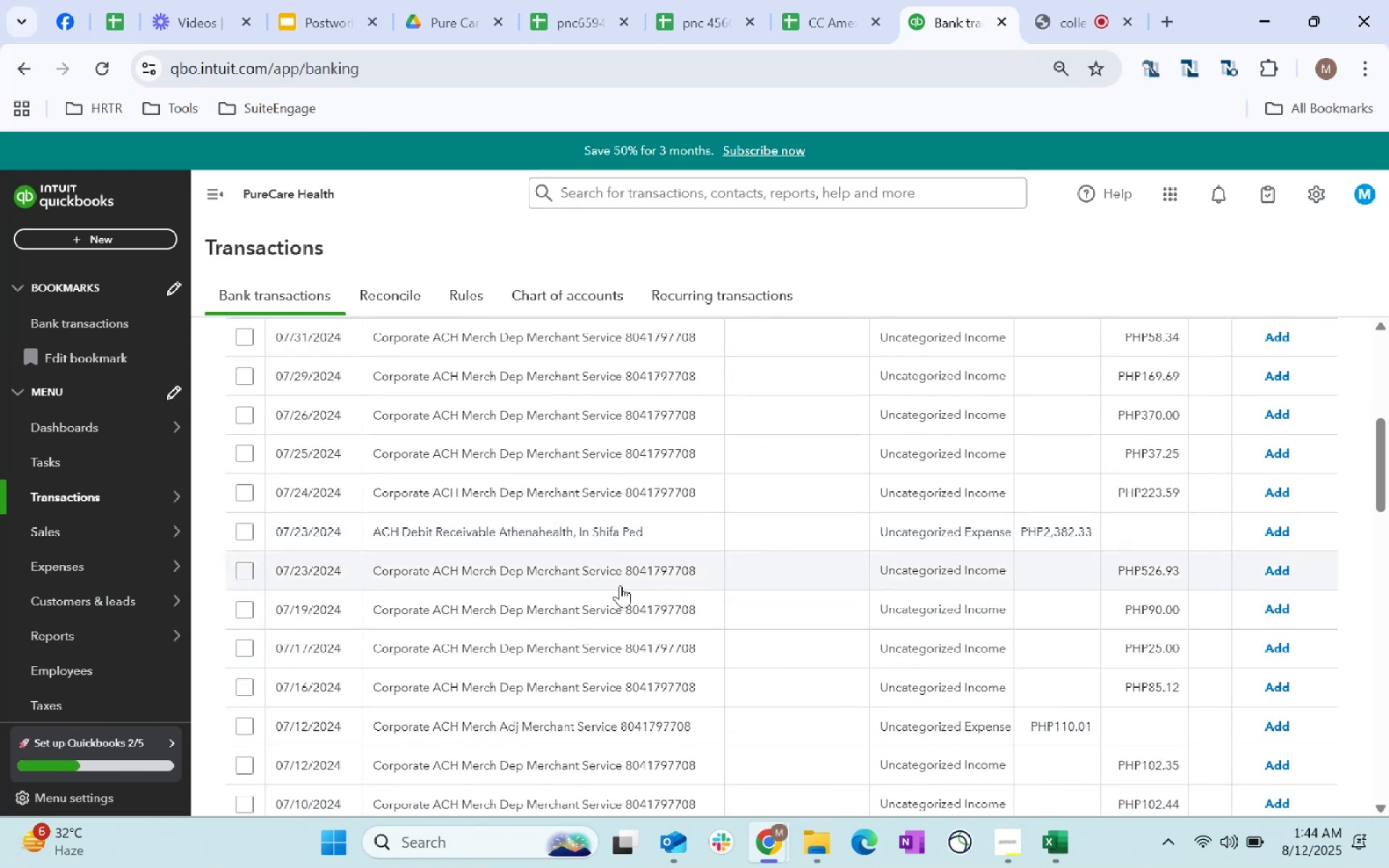 
key(Control+C)
 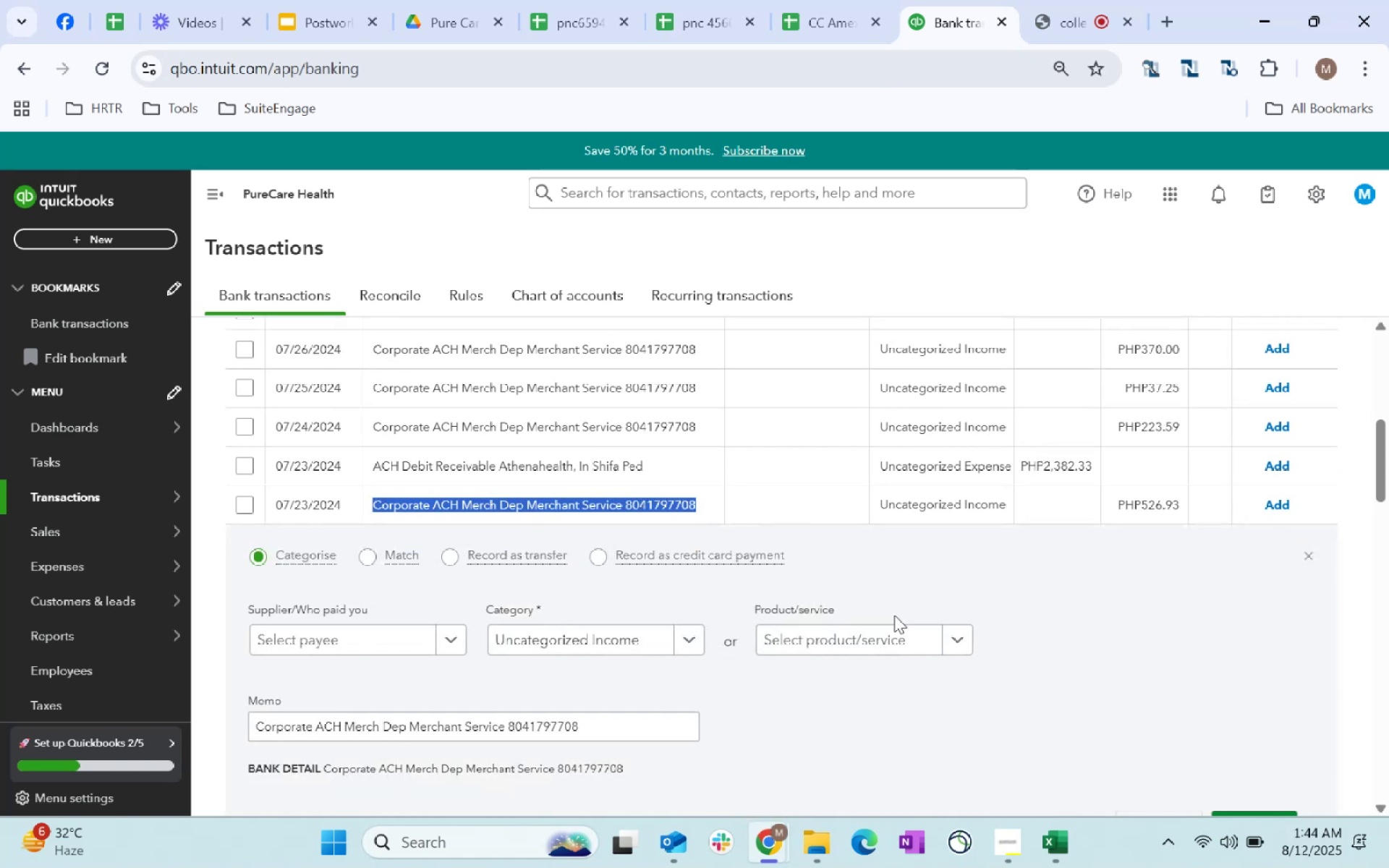 
key(Control+C)
 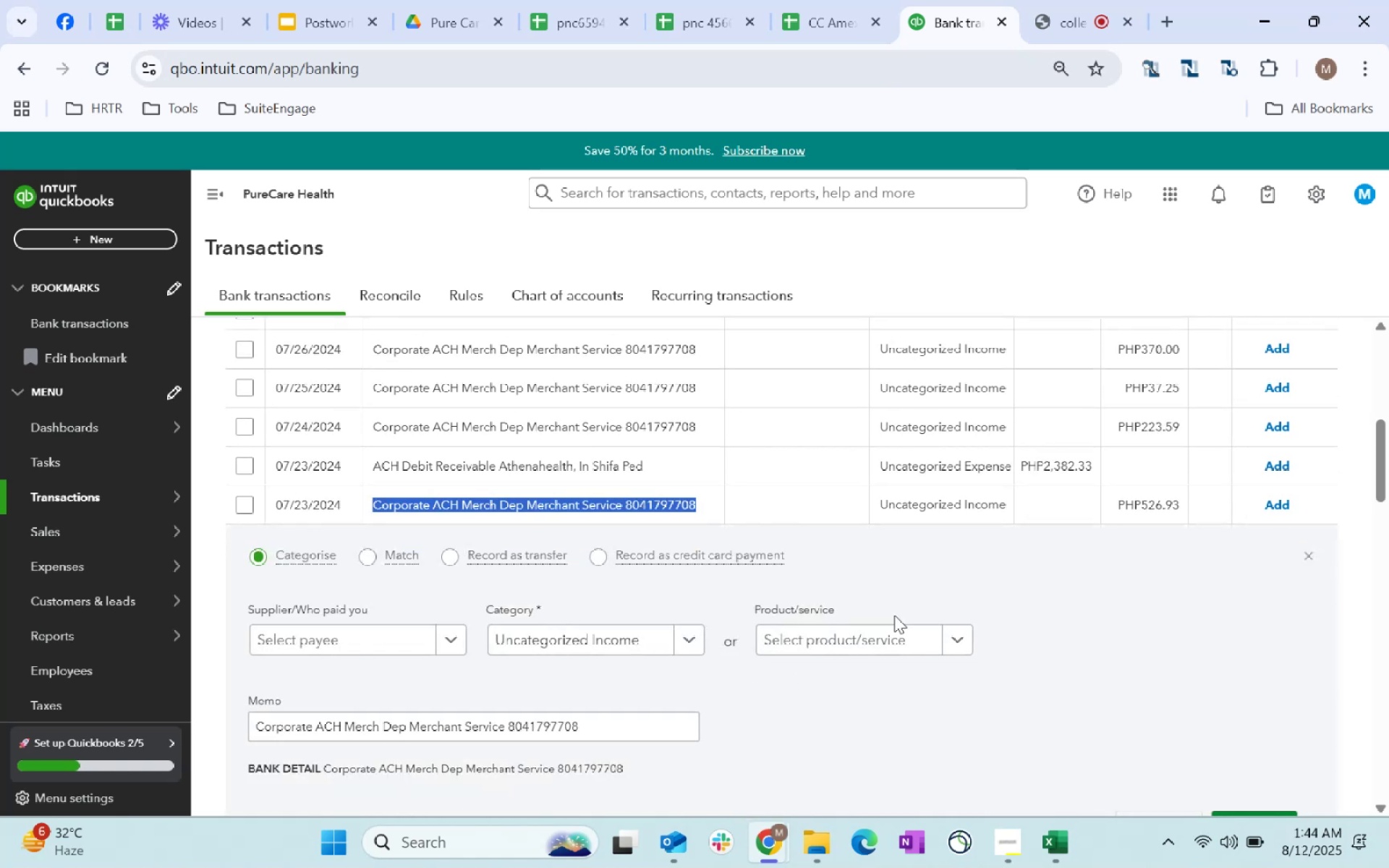 
key(Control+C)
 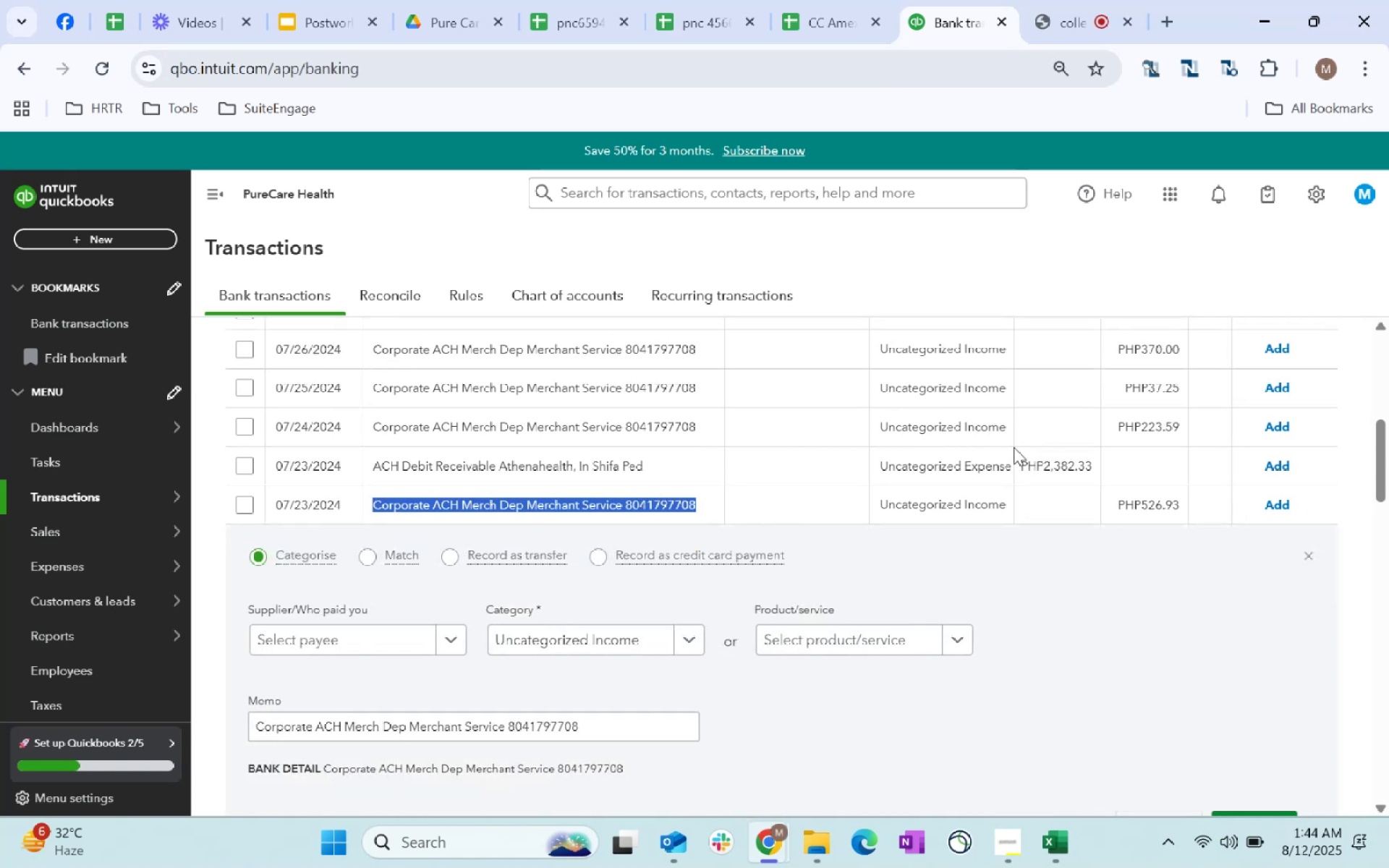 
key(Control+C)
 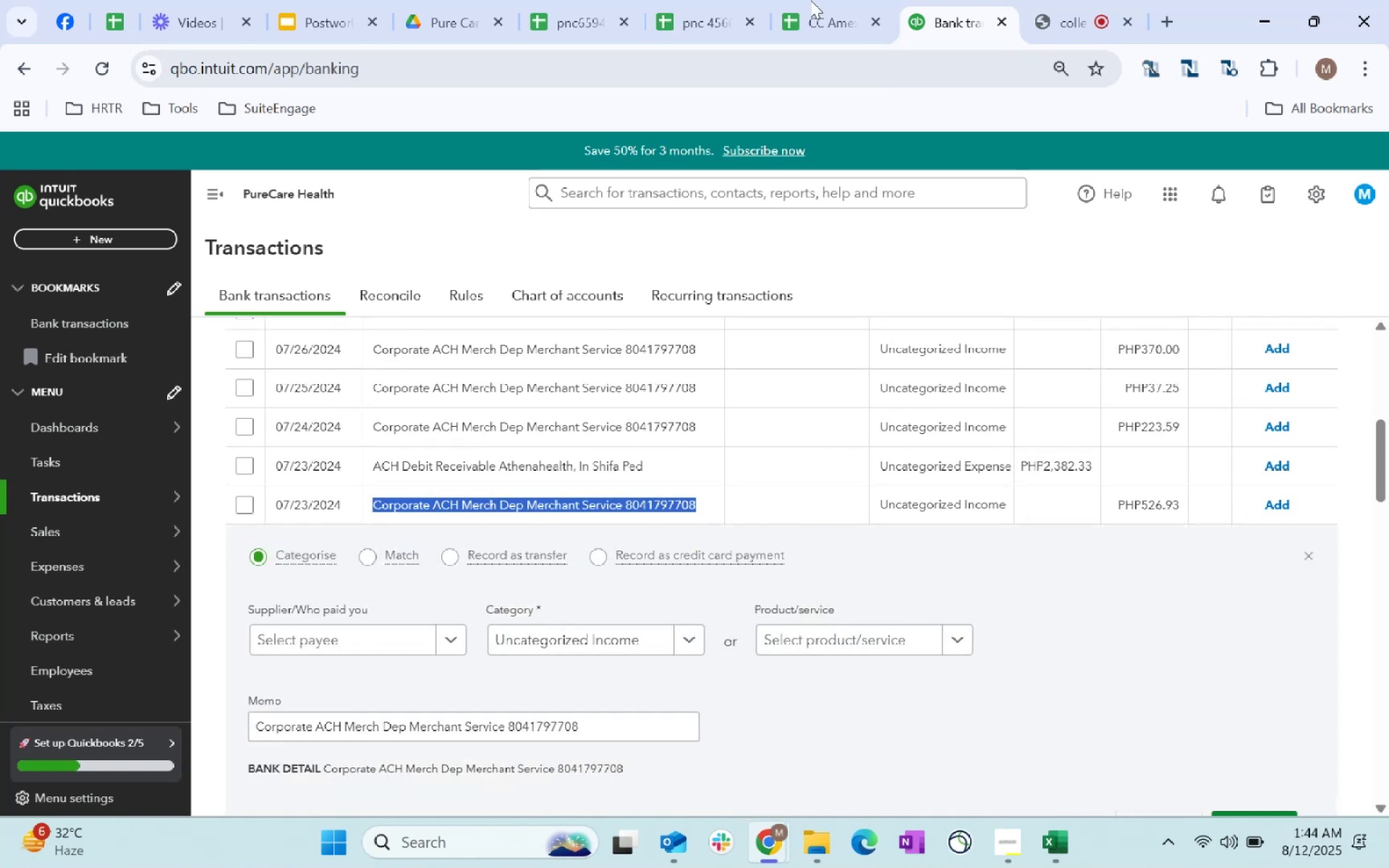 
key(Control+C)
 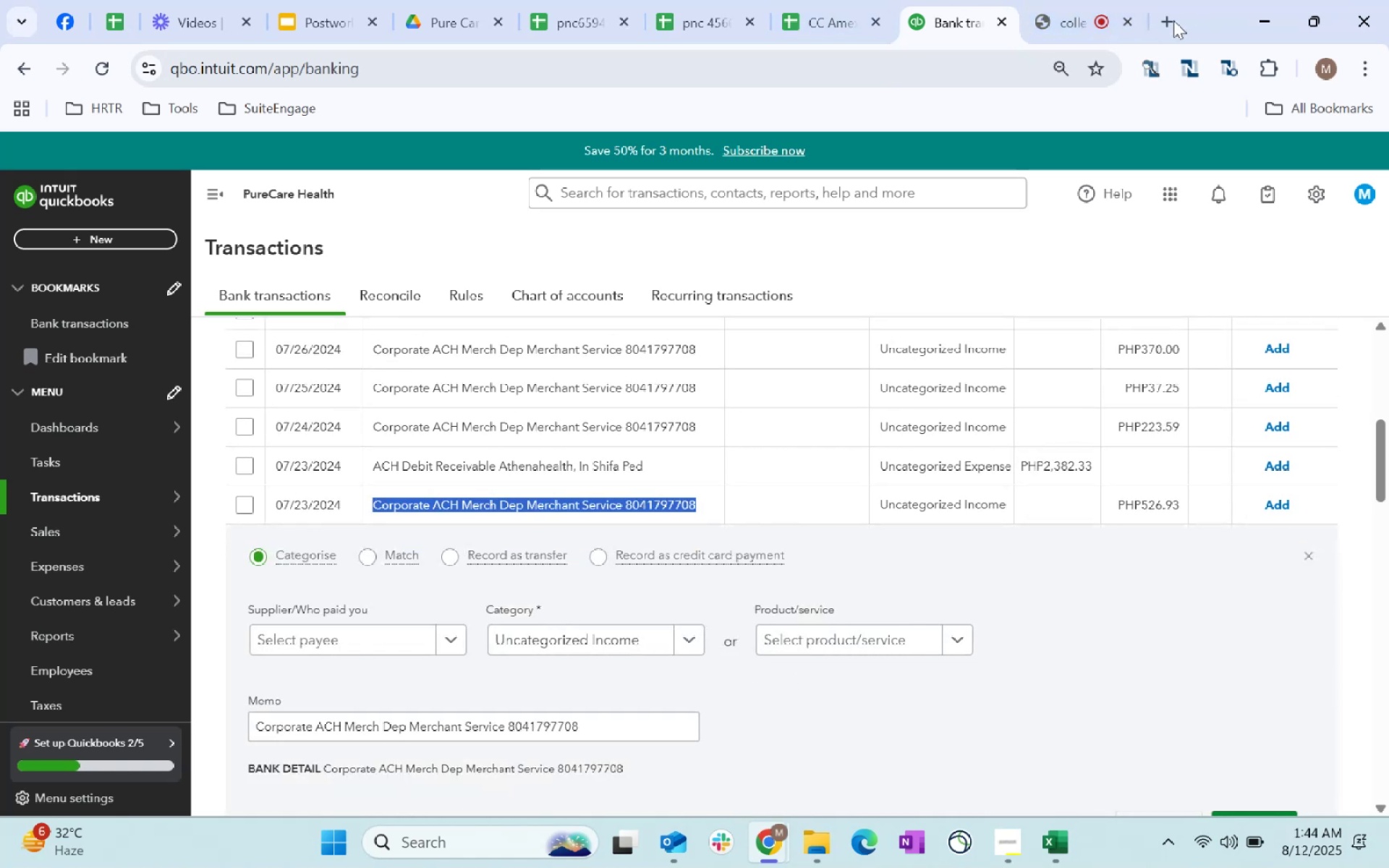 
left_click([1164, 20])
 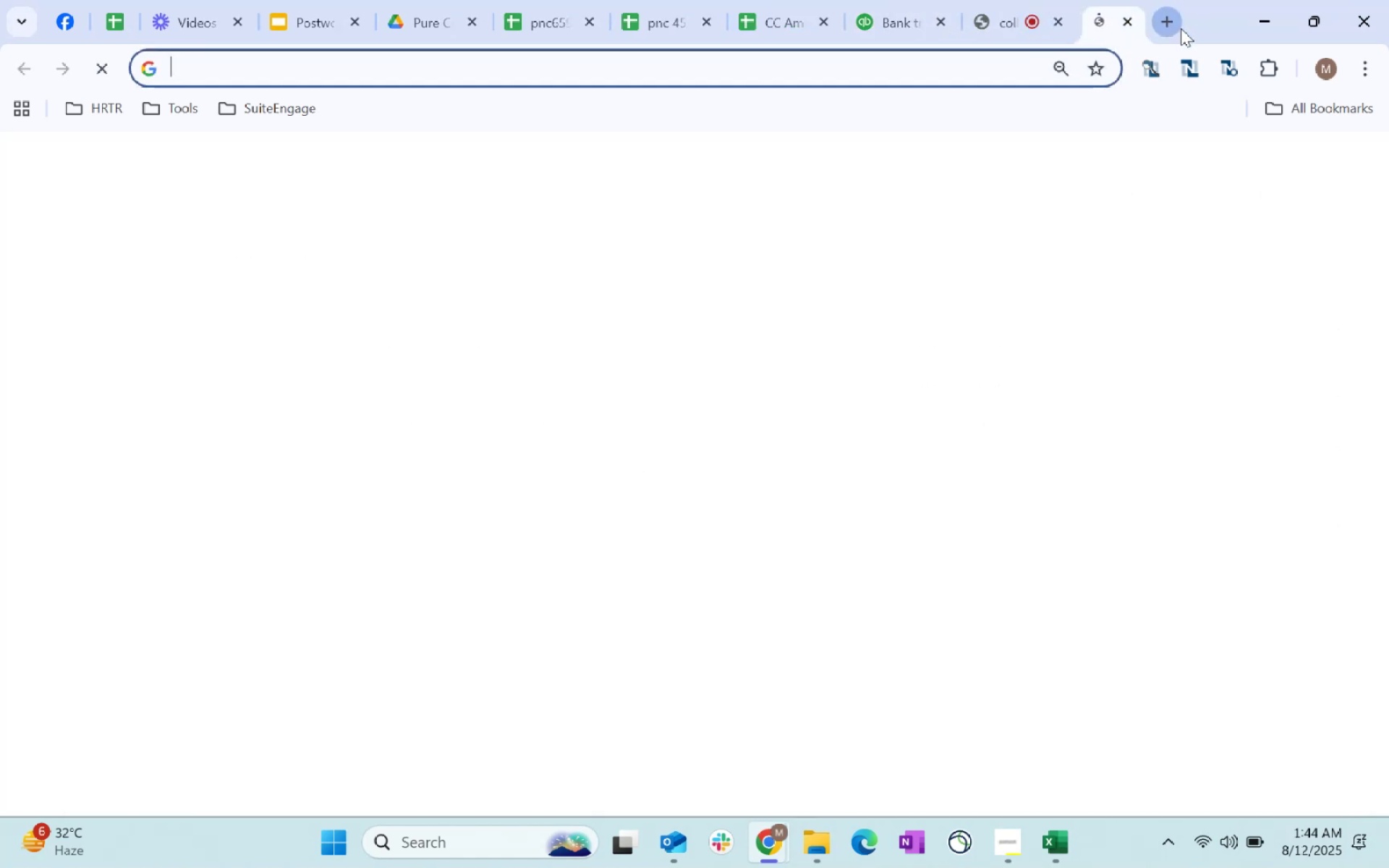 
key(Control+ControlLeft)
 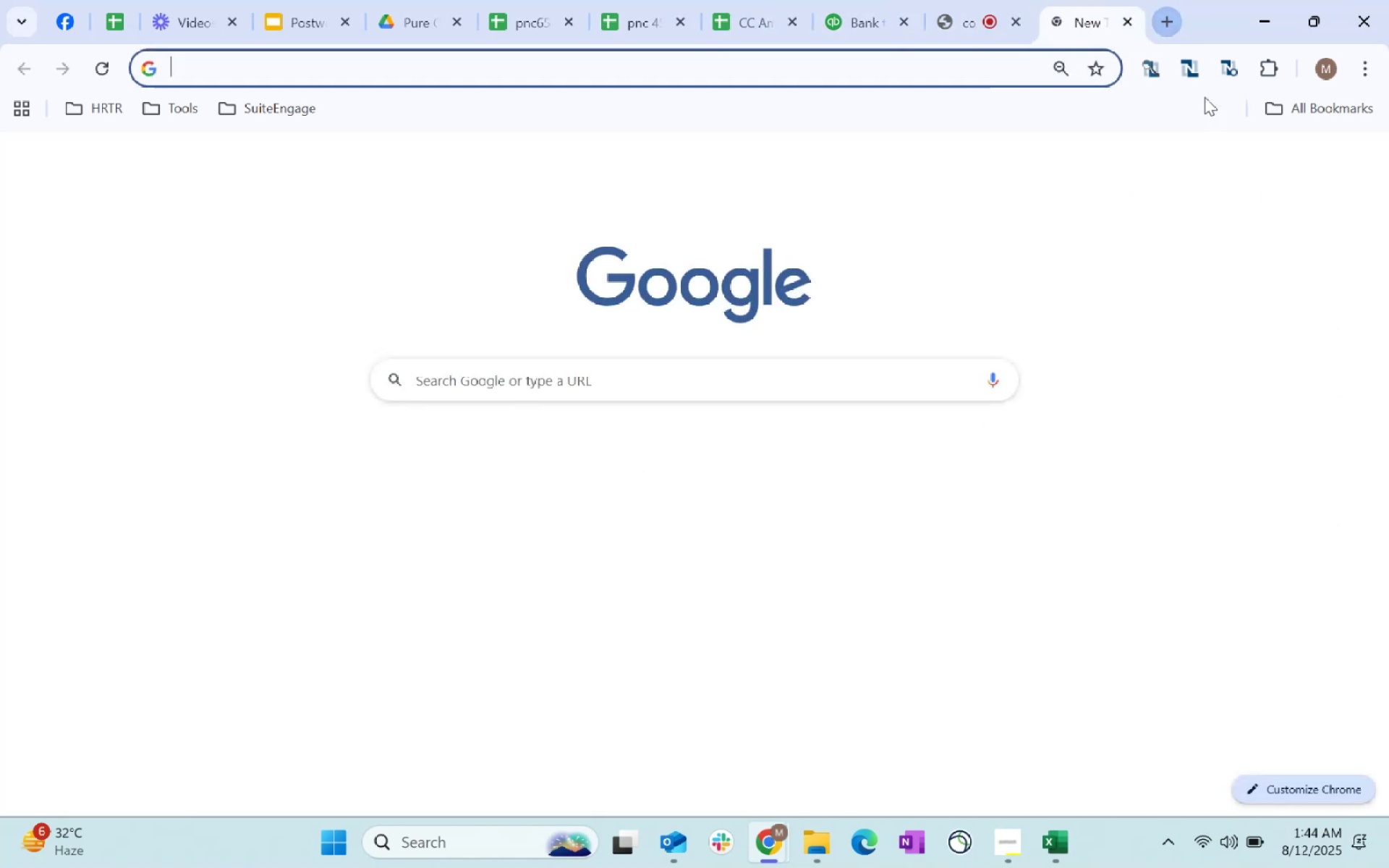 
key(V)
 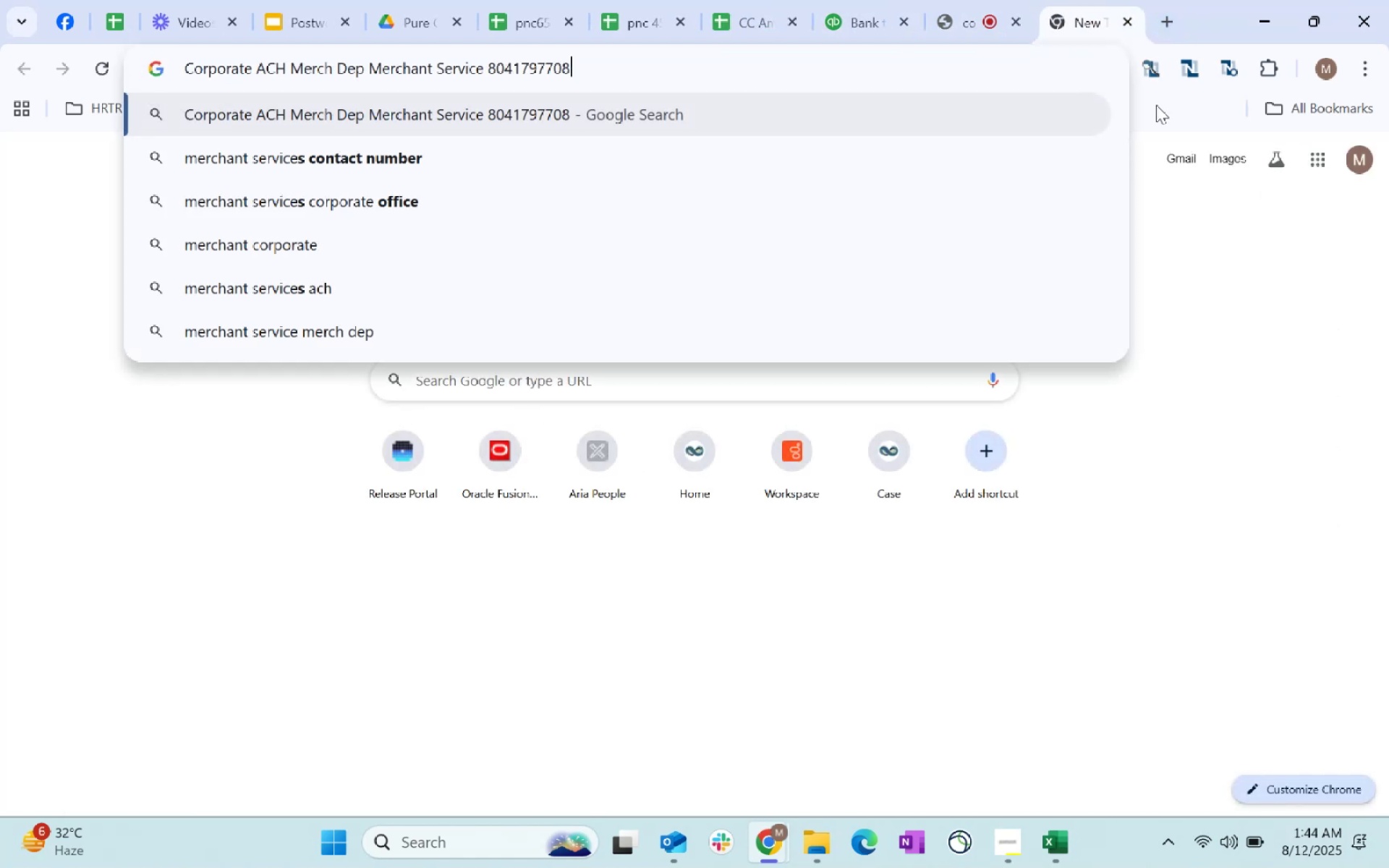 
key(Shift+ShiftRight)
 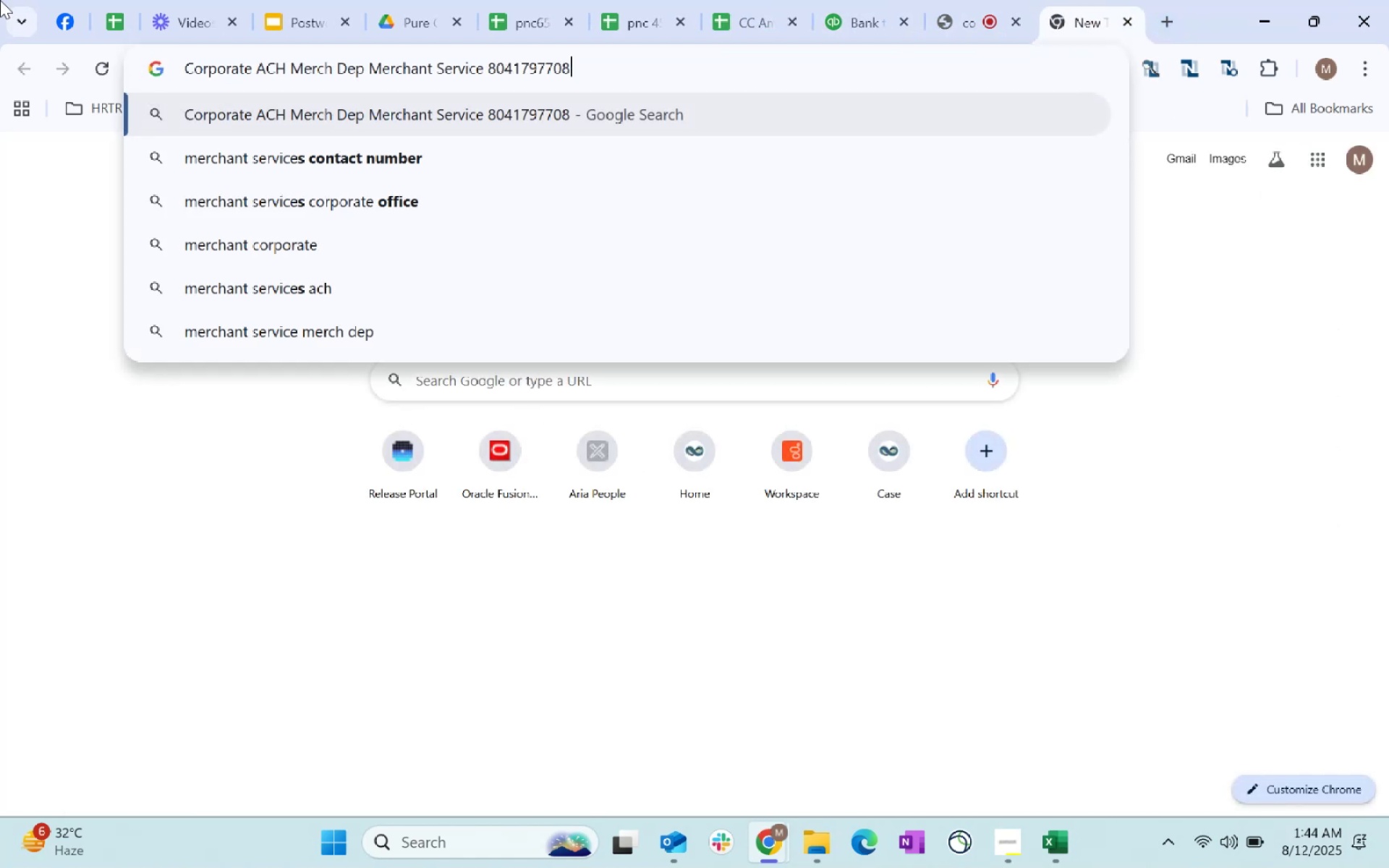 
key(Shift+Enter)
 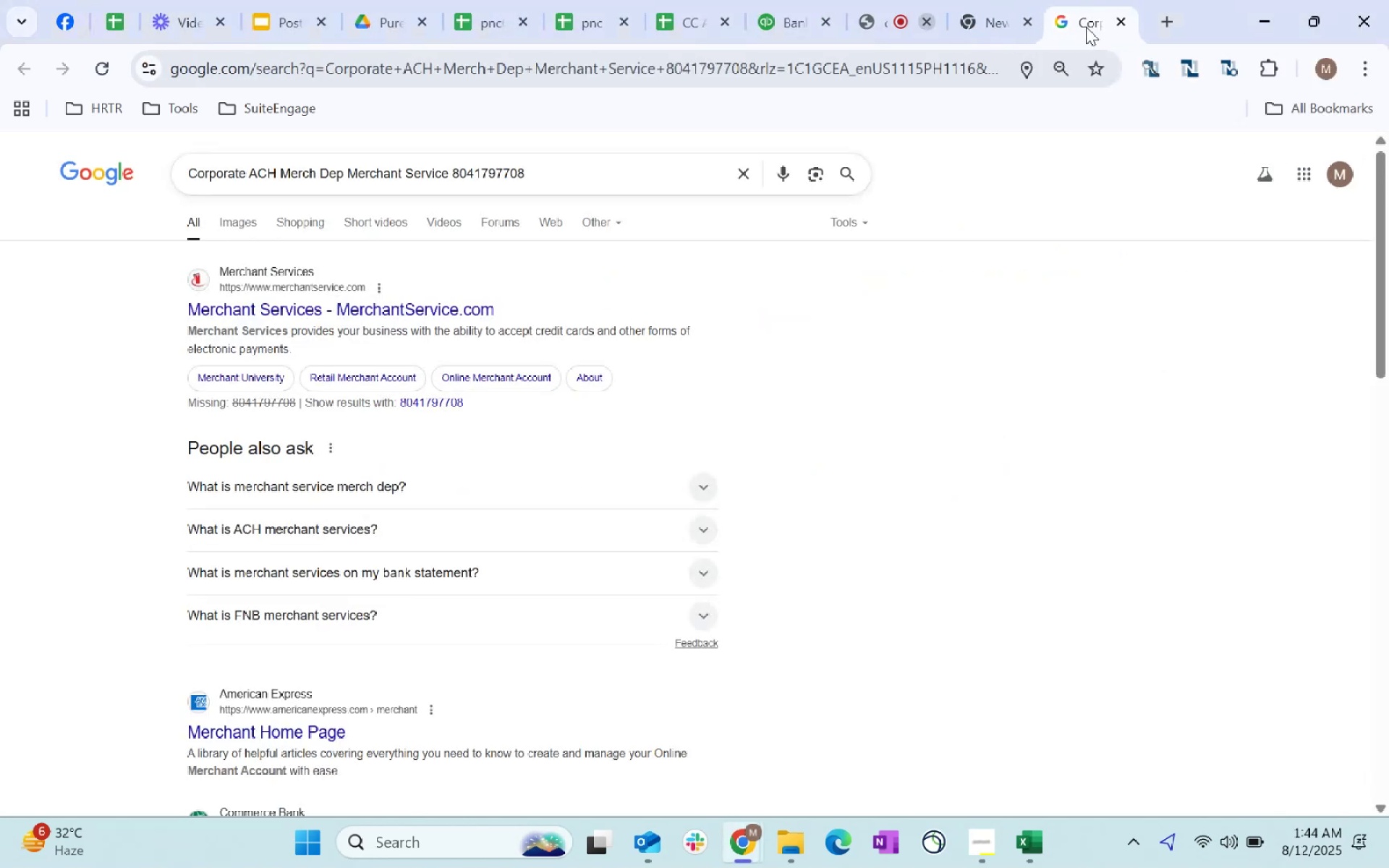 
wait(10.4)
 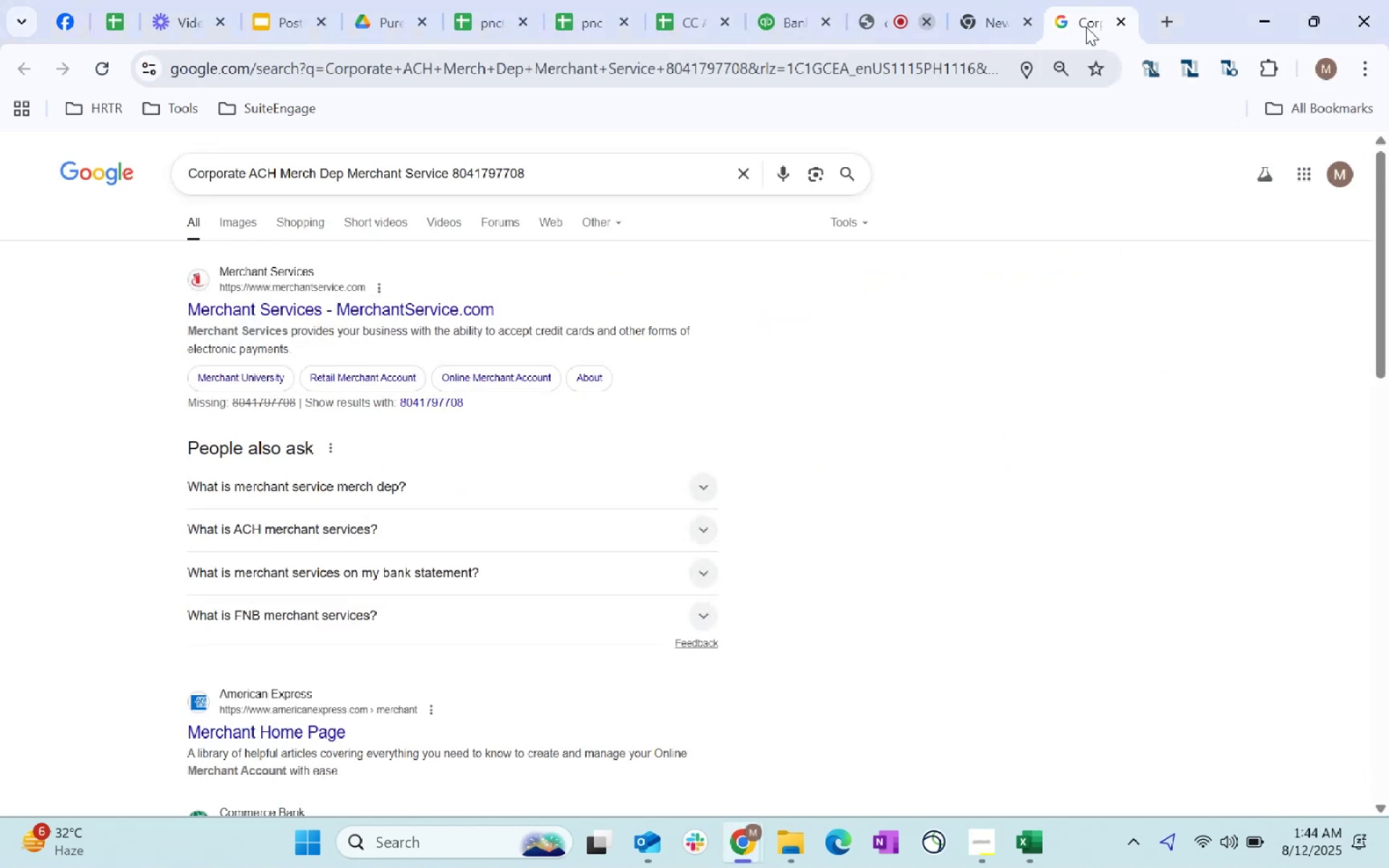 
left_click([430, 542])
 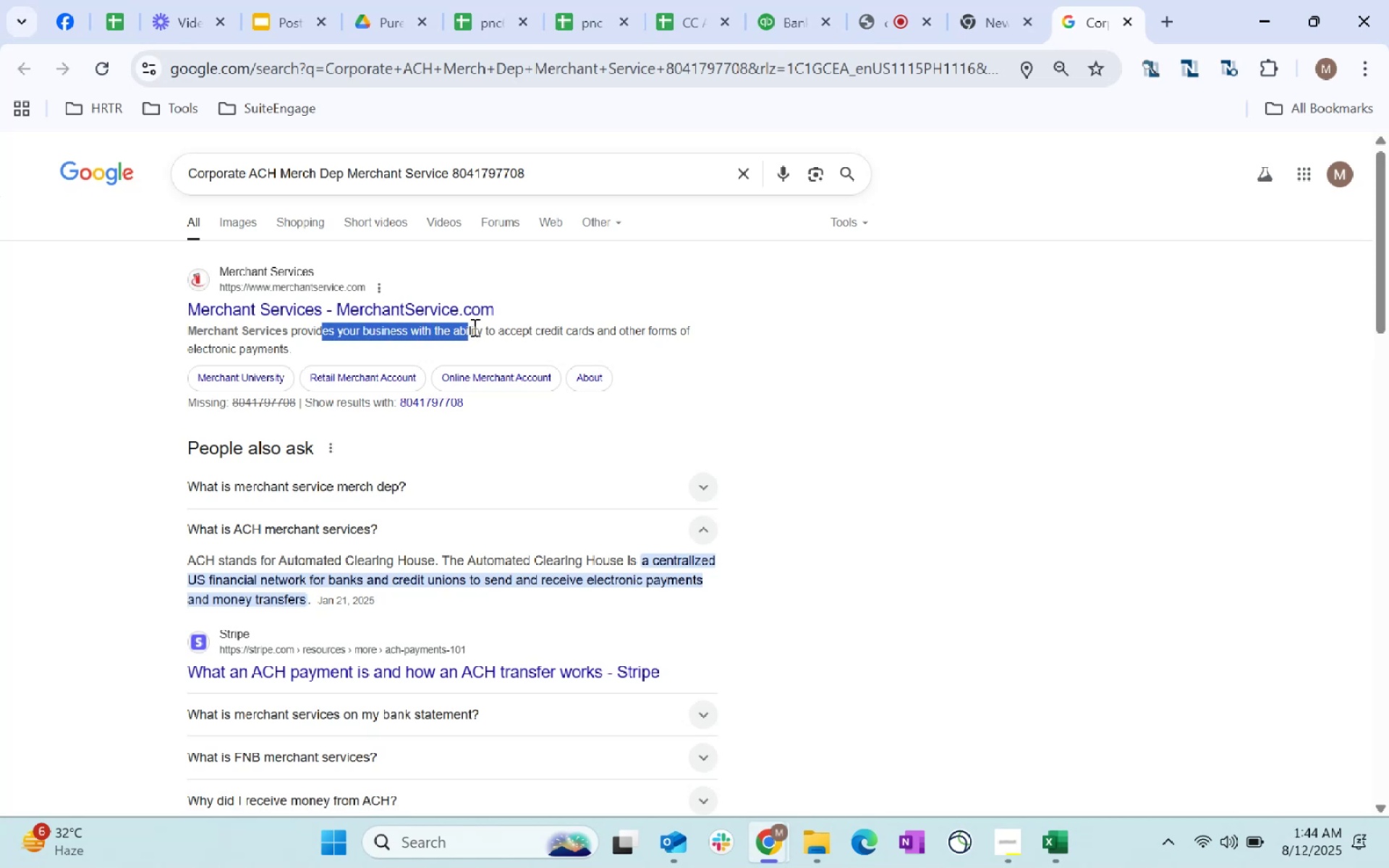 
wait(6.92)
 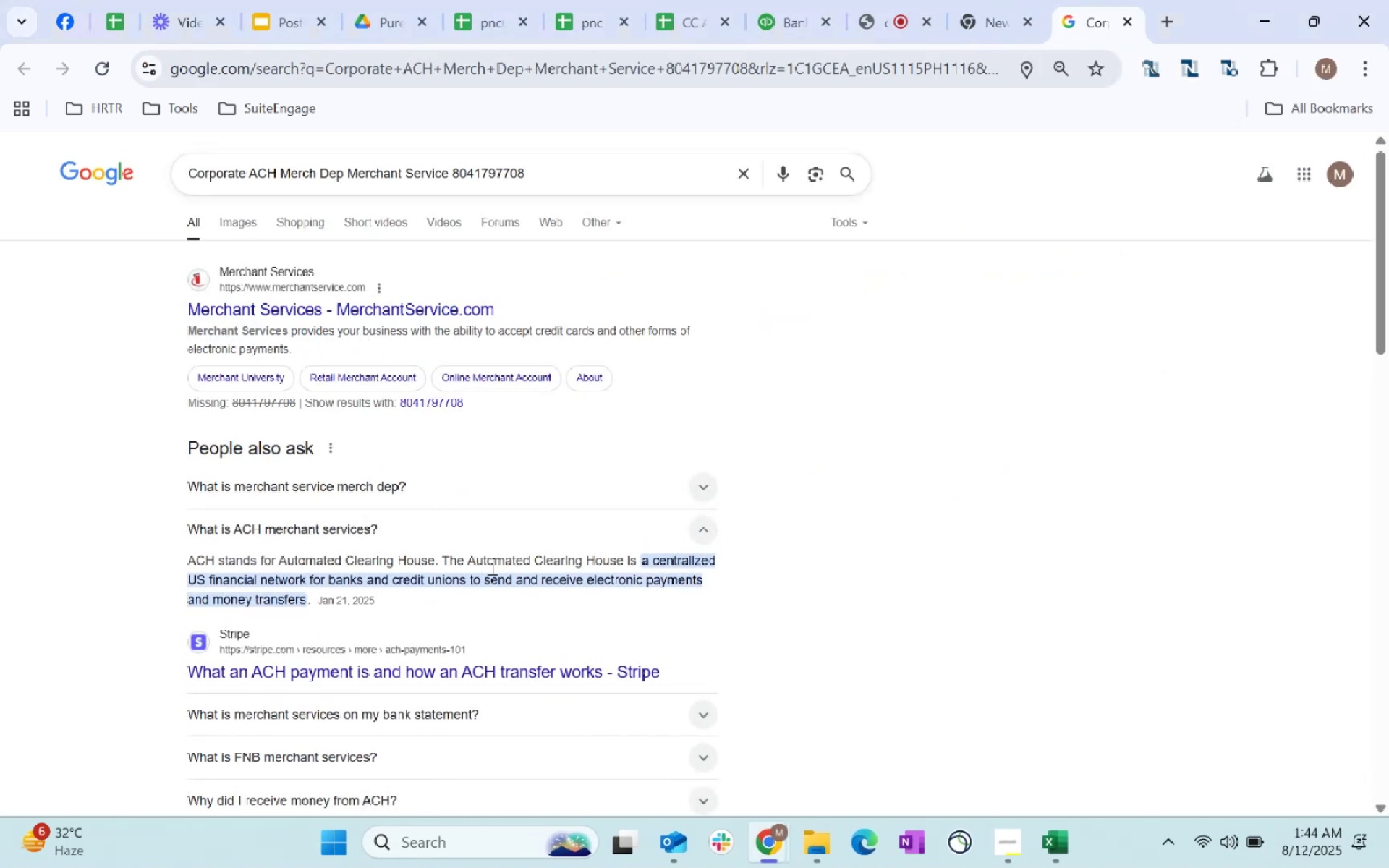 
left_click([697, 331])
 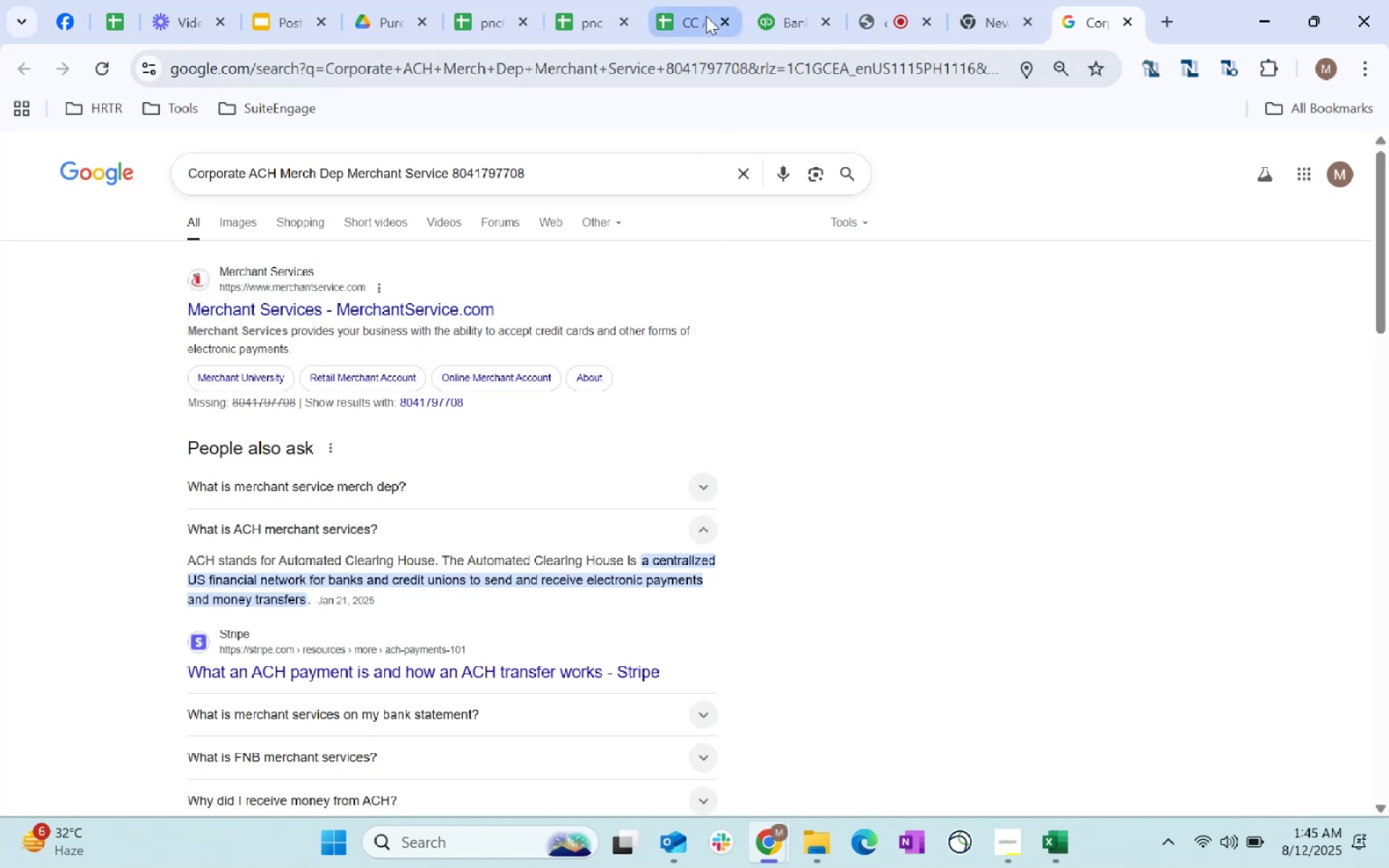 
left_click([697, 16])
 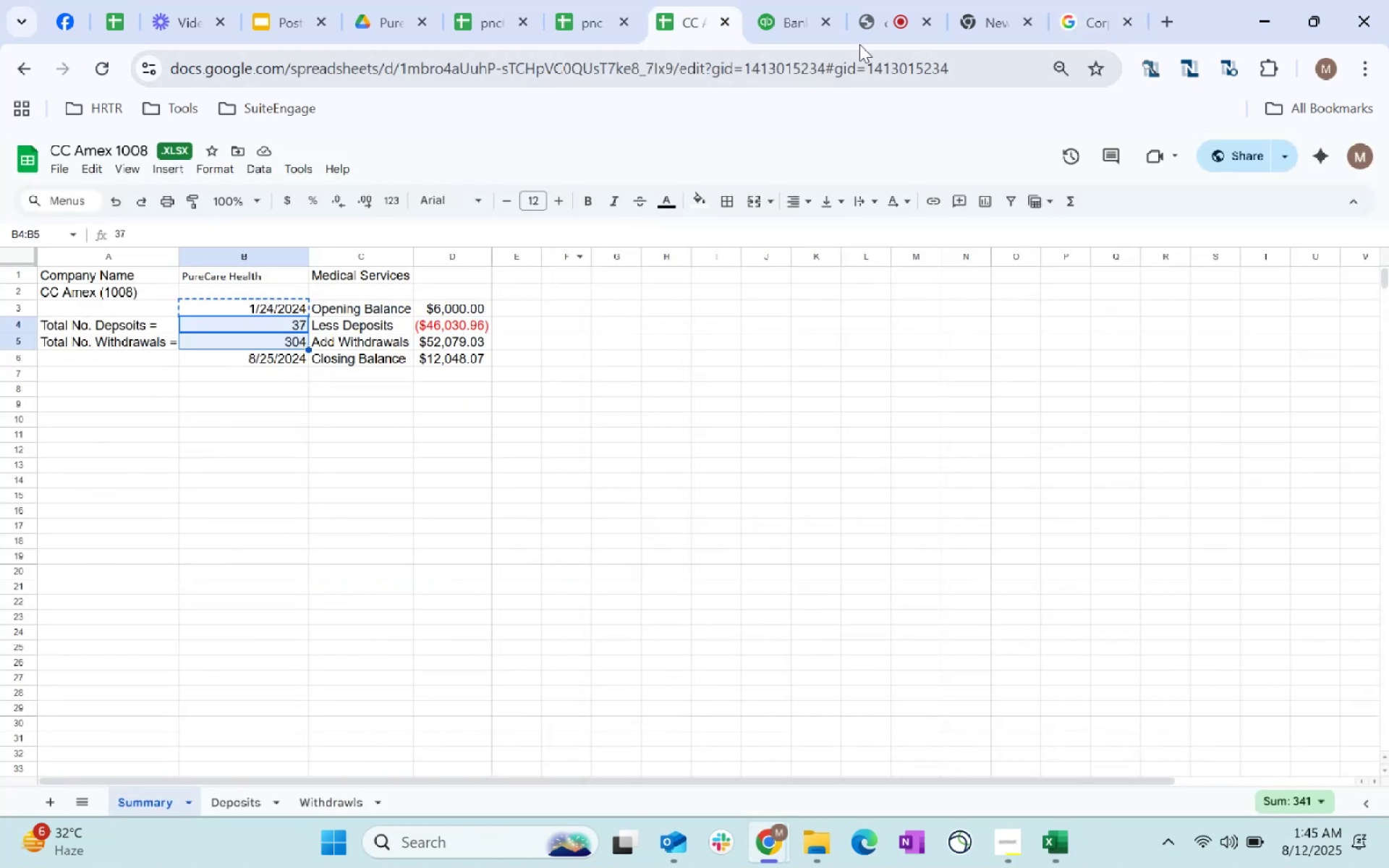 
left_click([782, 1])
 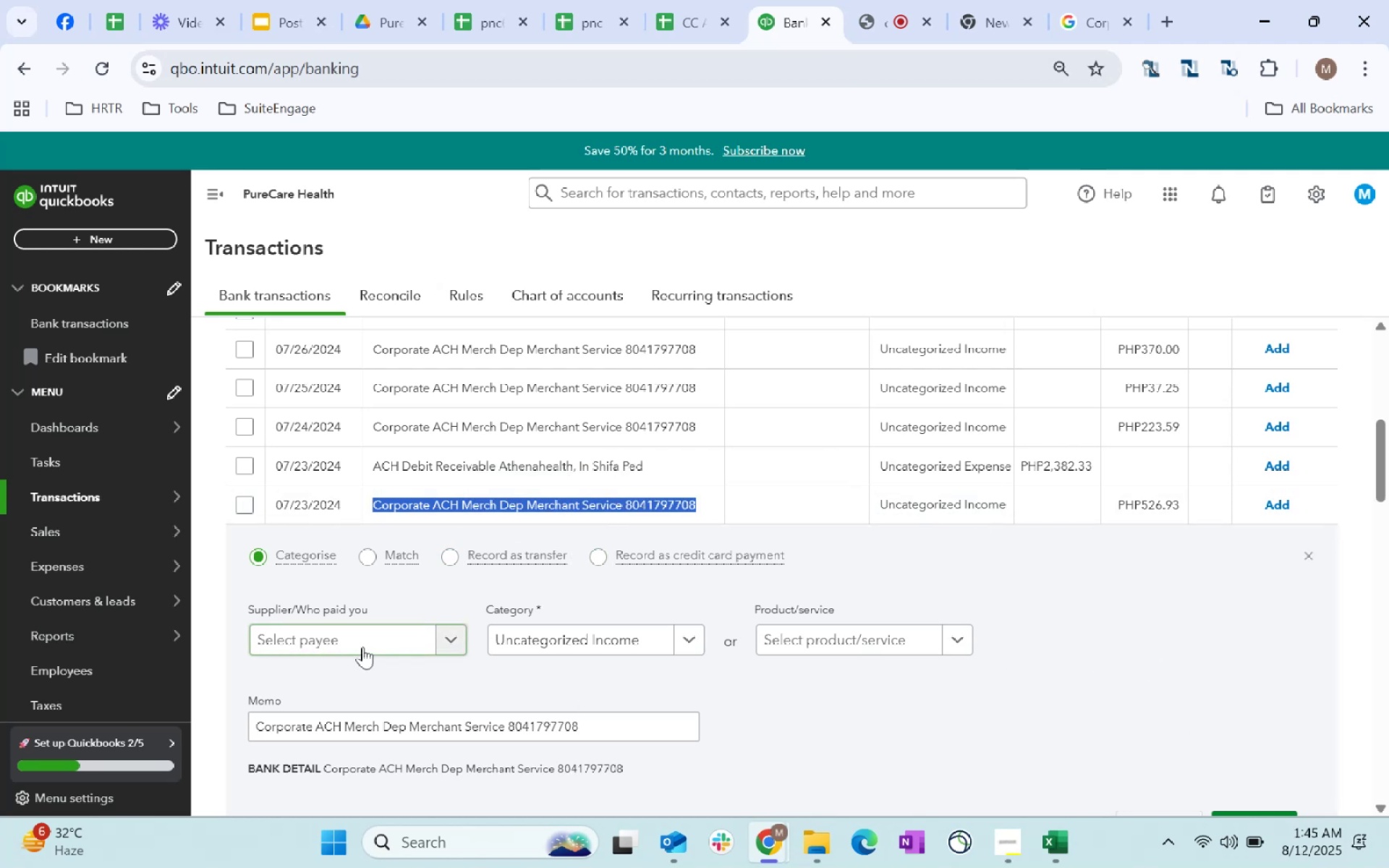 
wait(5.72)
 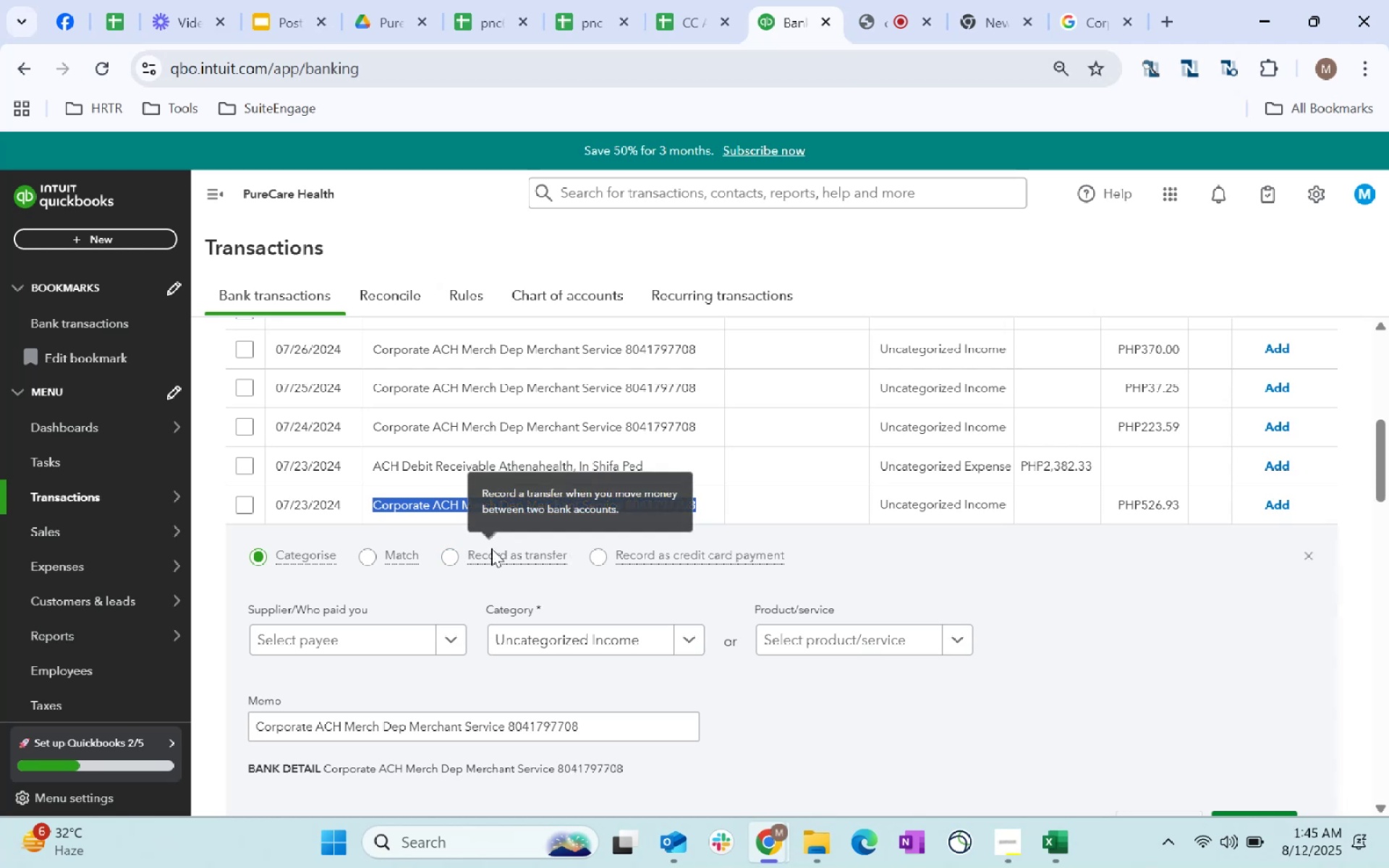 
left_click([362, 647])
 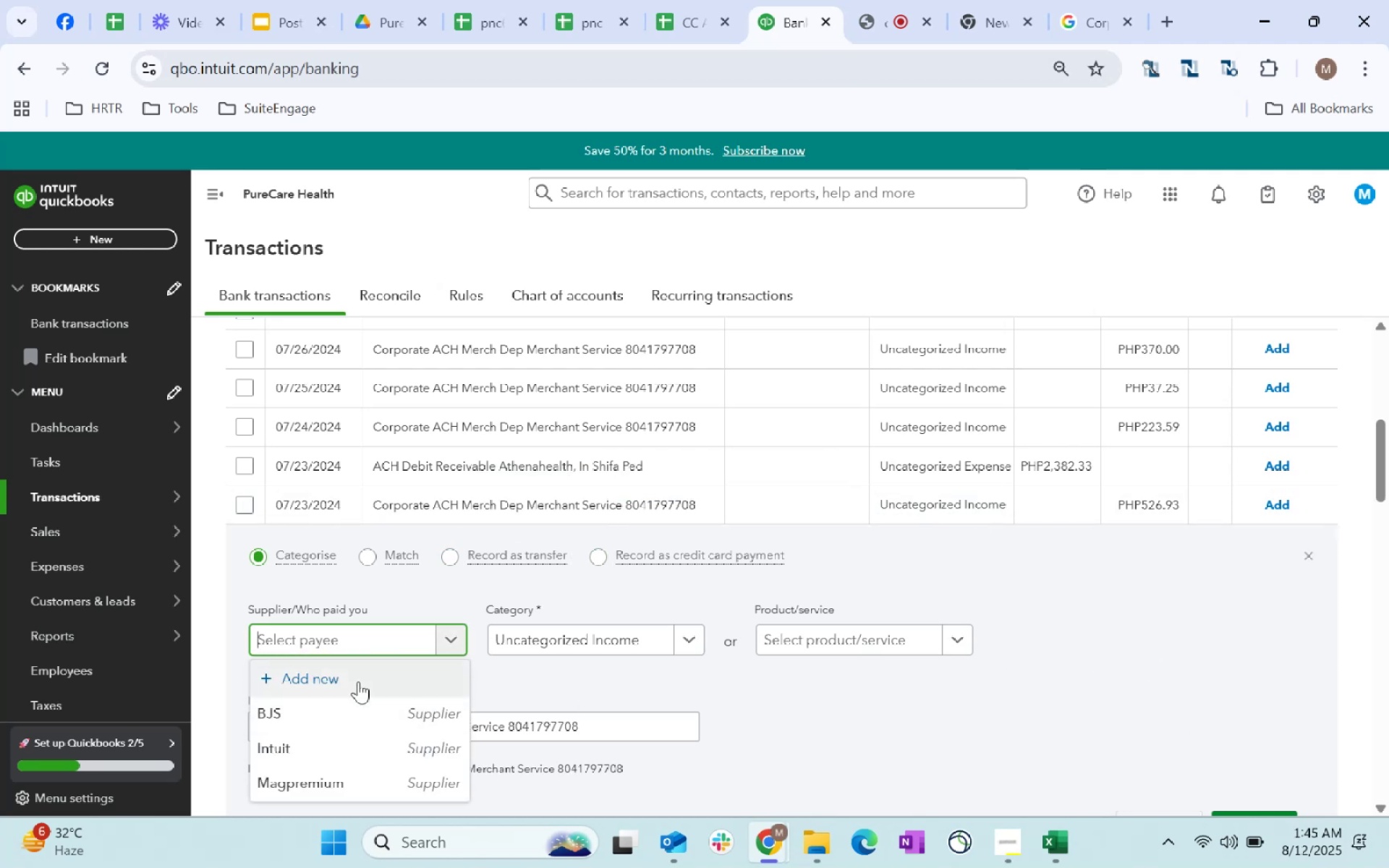 
left_click([993, 15])
 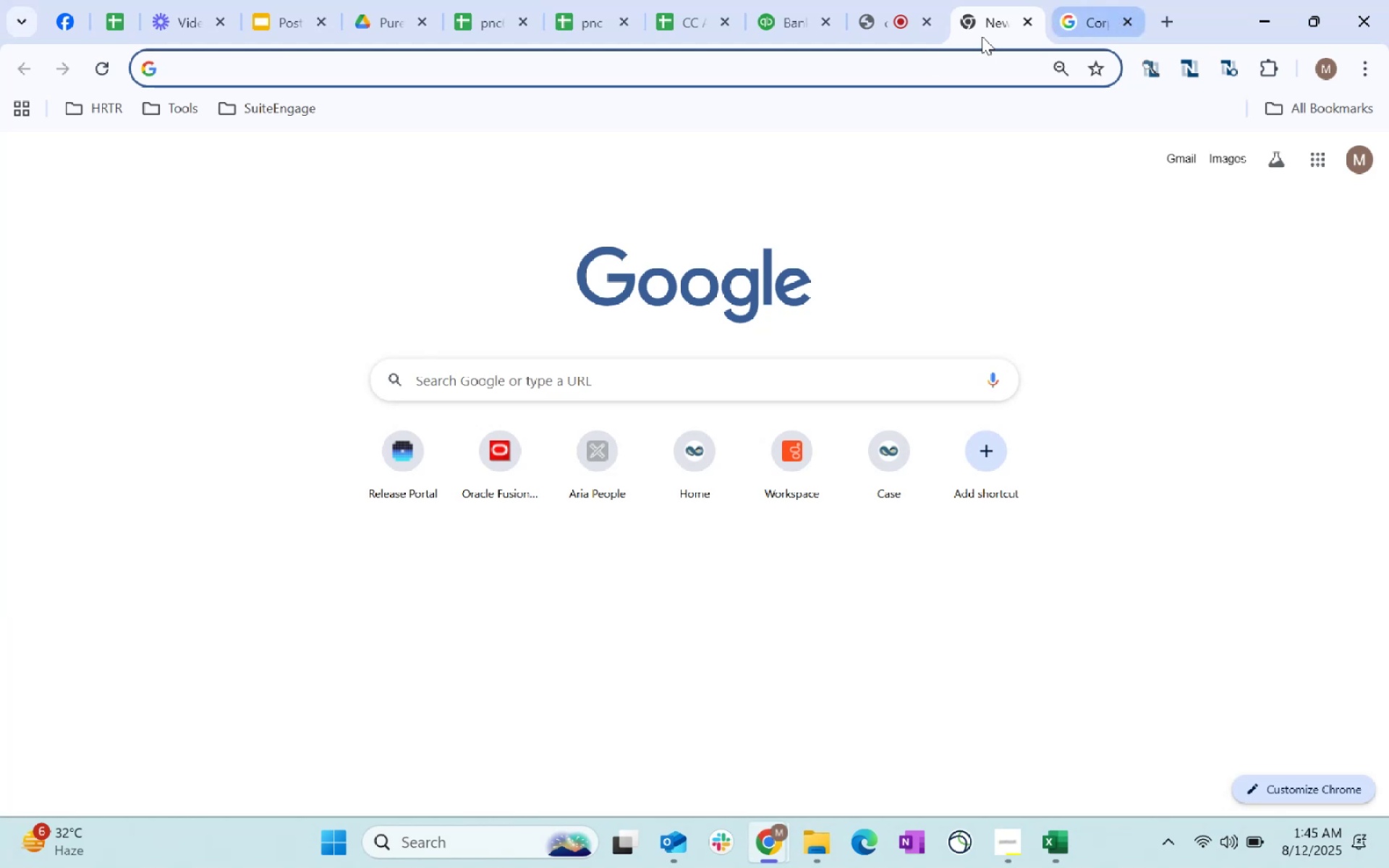 
left_click([1024, 24])
 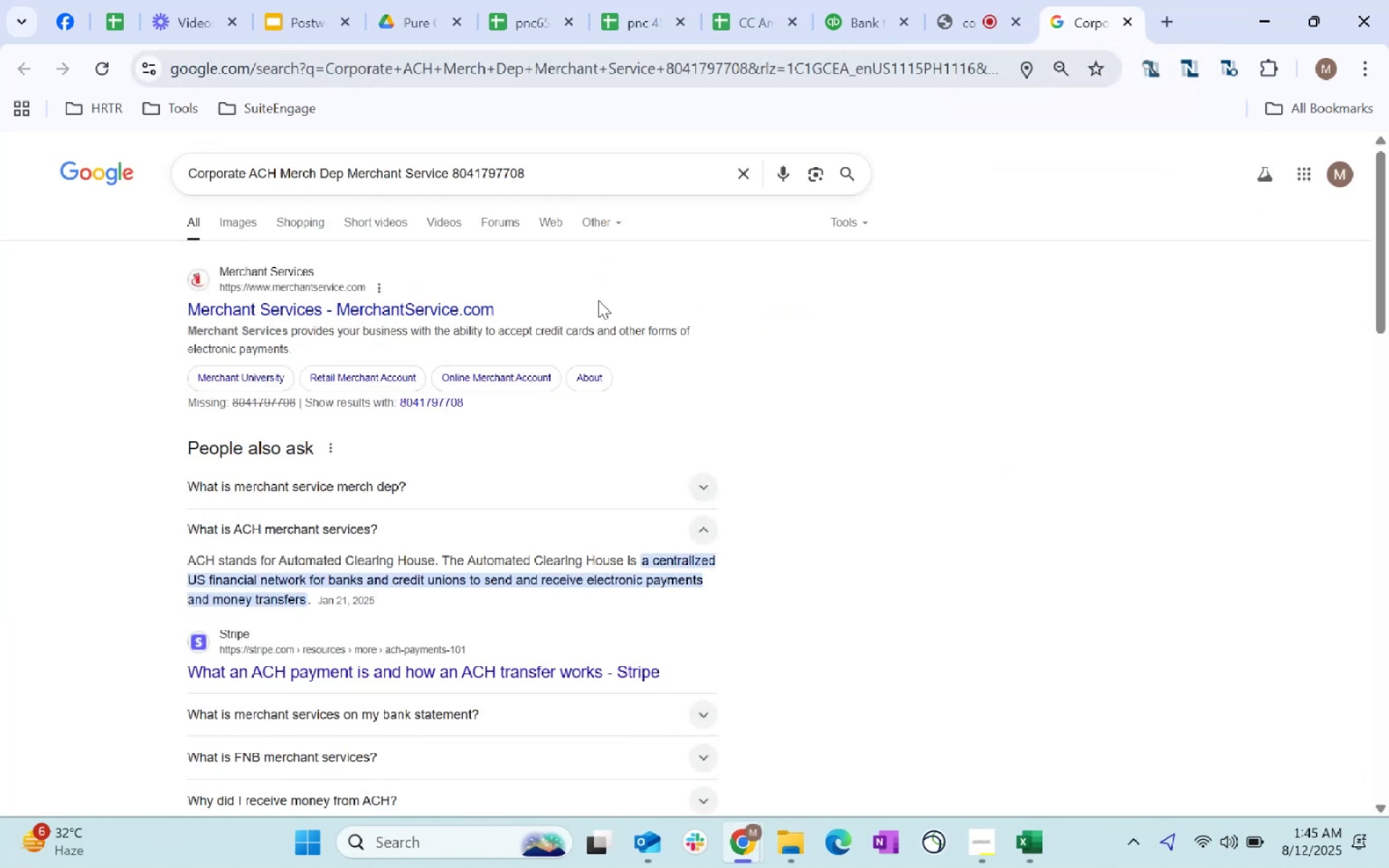 
wait(6.12)
 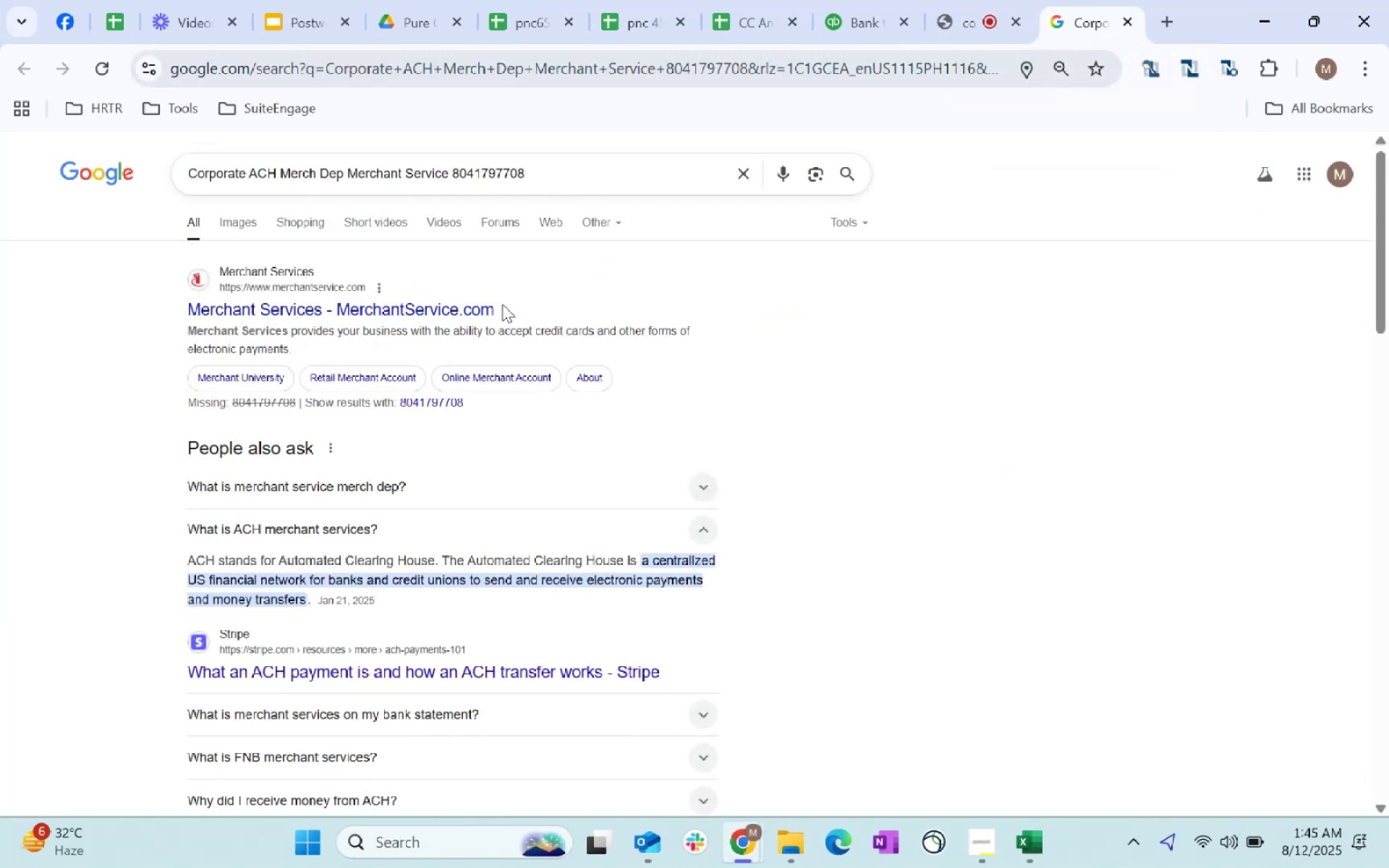 
left_click([850, 9])
 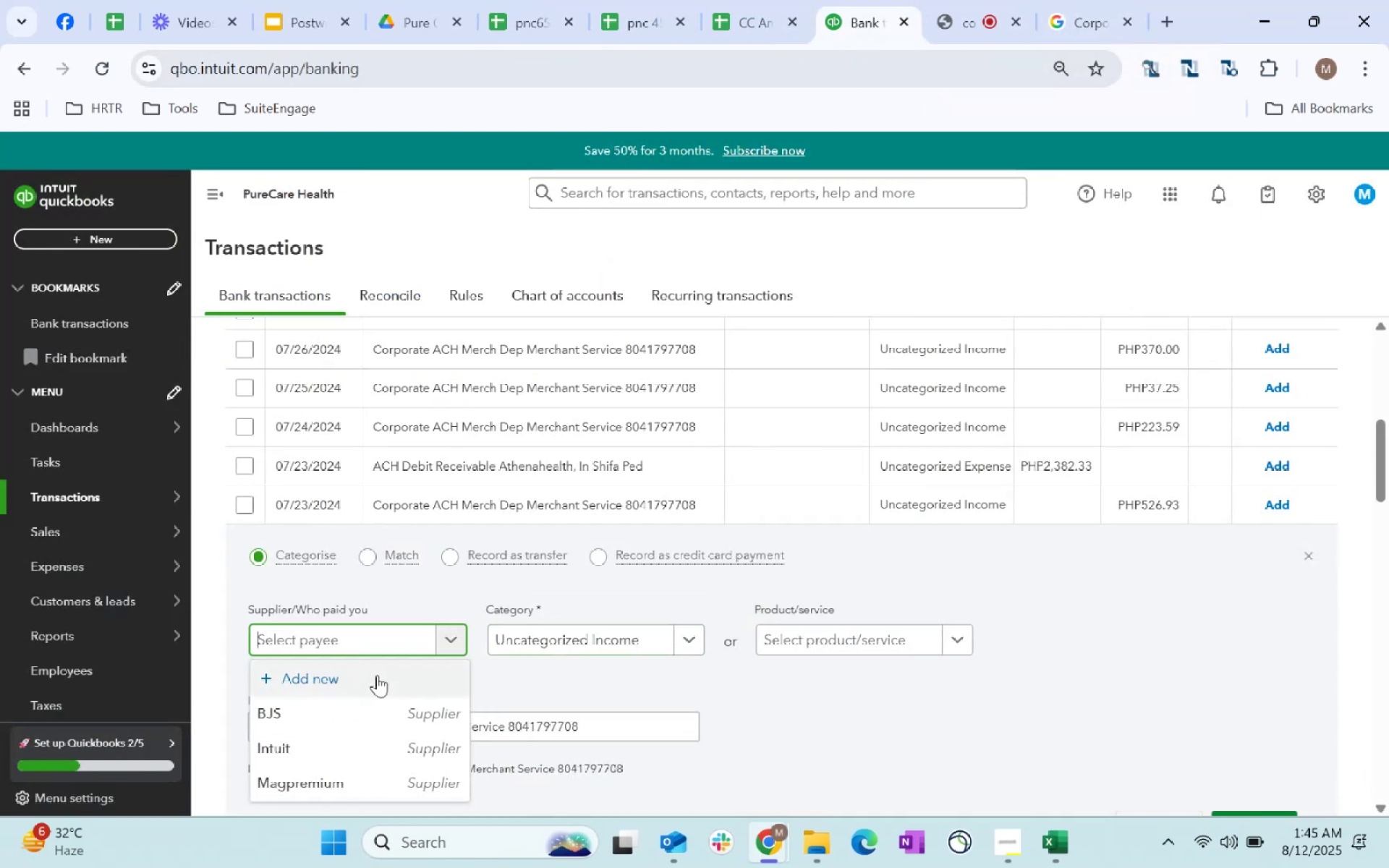 
left_click([313, 684])
 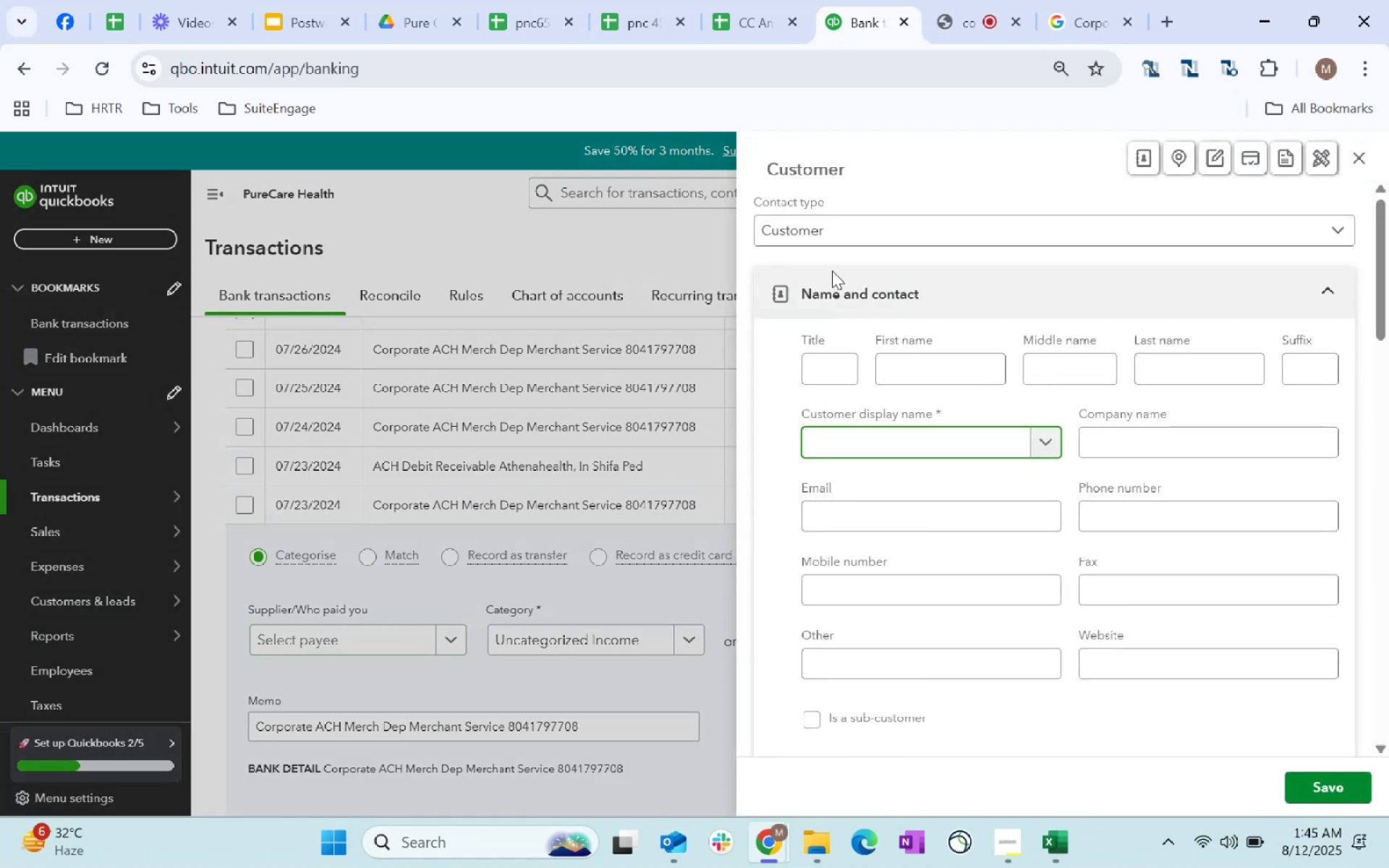 
type(Merchant Services)
 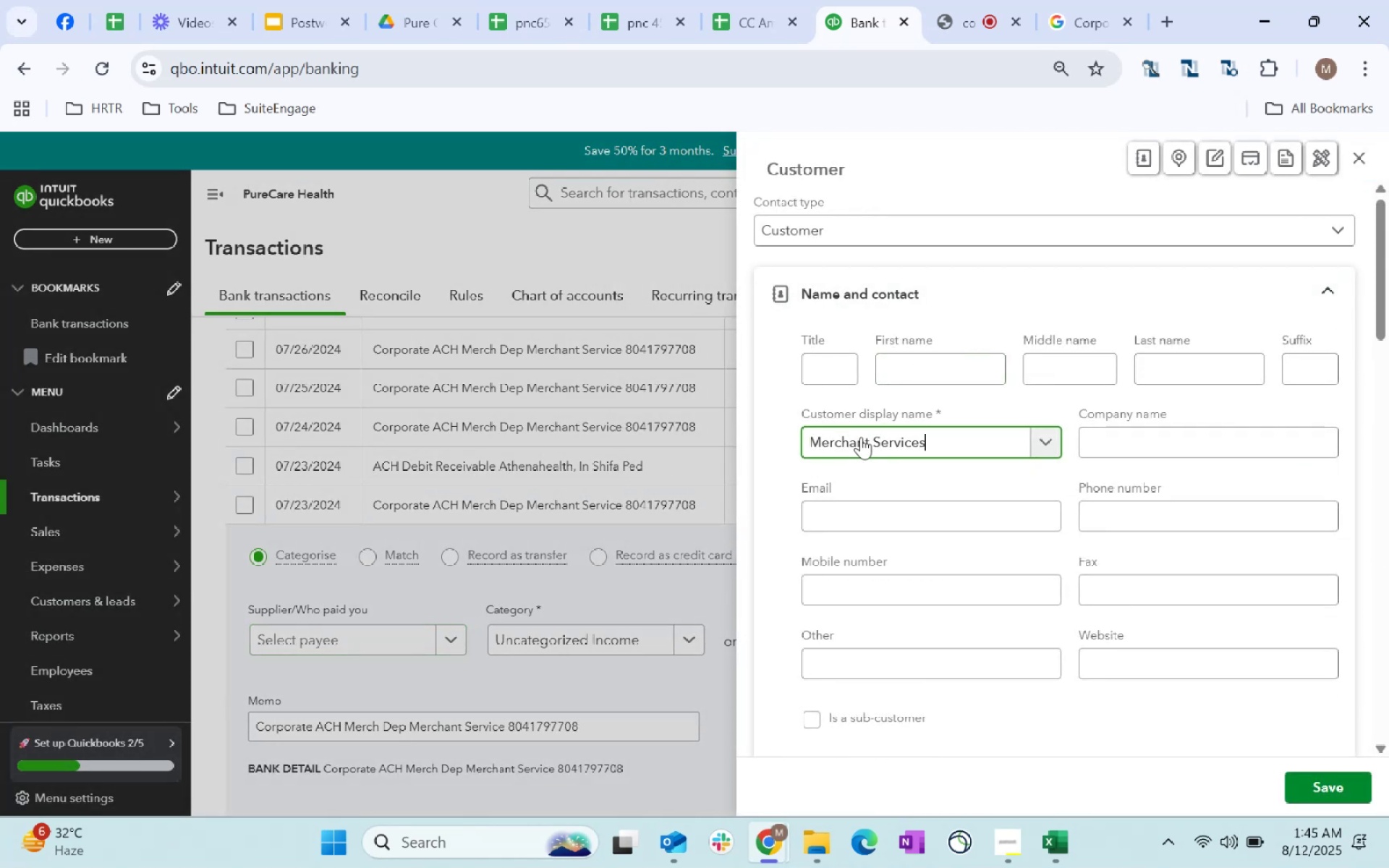 
scroll: coordinate [937, 447], scroll_direction: down, amount: 91.0
 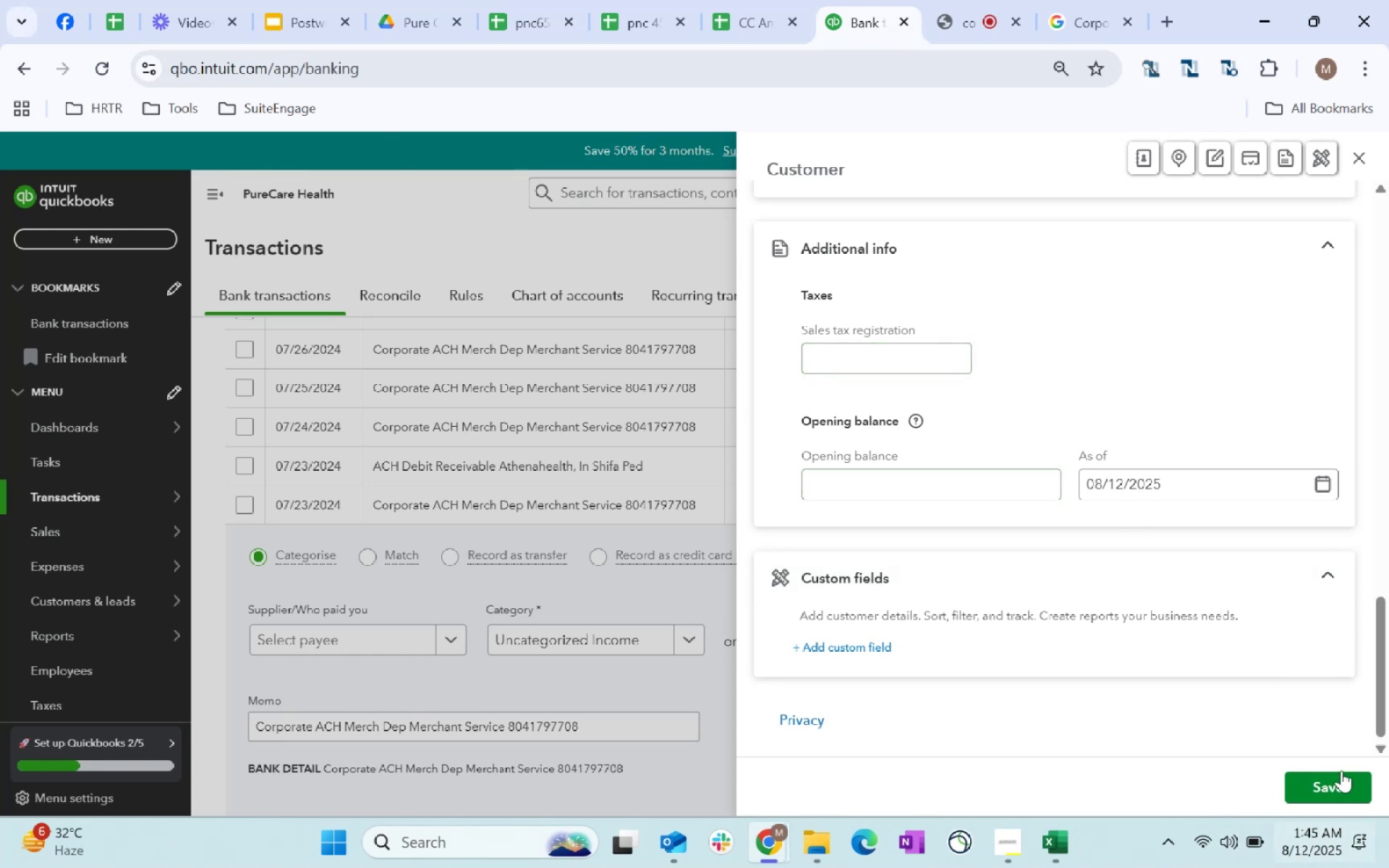 
left_click([1339, 781])
 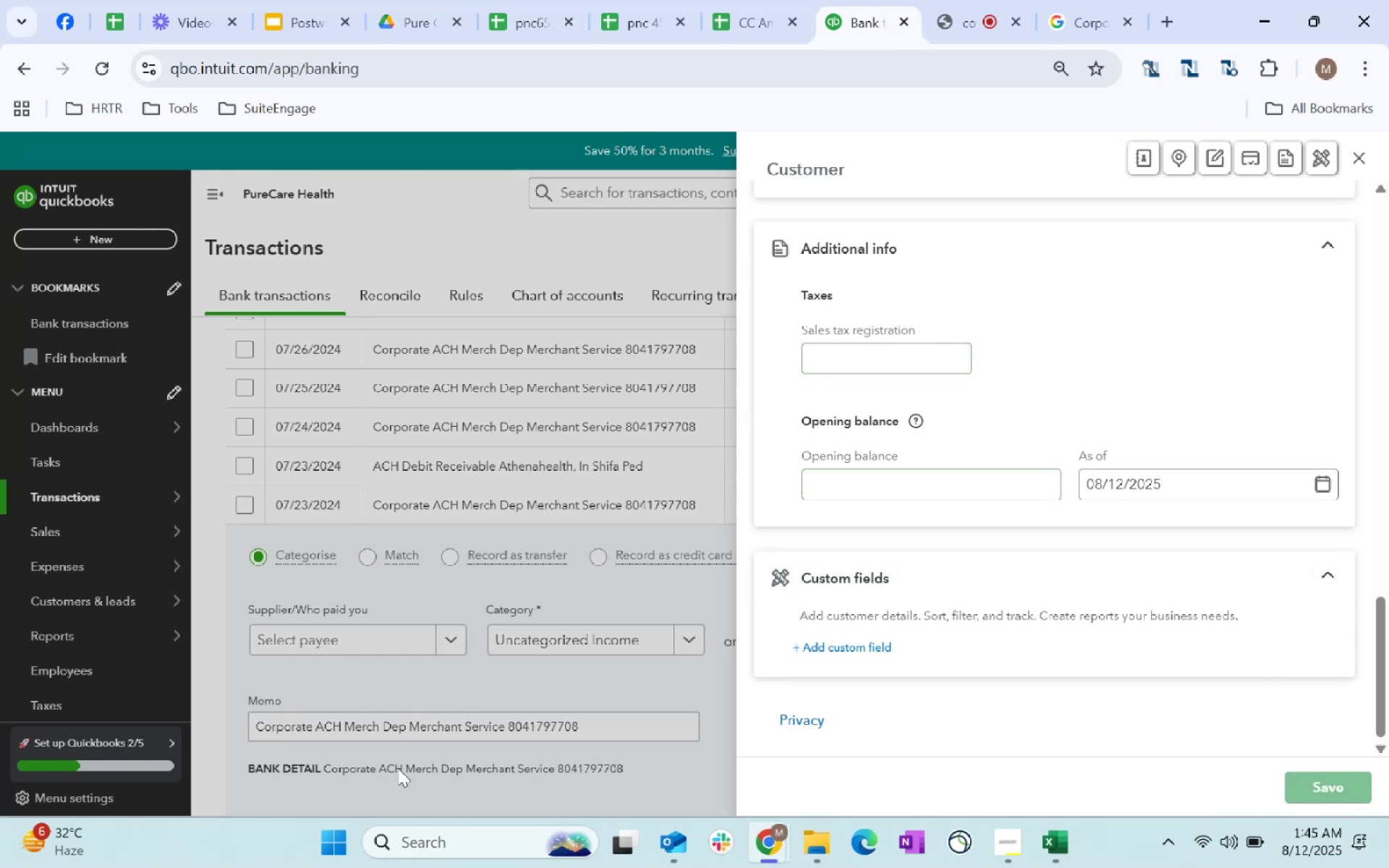 
mouse_move([585, 584])
 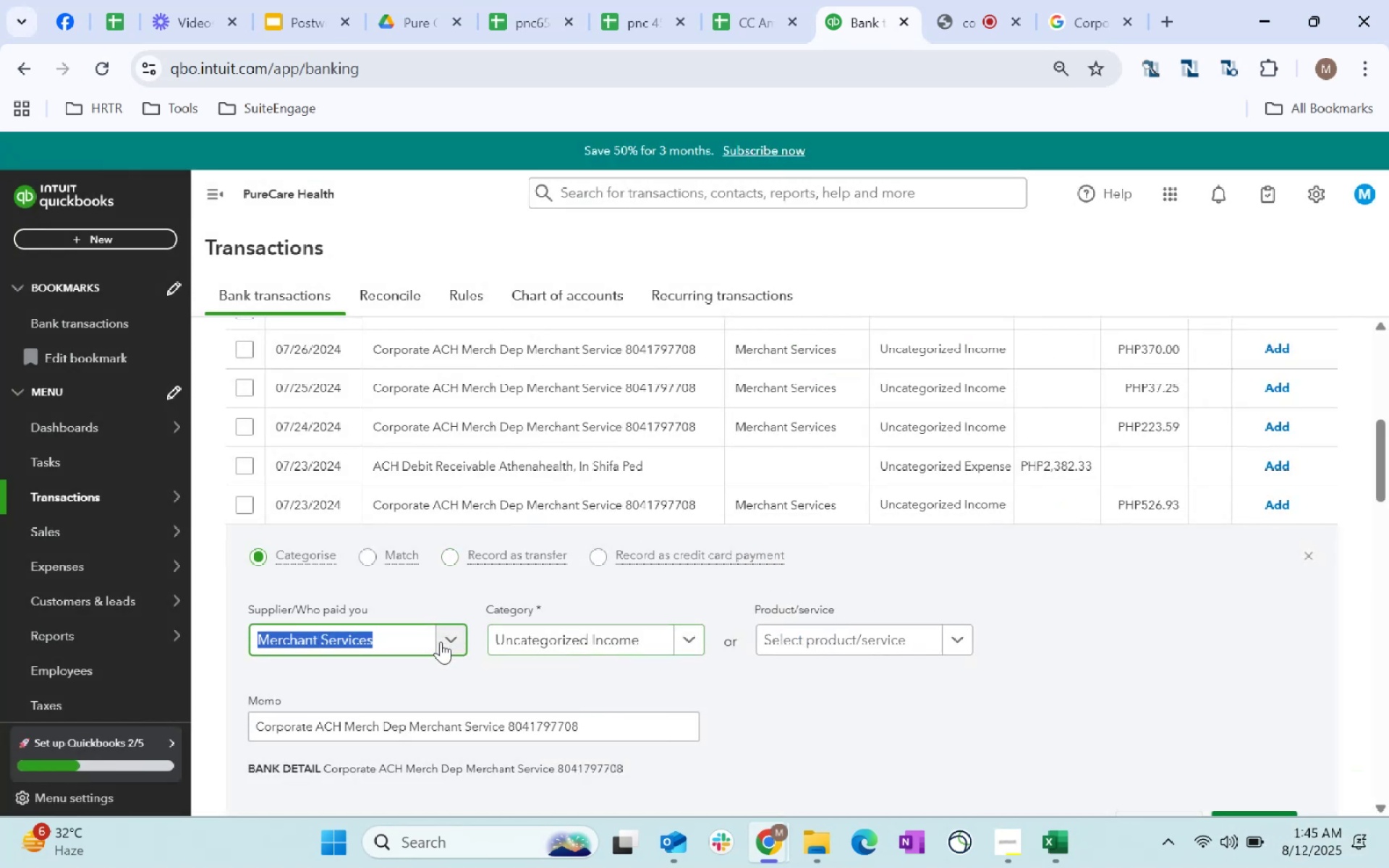 
wait(5.07)
 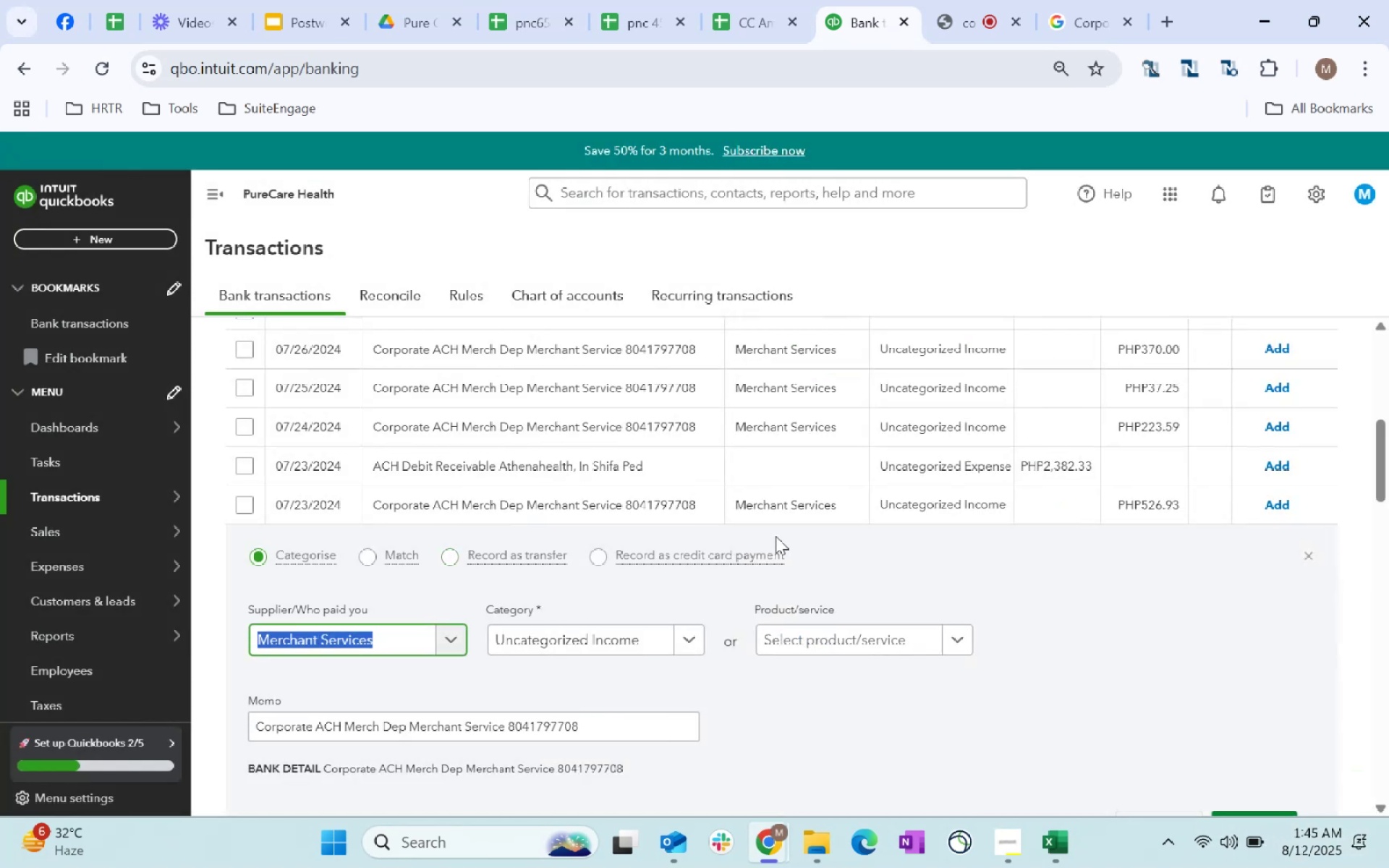 
left_click([611, 640])
 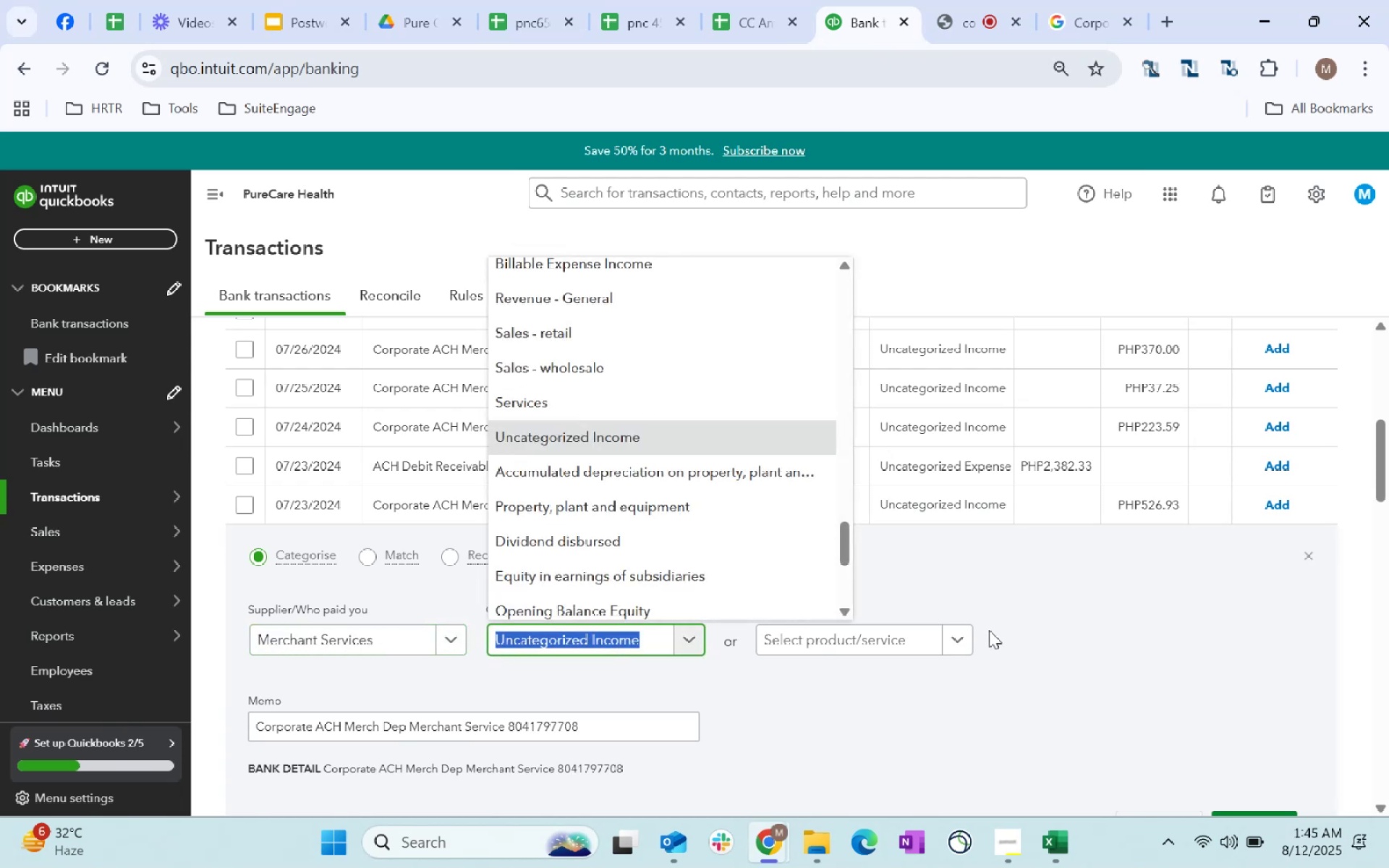 
left_click([904, 647])
 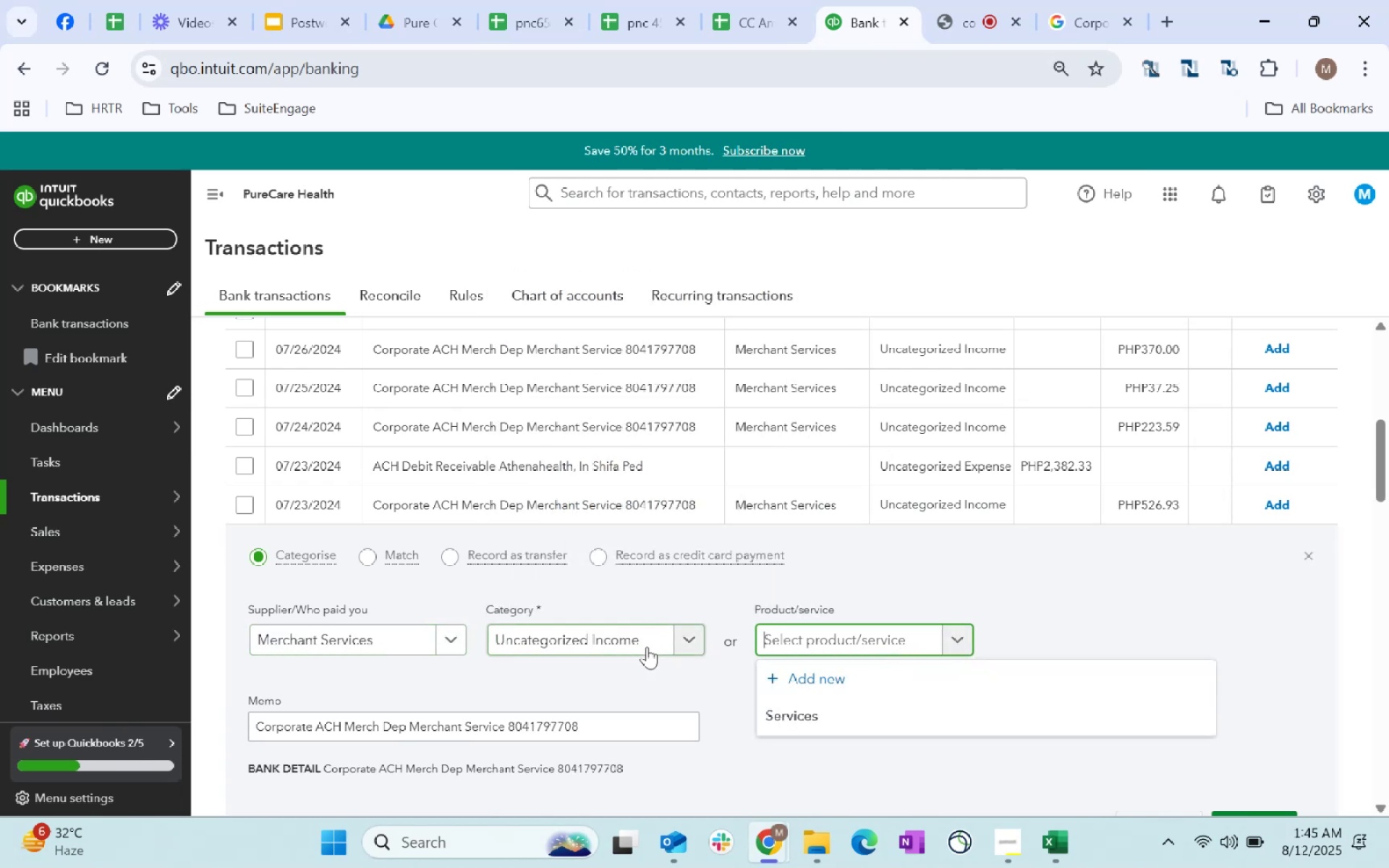 
left_click([647, 647])
 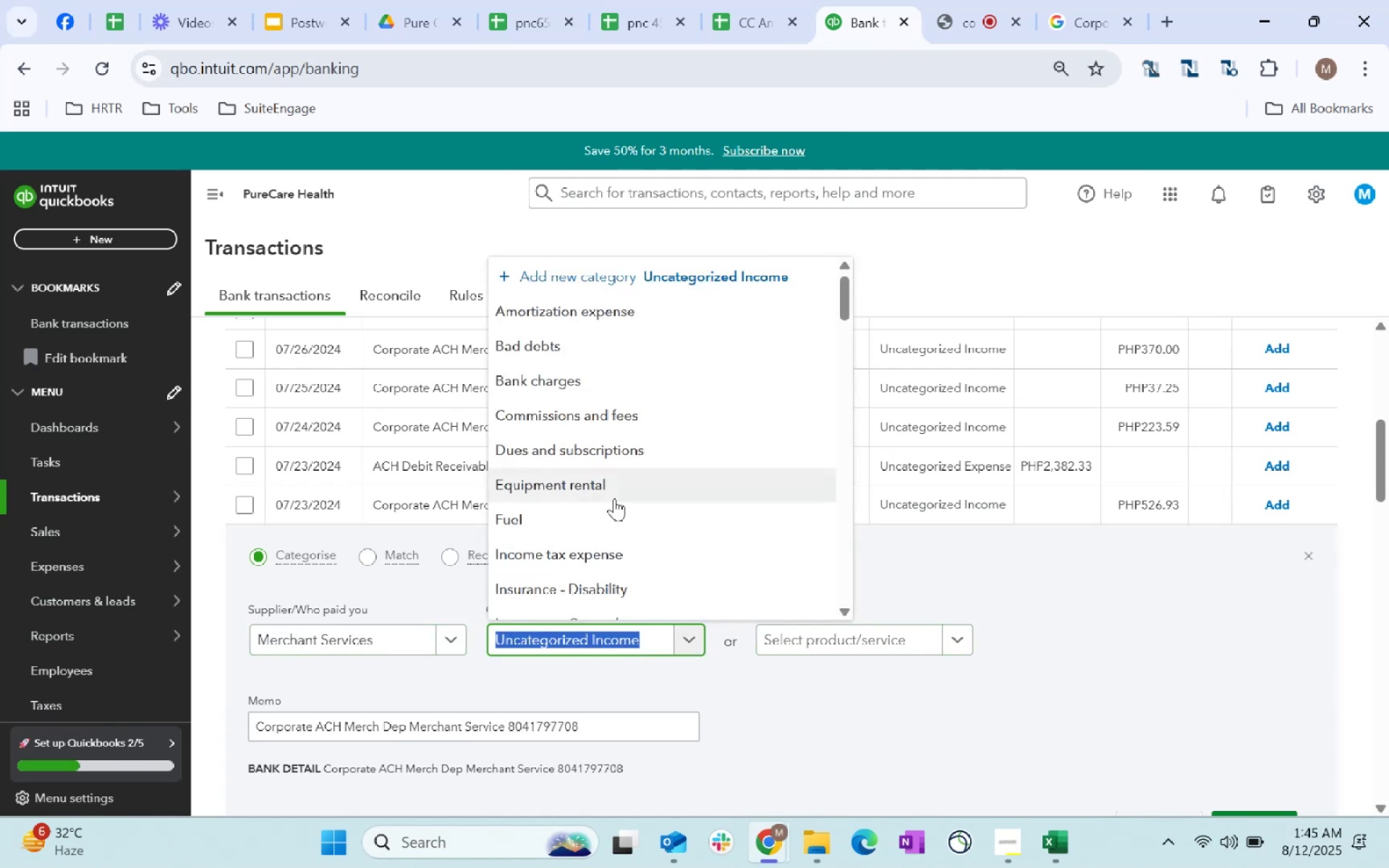 
scroll: coordinate [635, 540], scroll_direction: down, amount: 1.0
 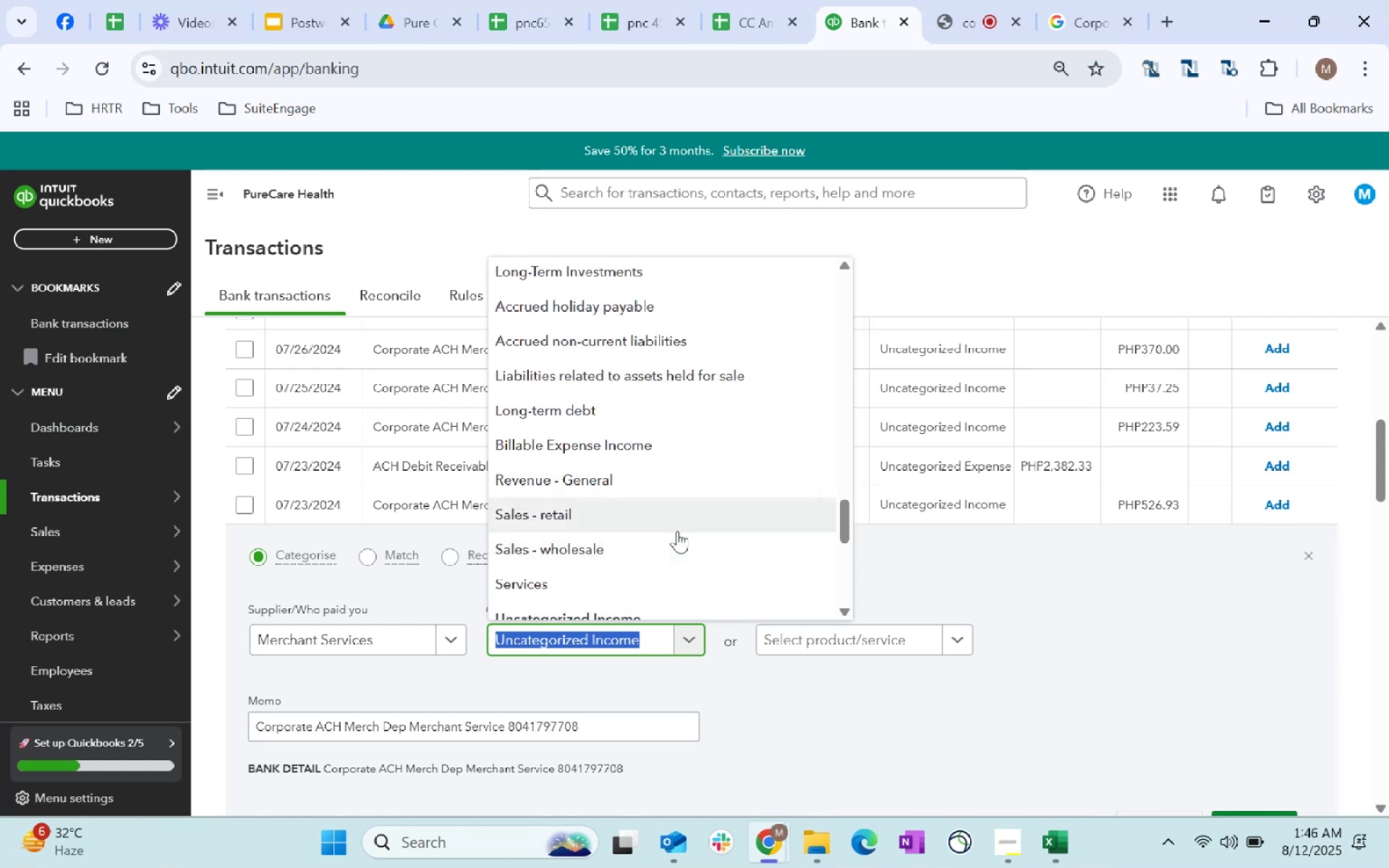 
wait(5.03)
 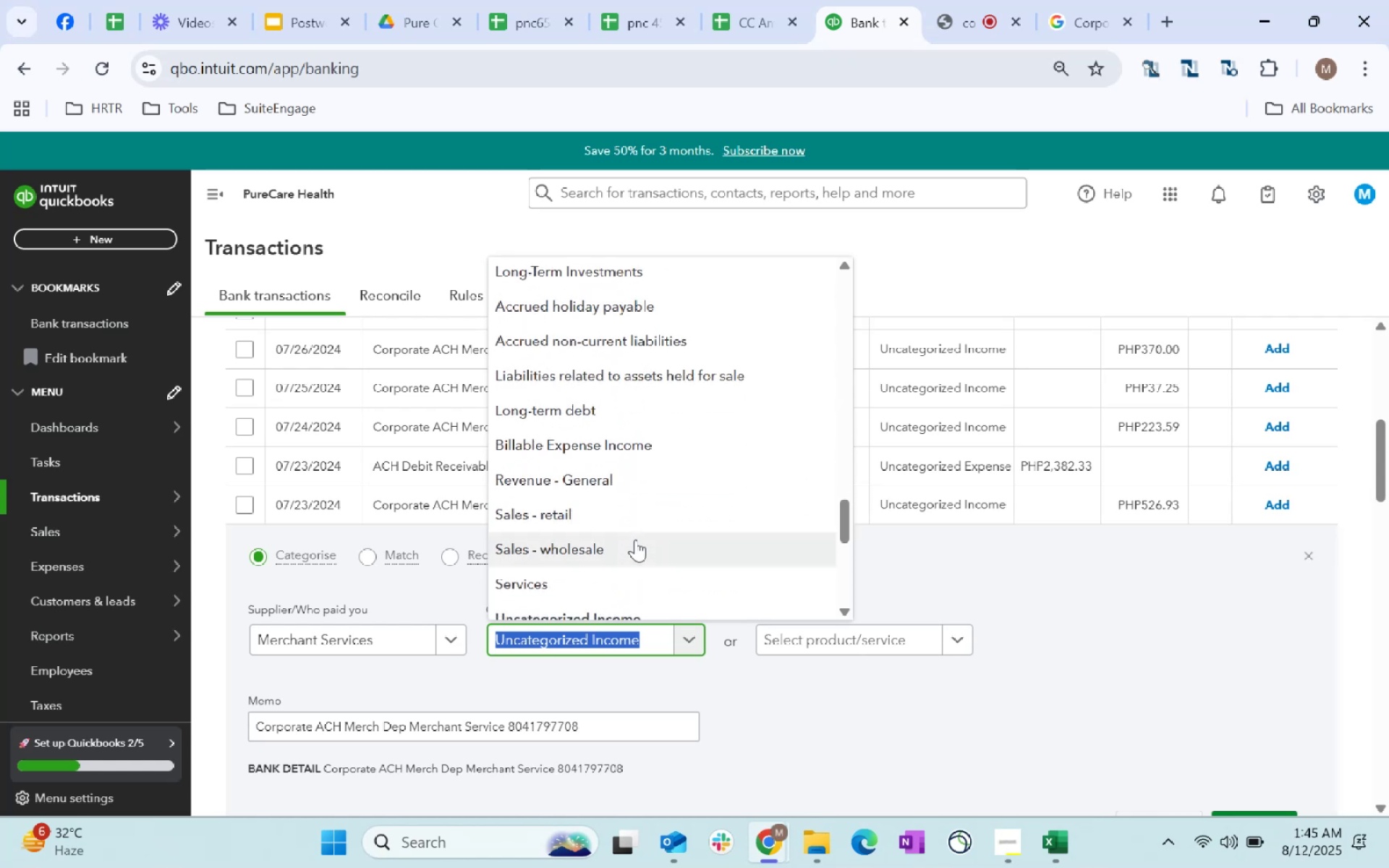 
scroll: coordinate [676, 561], scroll_direction: down, amount: 5.0
 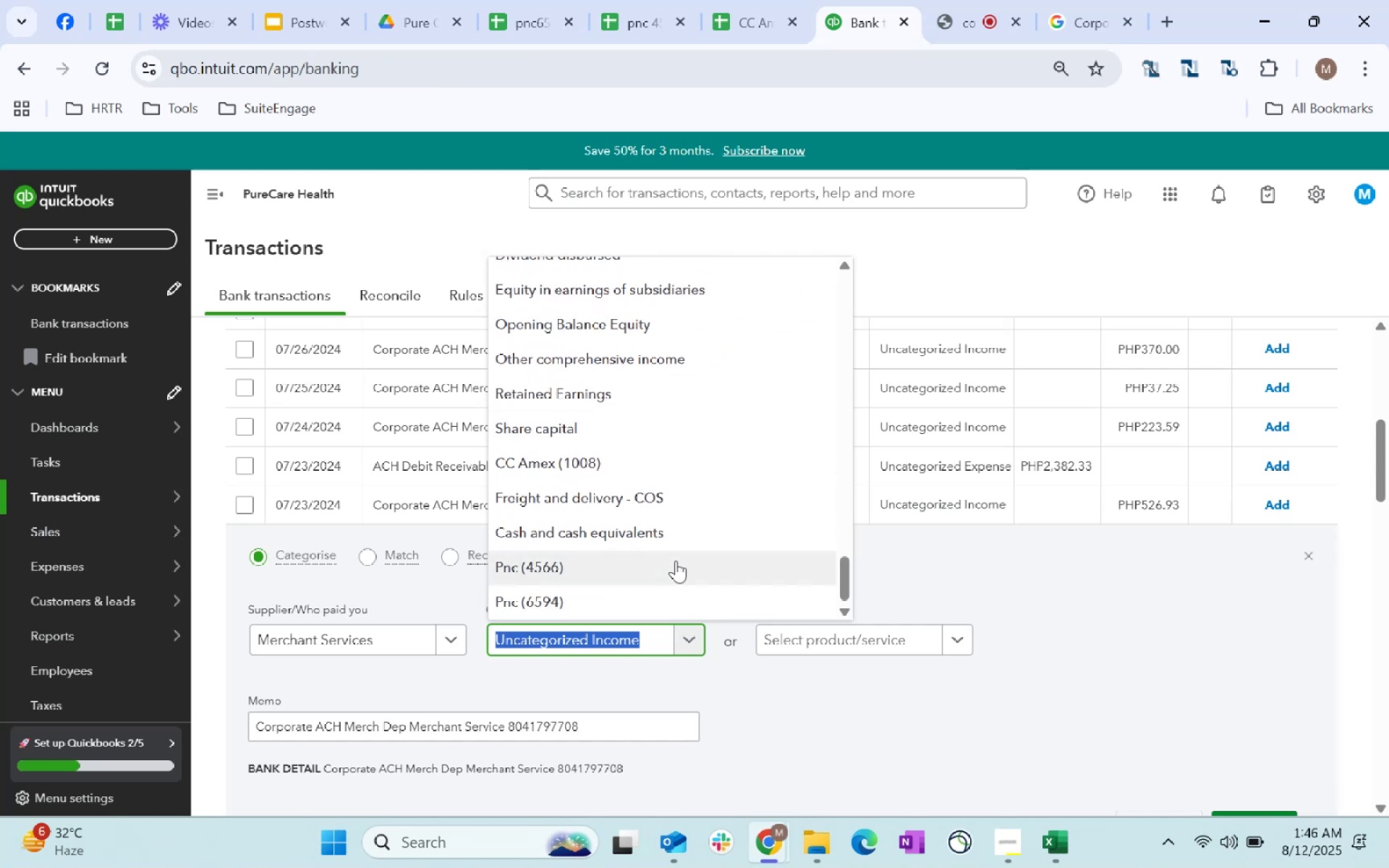 
scroll: coordinate [676, 561], scroll_direction: up, amount: 4.0
 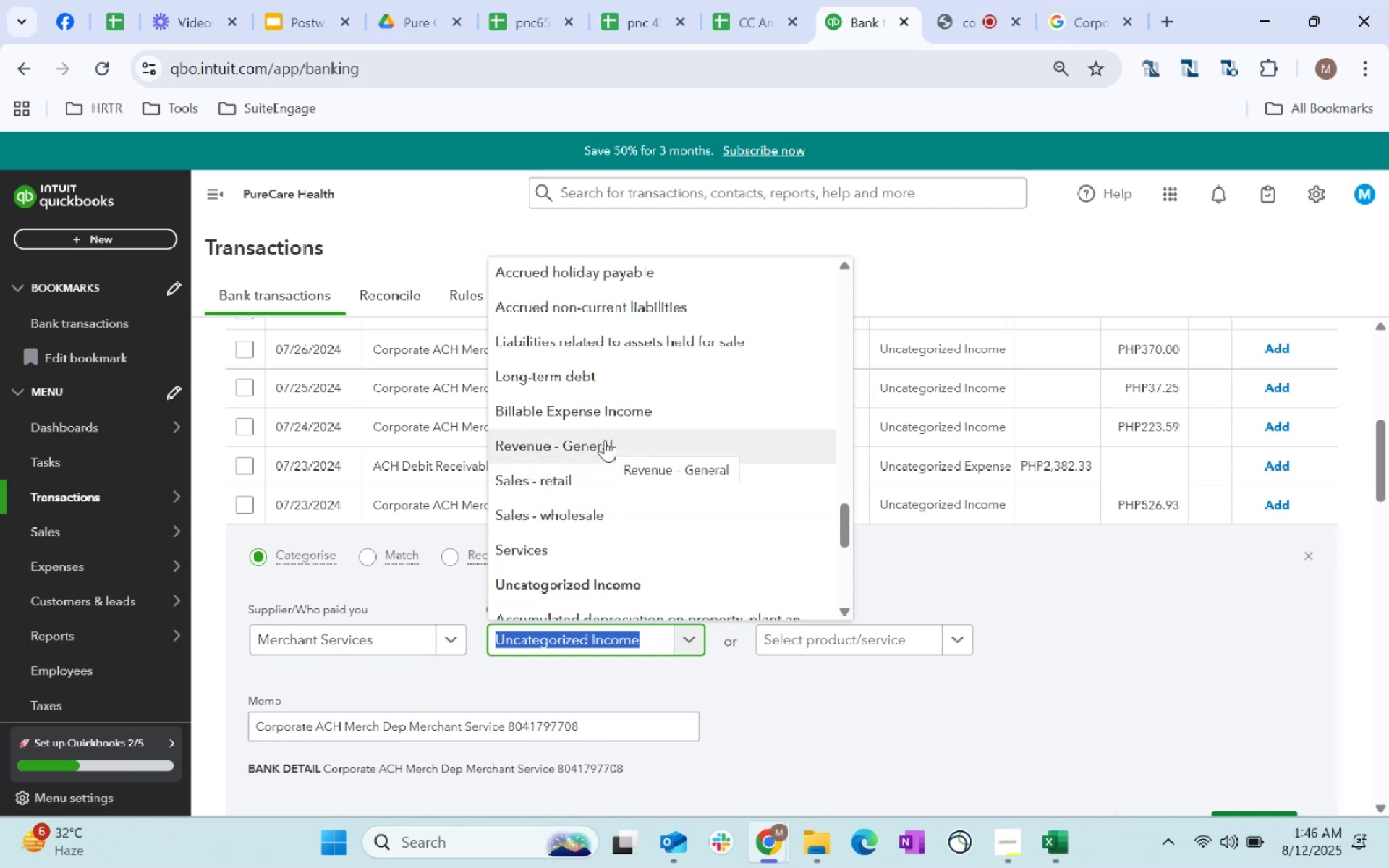 
wait(5.74)
 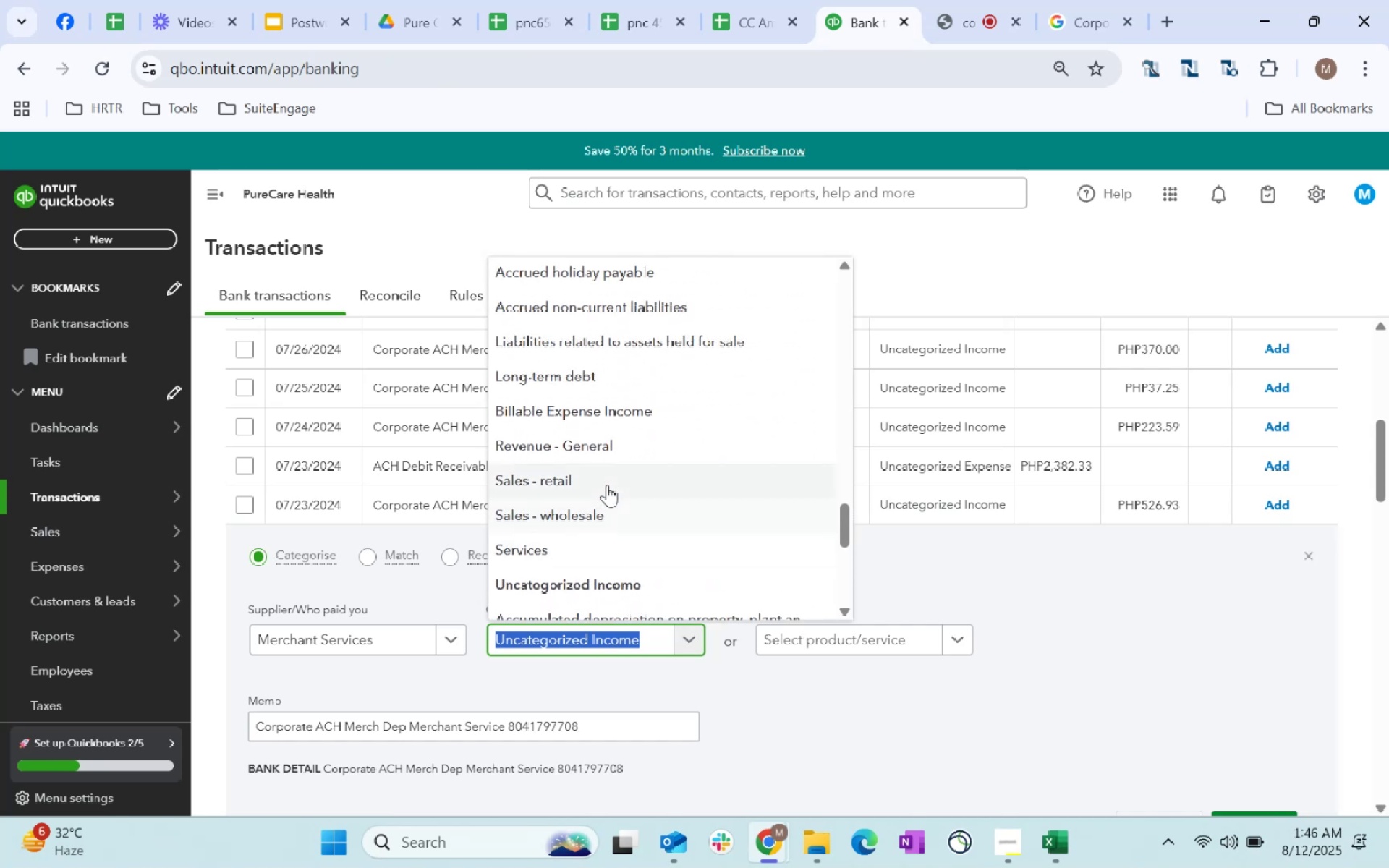 
left_click([605, 440])
 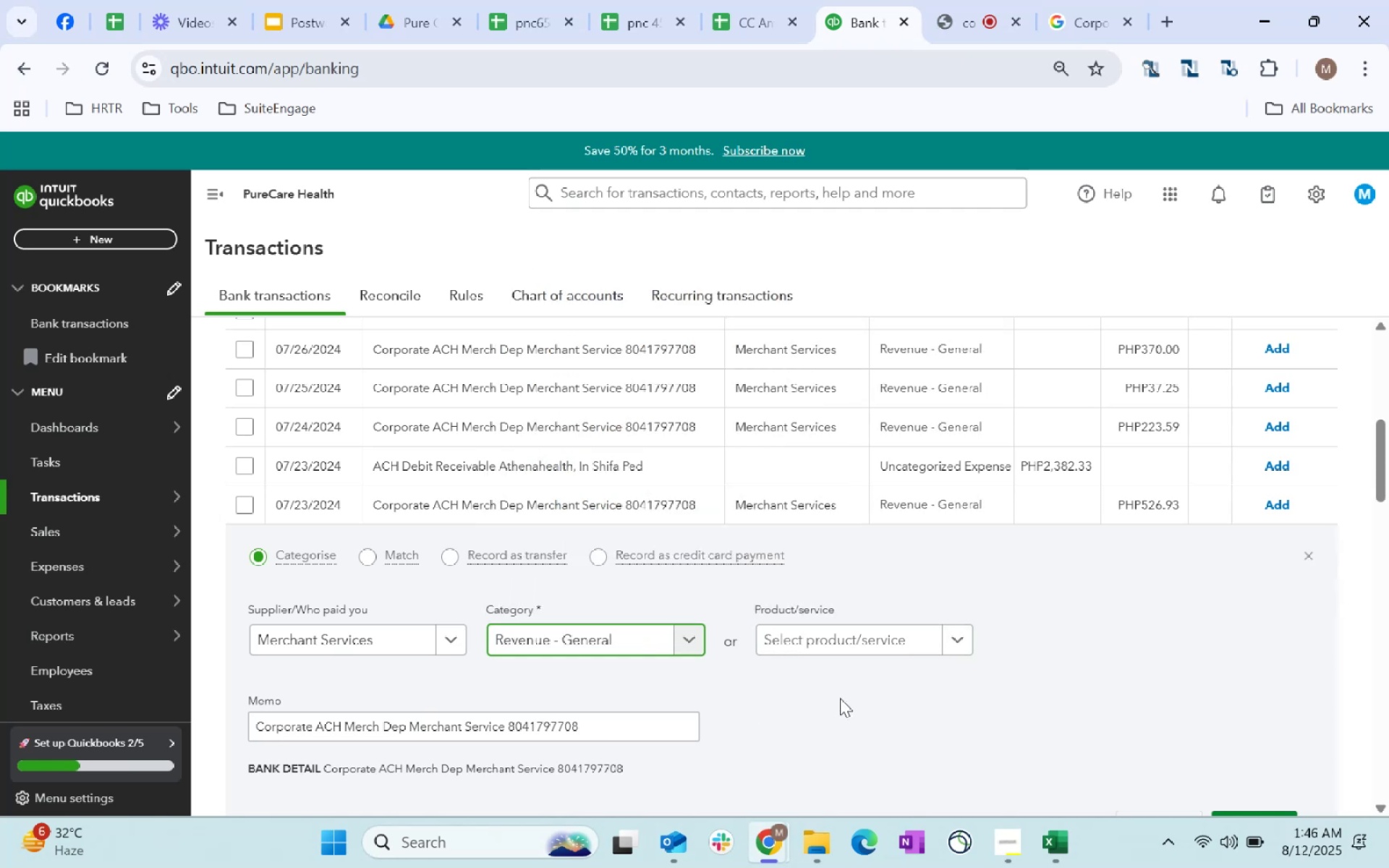 
left_click([848, 698])
 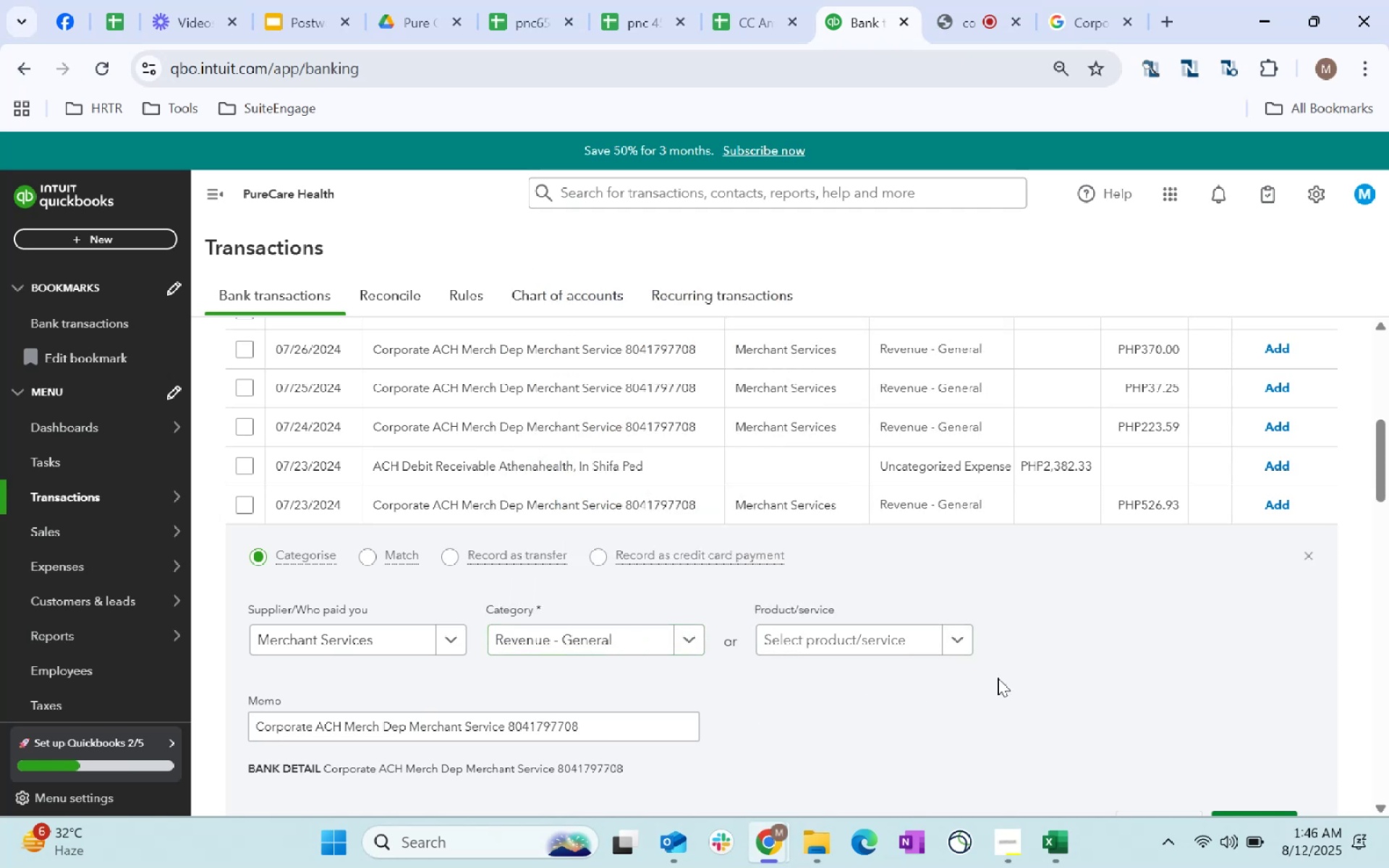 
scroll: coordinate [1074, 638], scroll_direction: down, amount: 2.0
 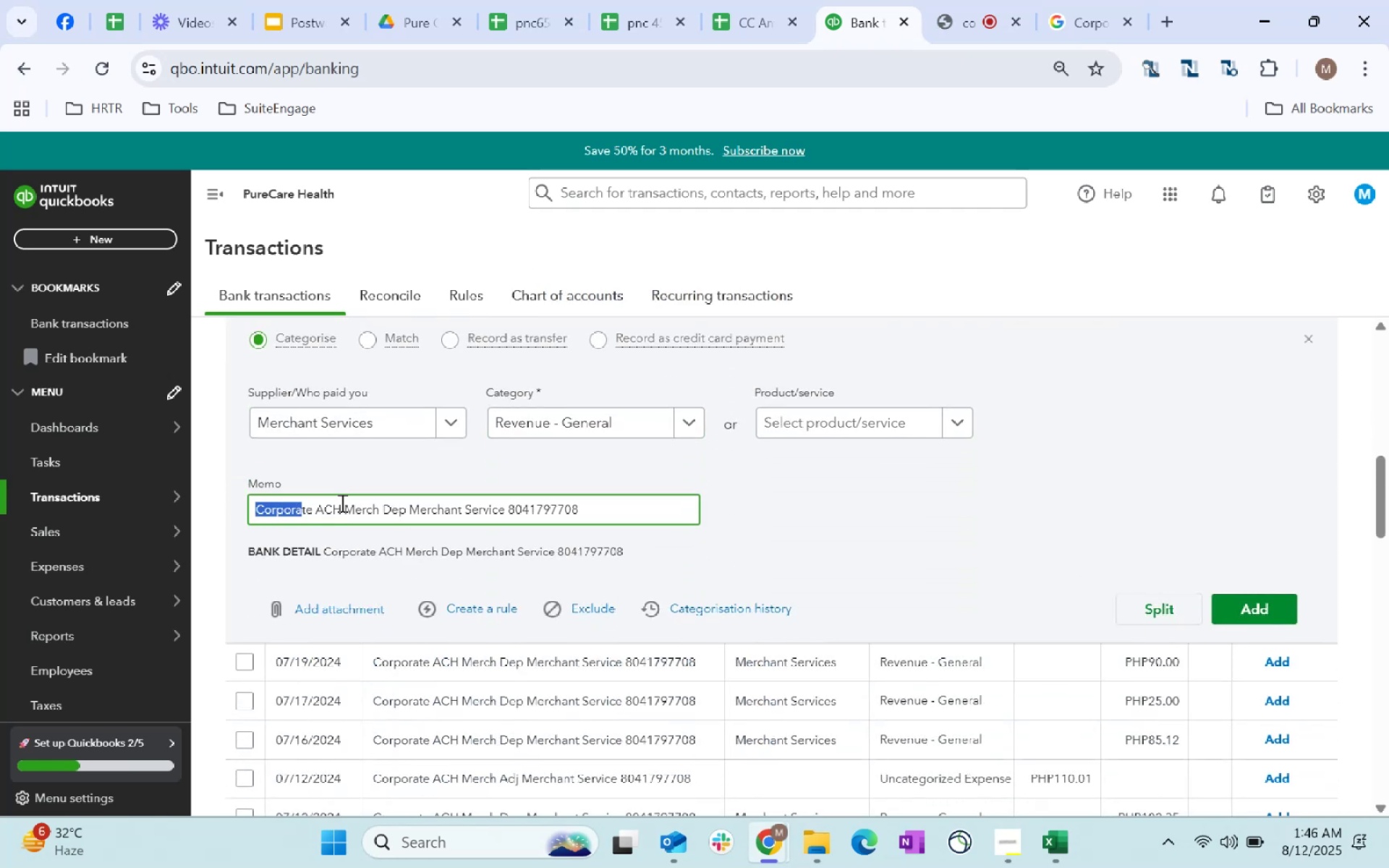 
left_click([946, 524])
 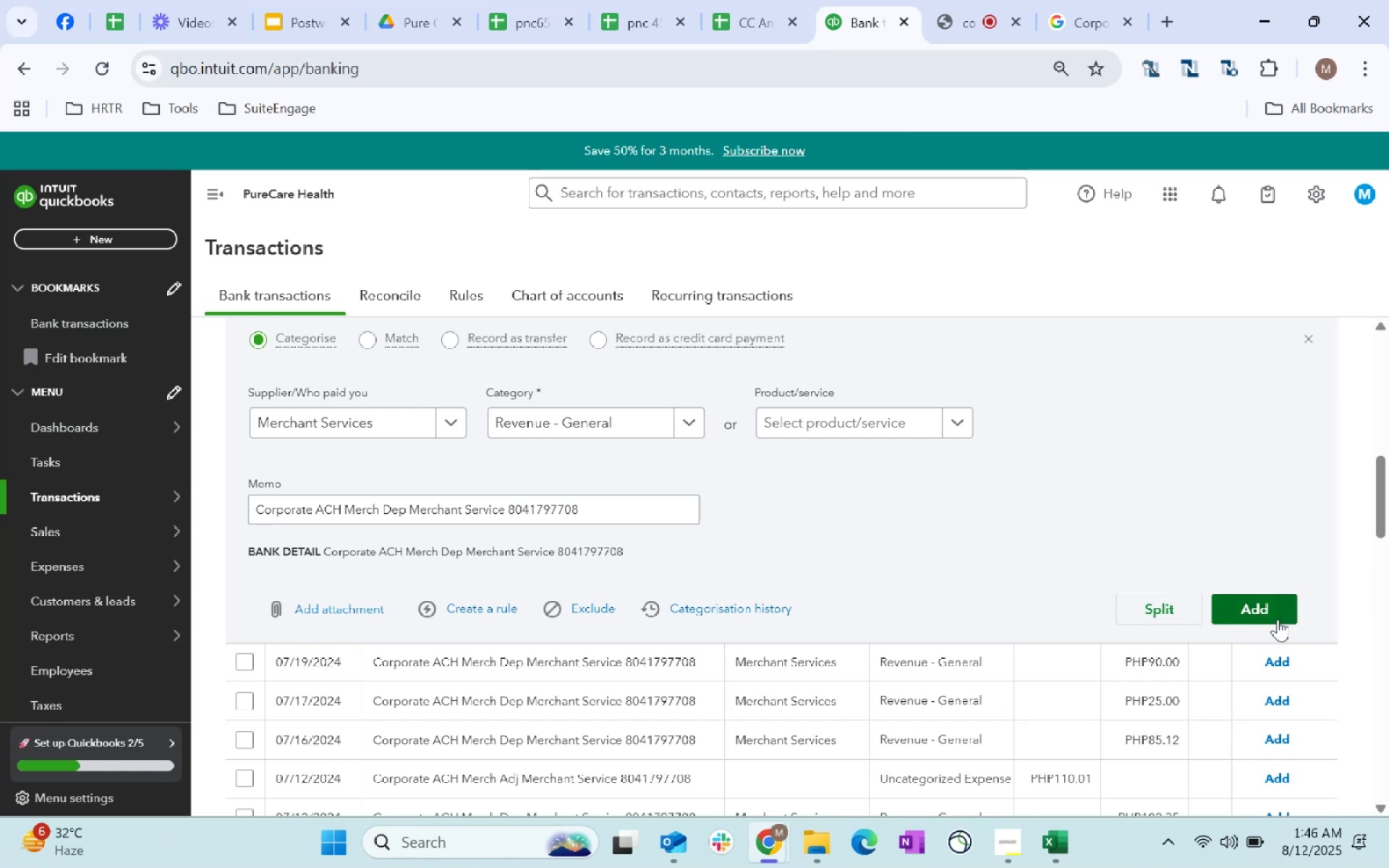 
wait(7.67)
 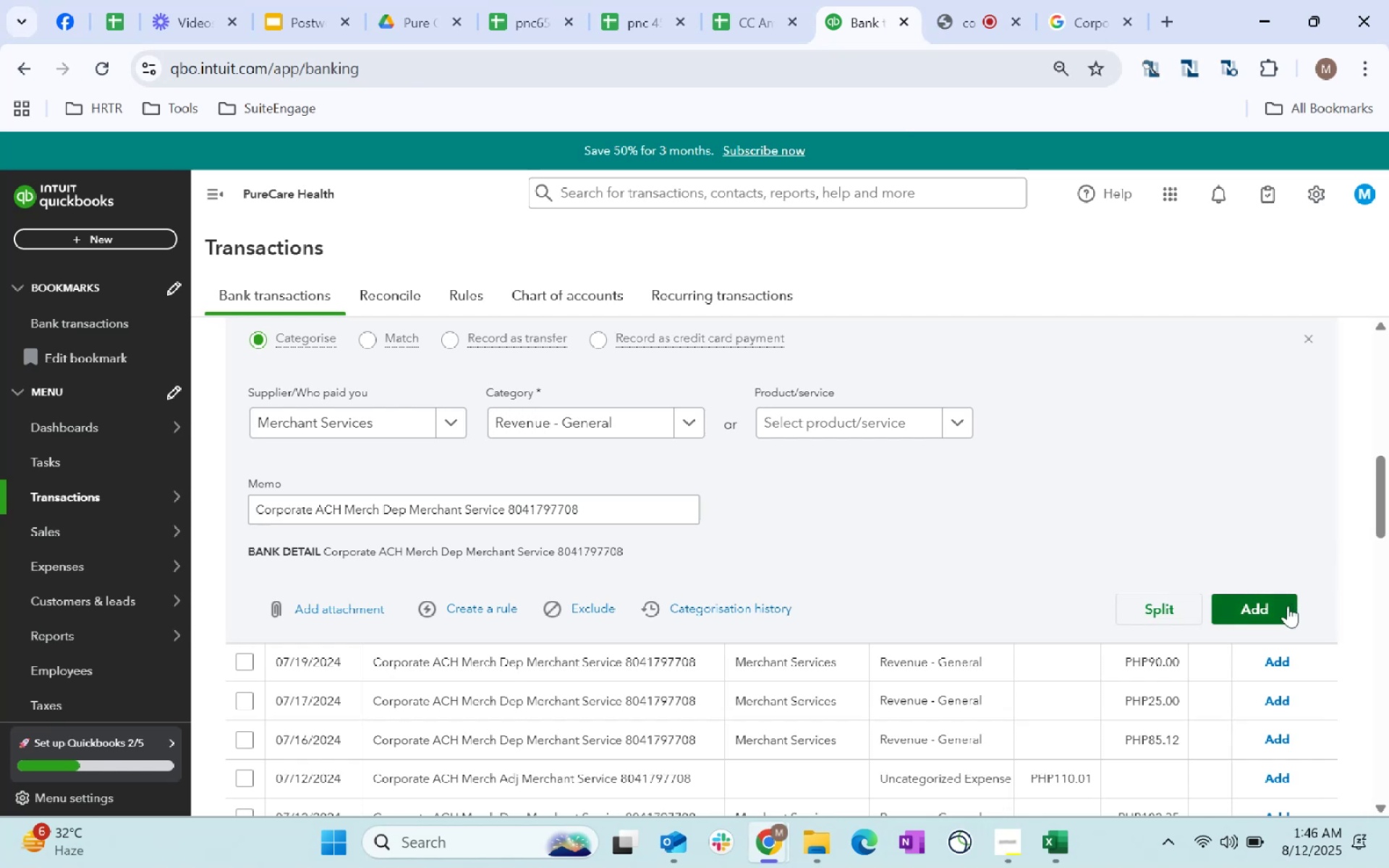 
scroll: coordinate [723, 682], scroll_direction: down, amount: 1.0
 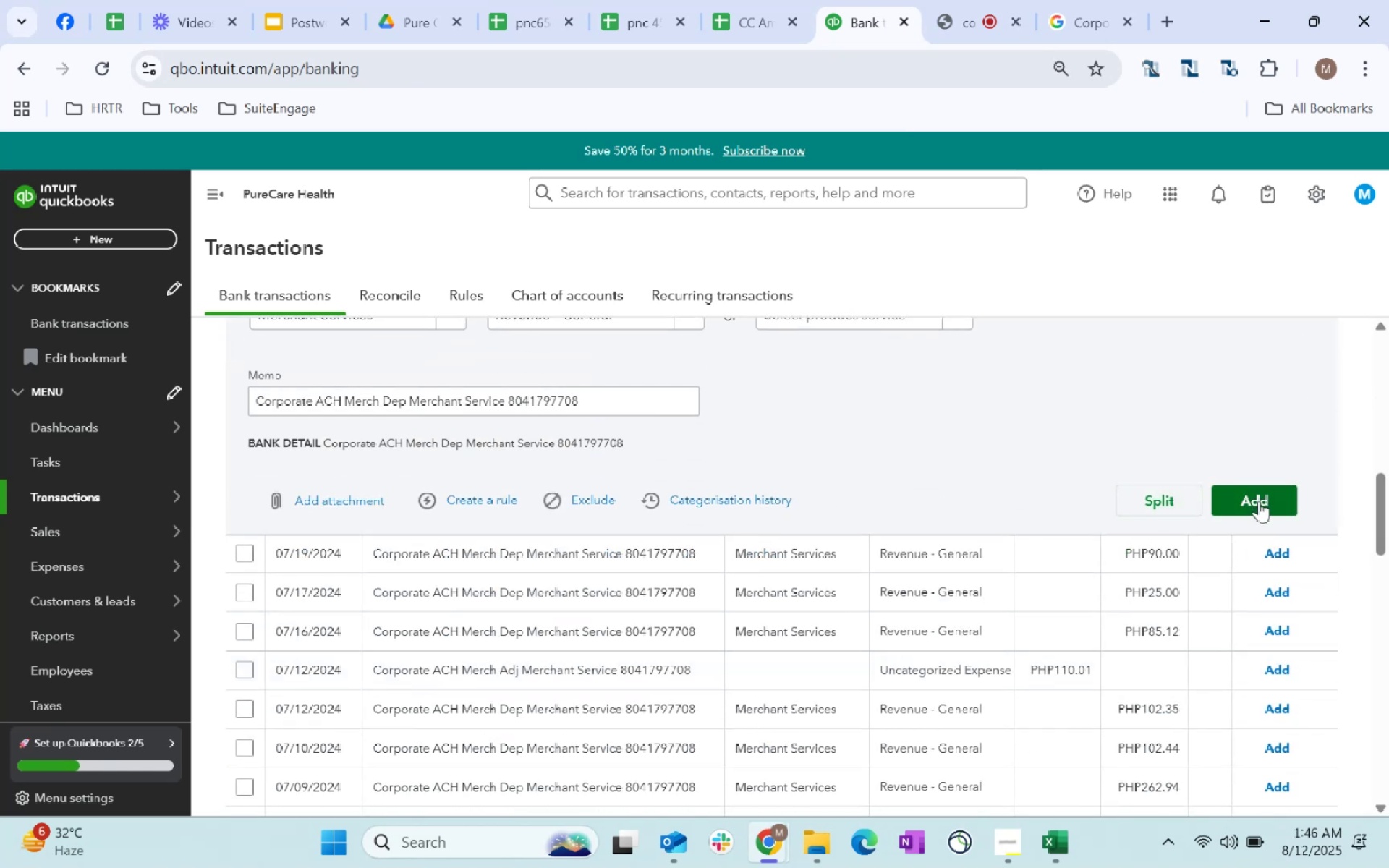 
left_click([1259, 501])
 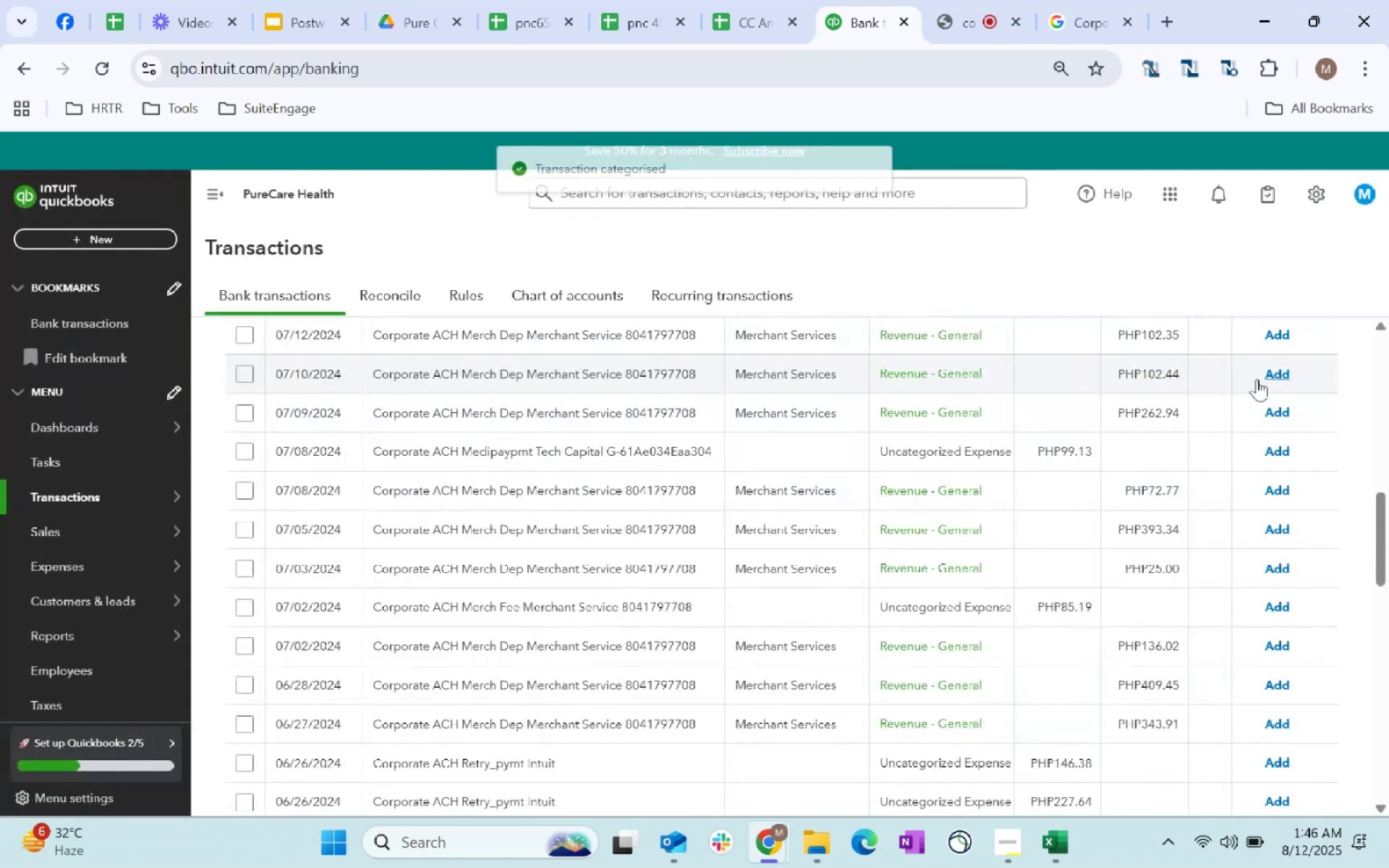 
scroll: coordinate [1021, 678], scroll_direction: down, amount: 1.0
 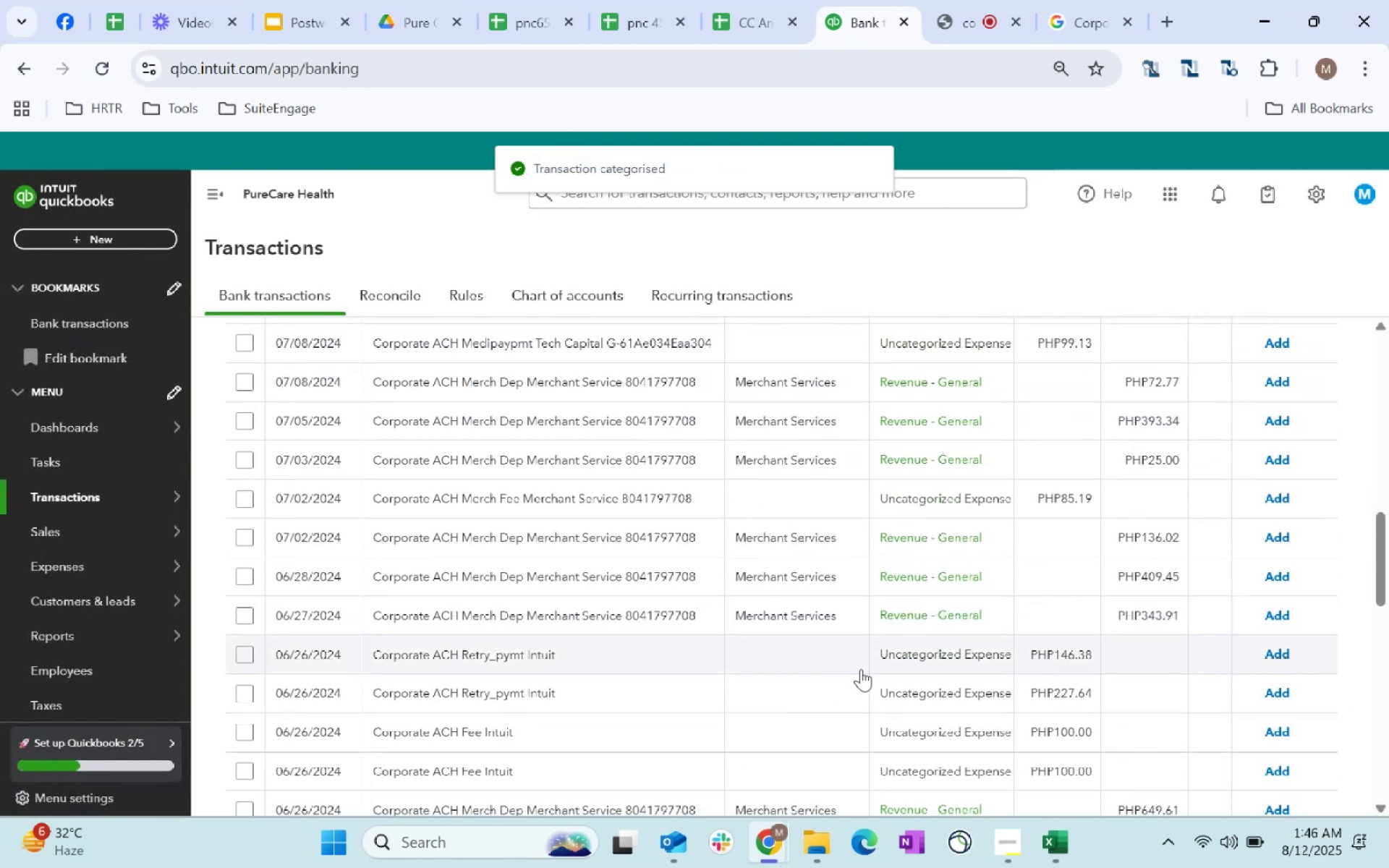 
scroll: coordinate [877, 672], scroll_direction: up, amount: 6.0
 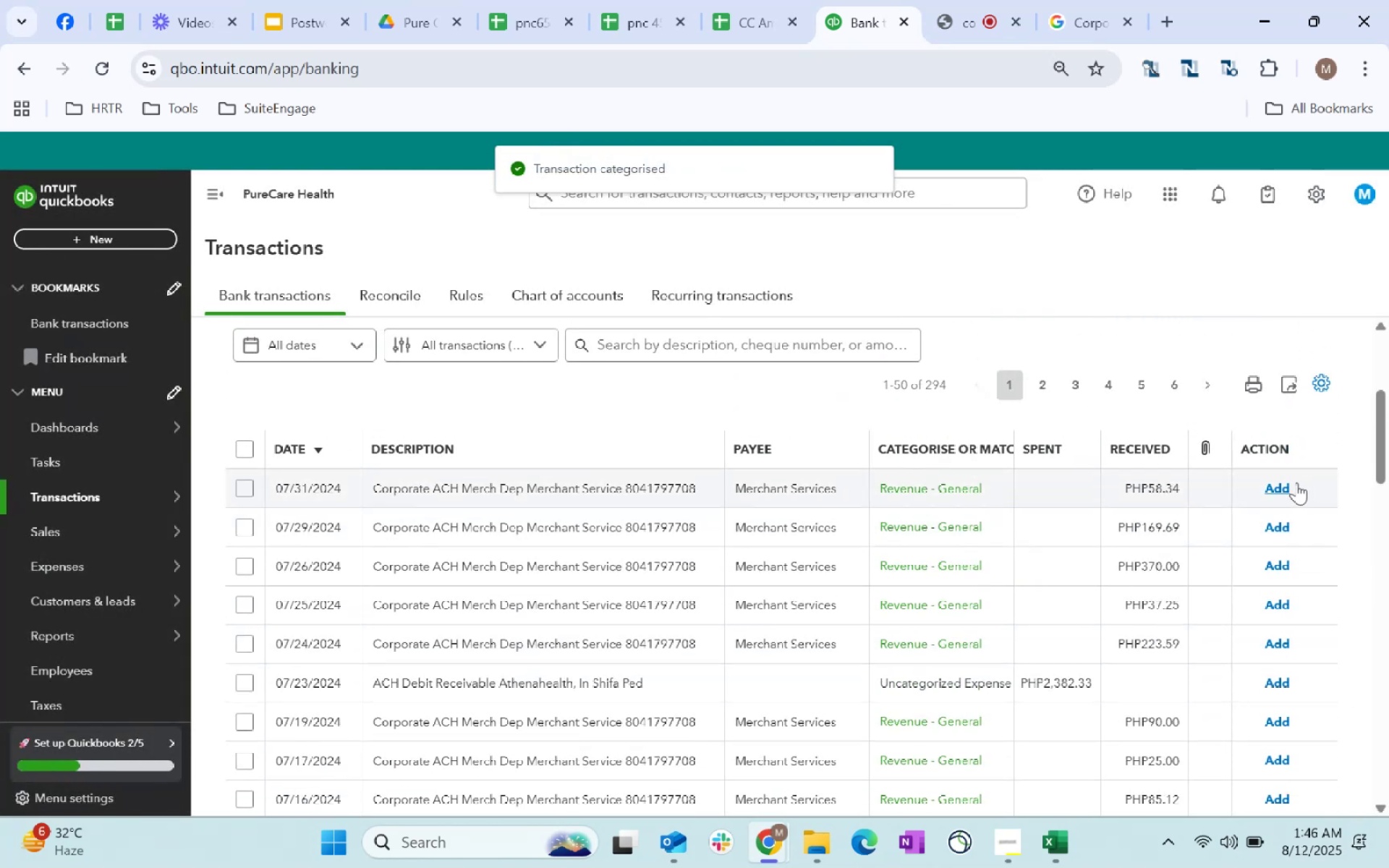 
left_click([1296, 482])
 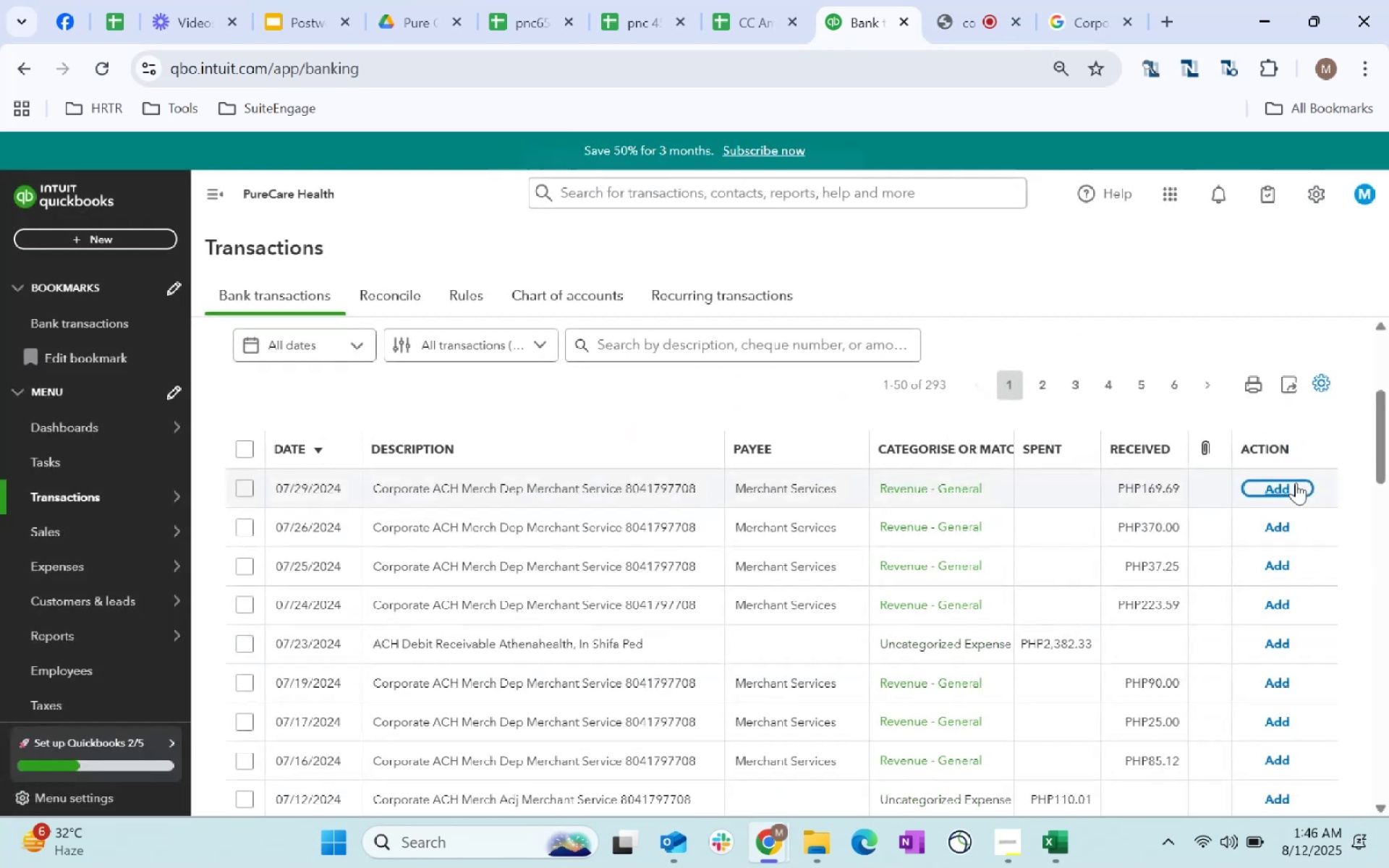 
left_click([1296, 482])
 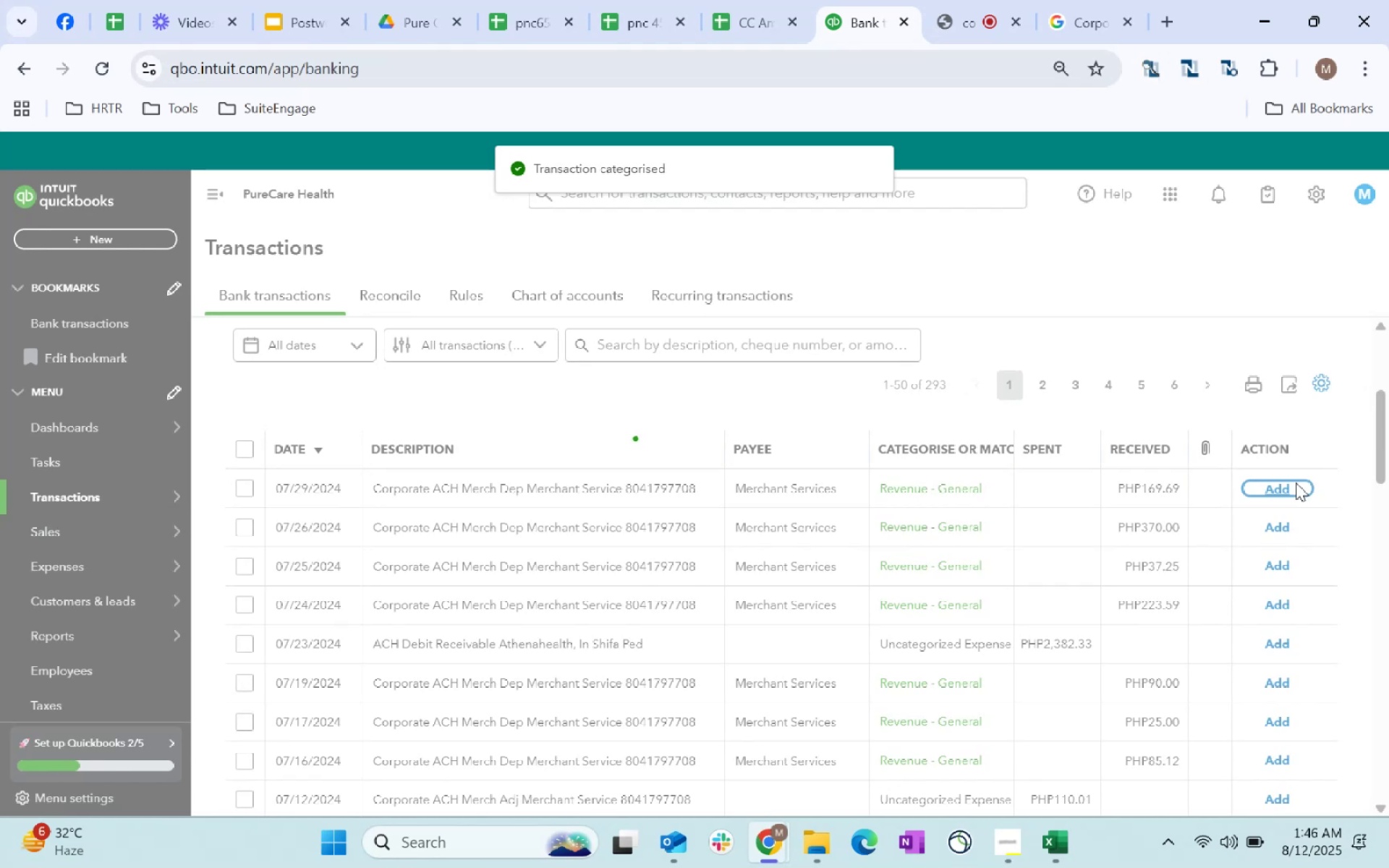 
left_click([1296, 482])
 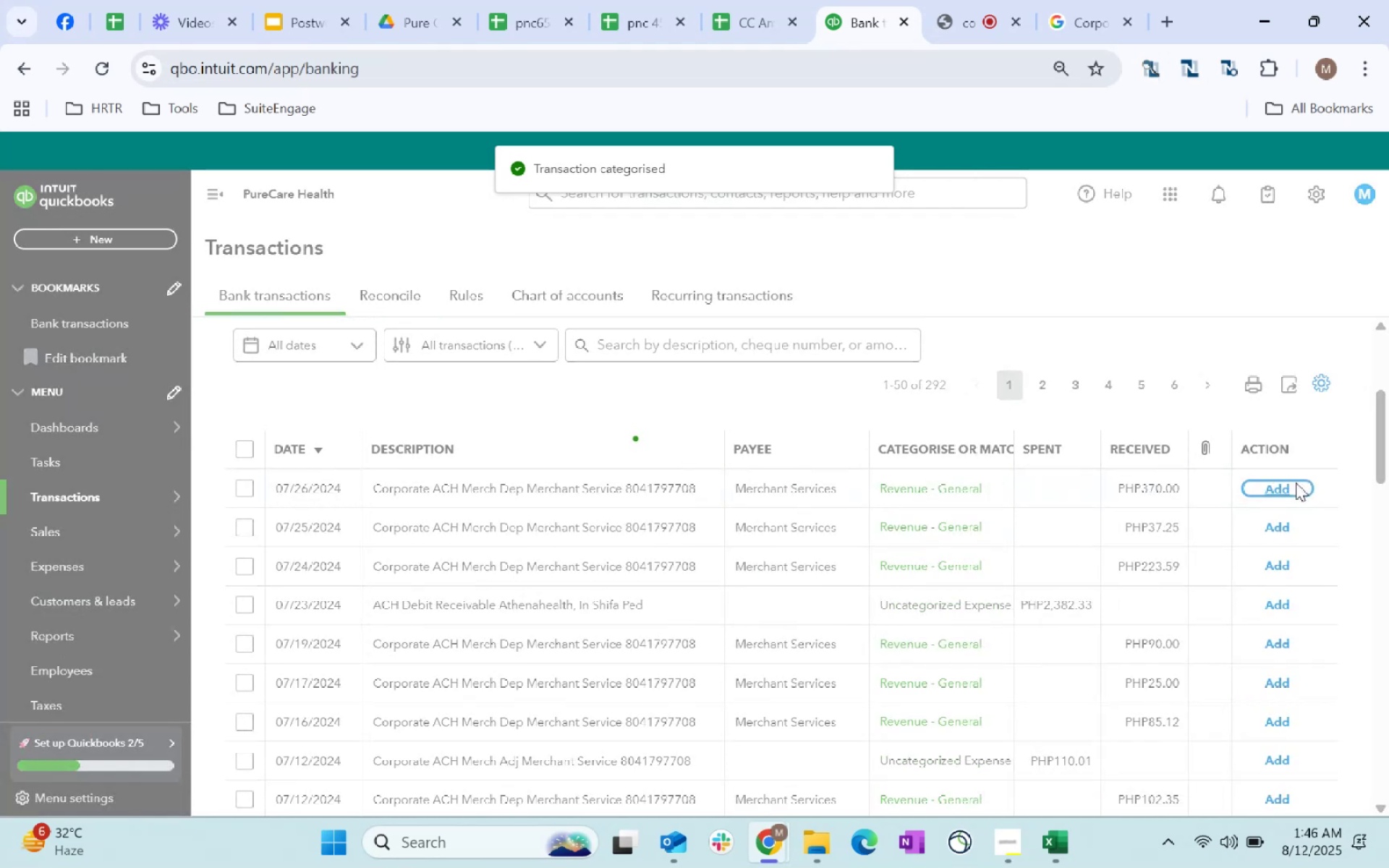 
left_click([1296, 482])
 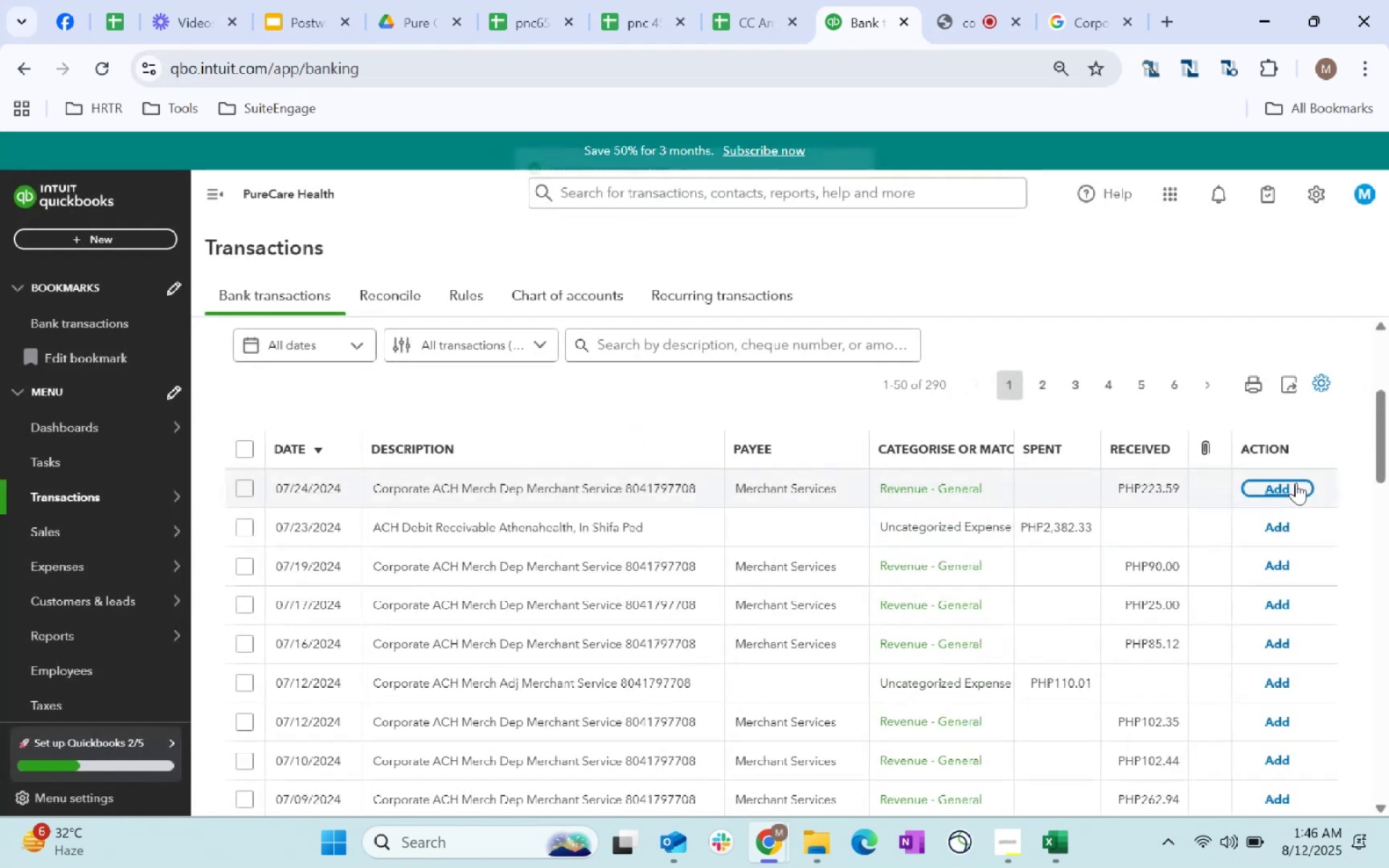 
left_click([1296, 482])
 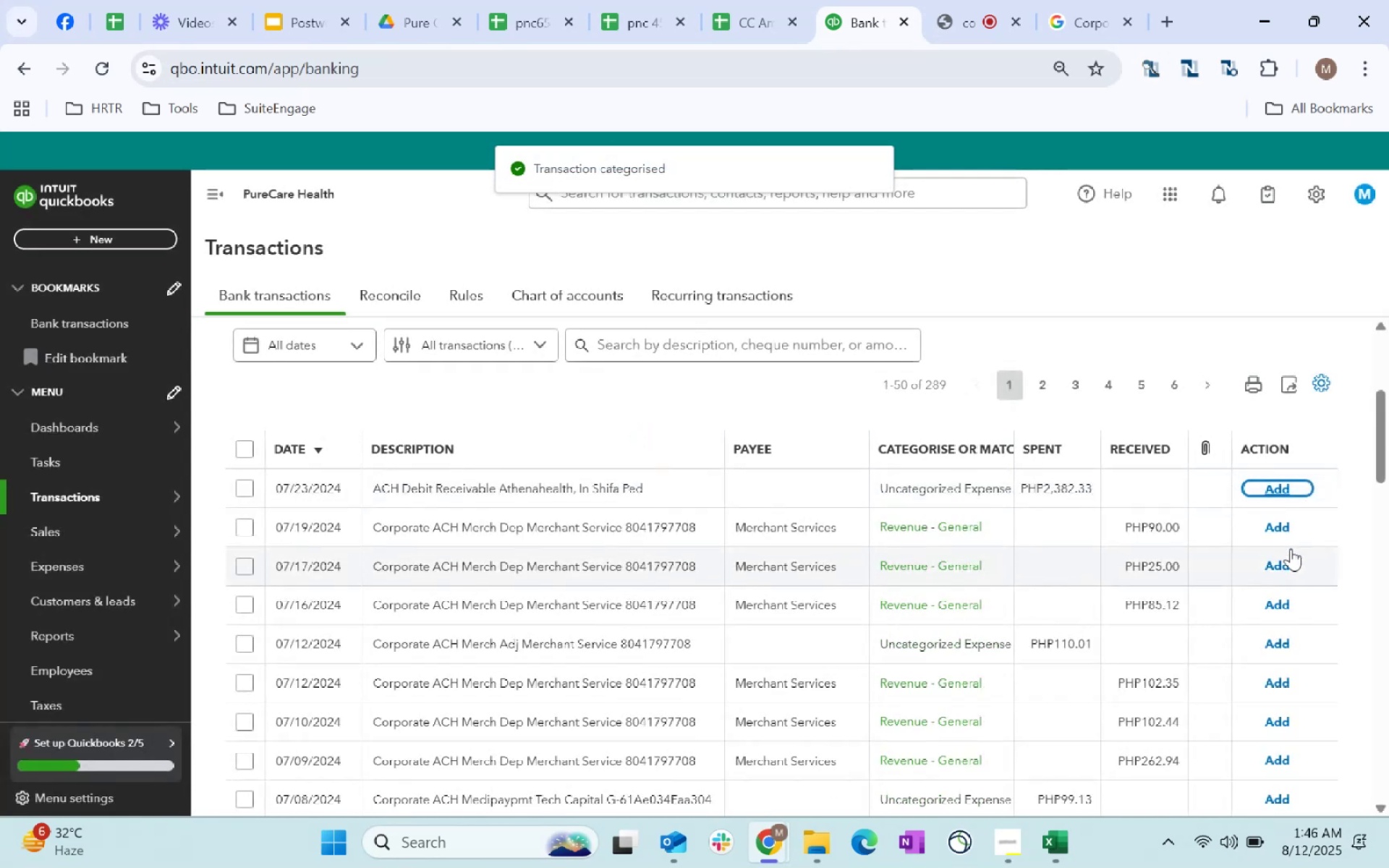 
left_click([1279, 525])
 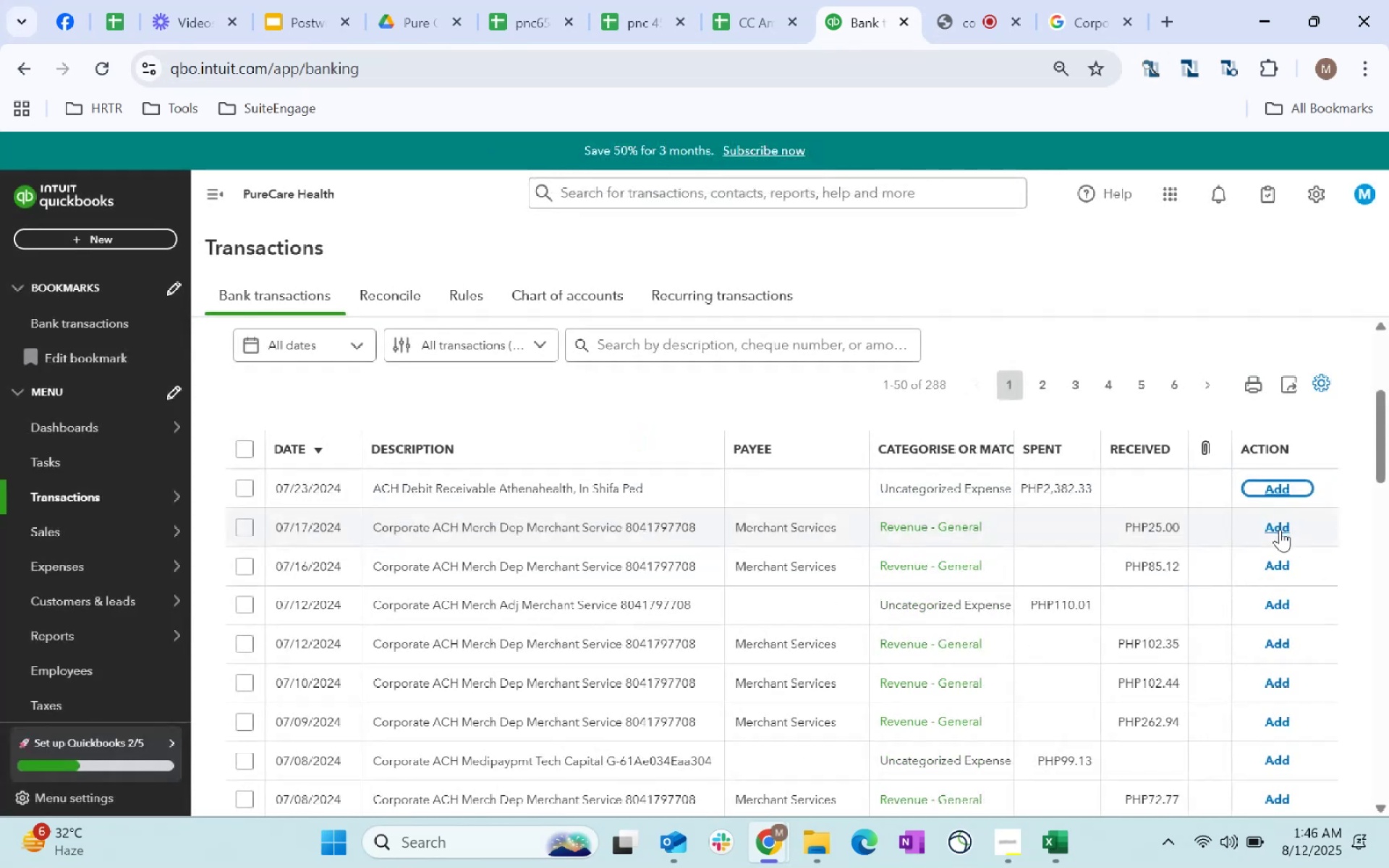 
left_click([1281, 531])
 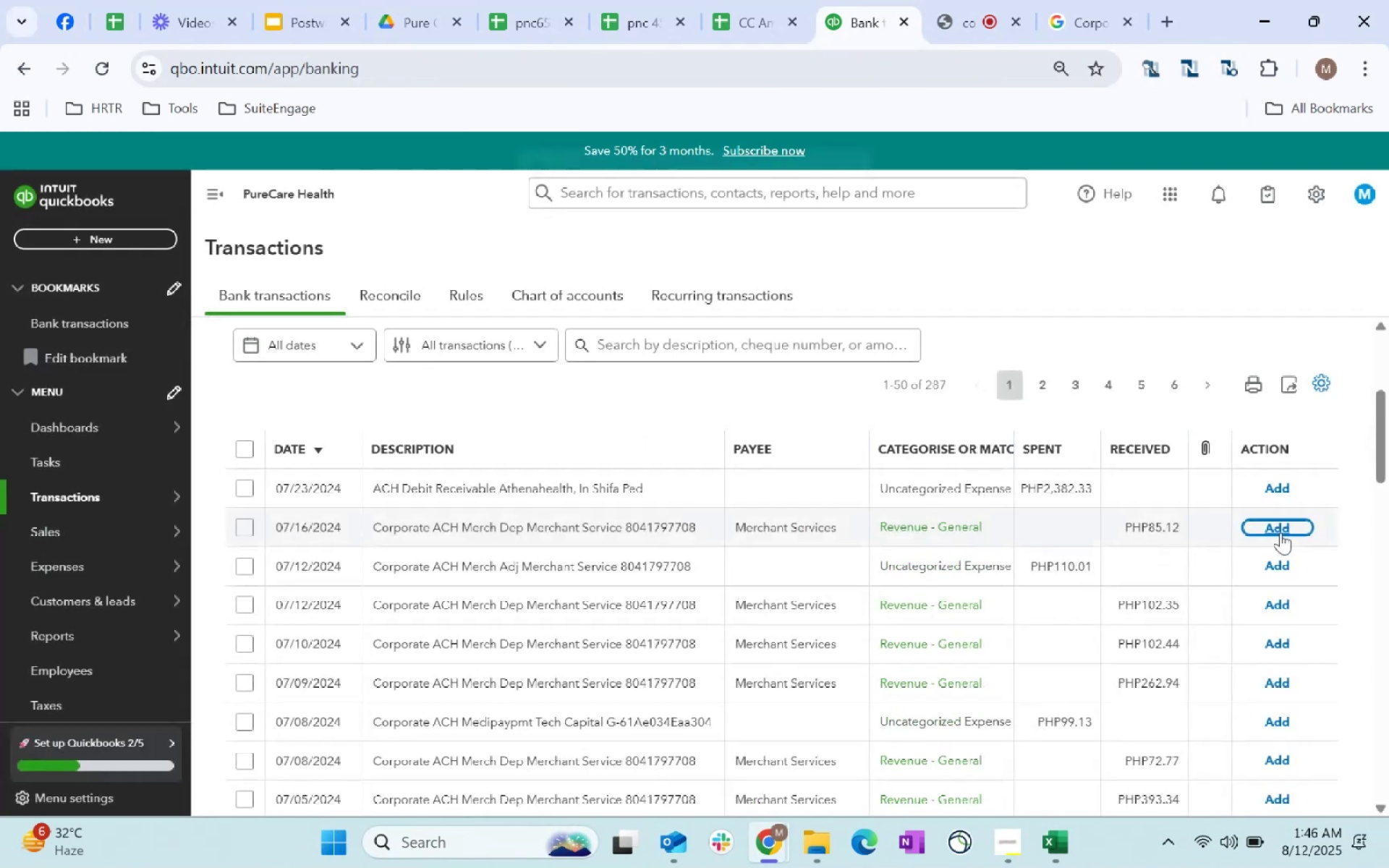 
left_click([1280, 532])
 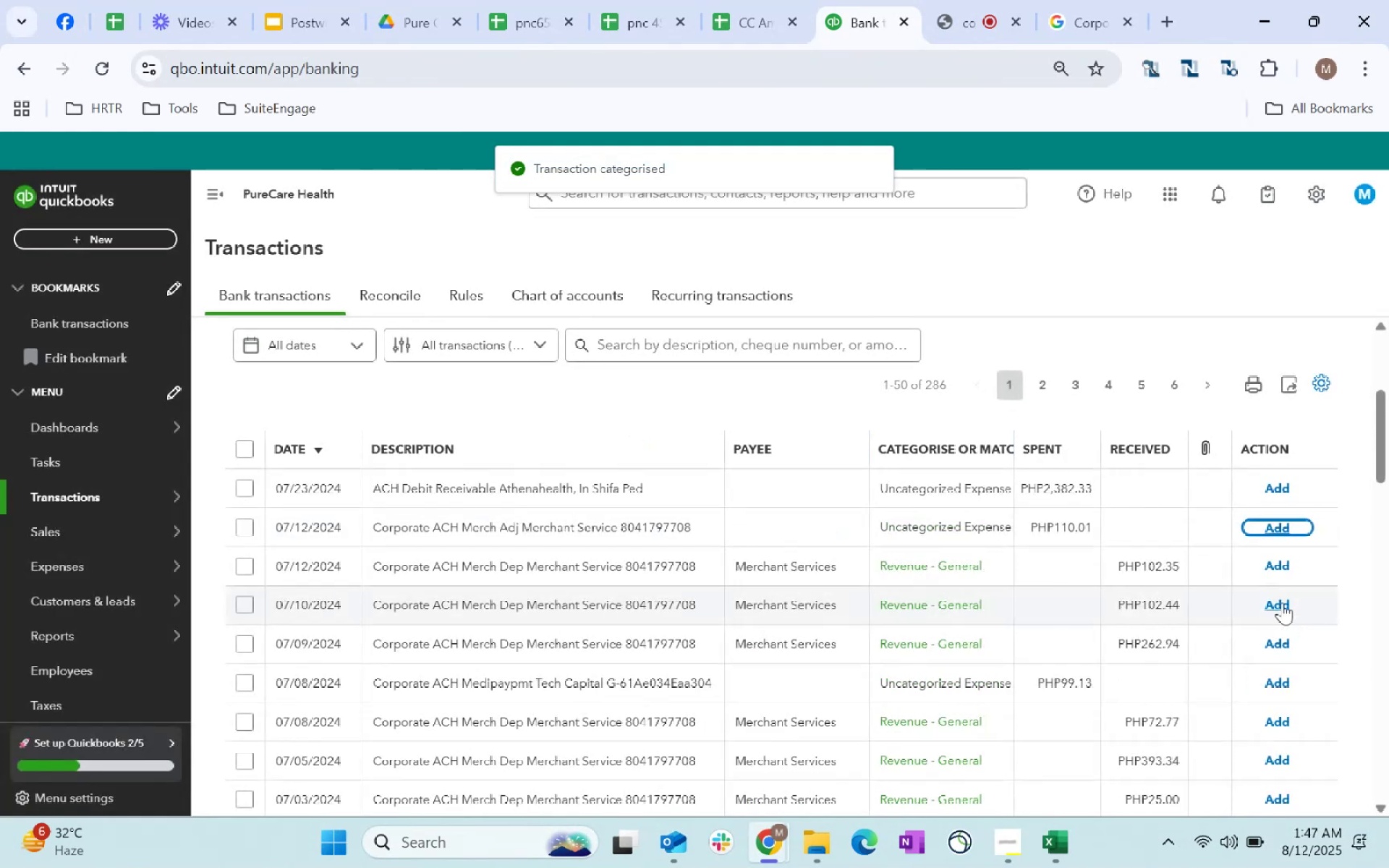 
left_click([1272, 570])
 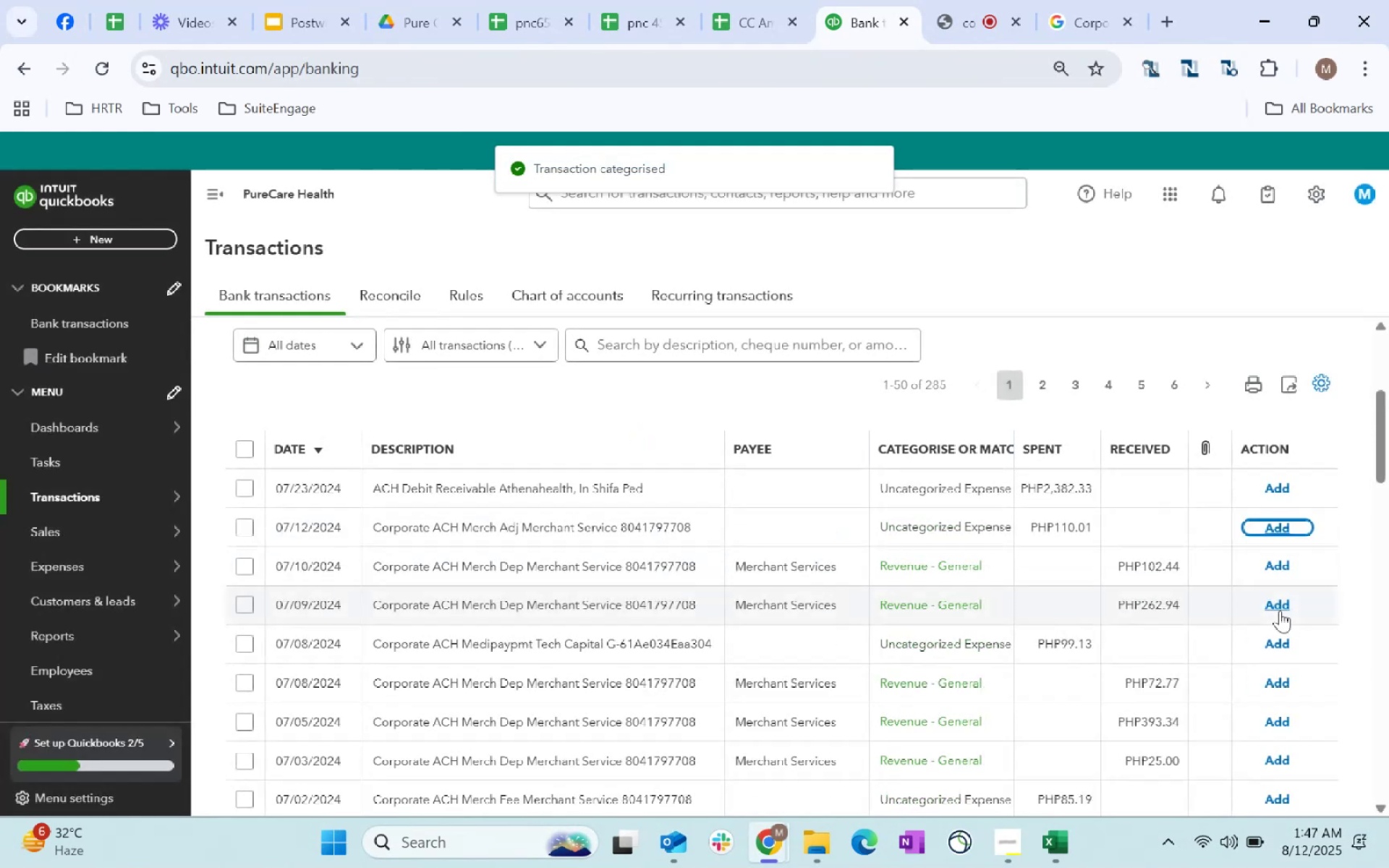 
left_click([1275, 600])
 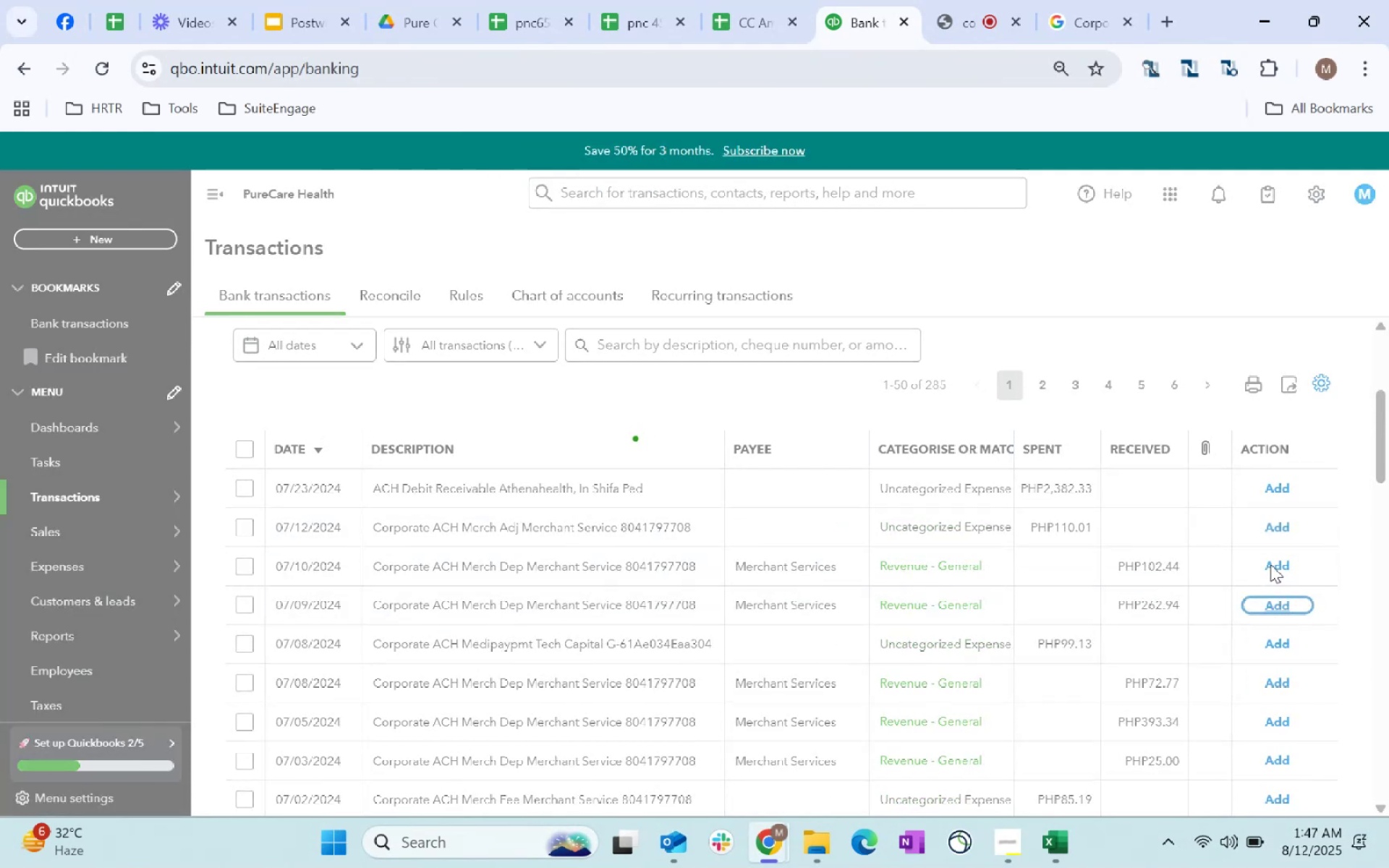 
left_click([1270, 564])
 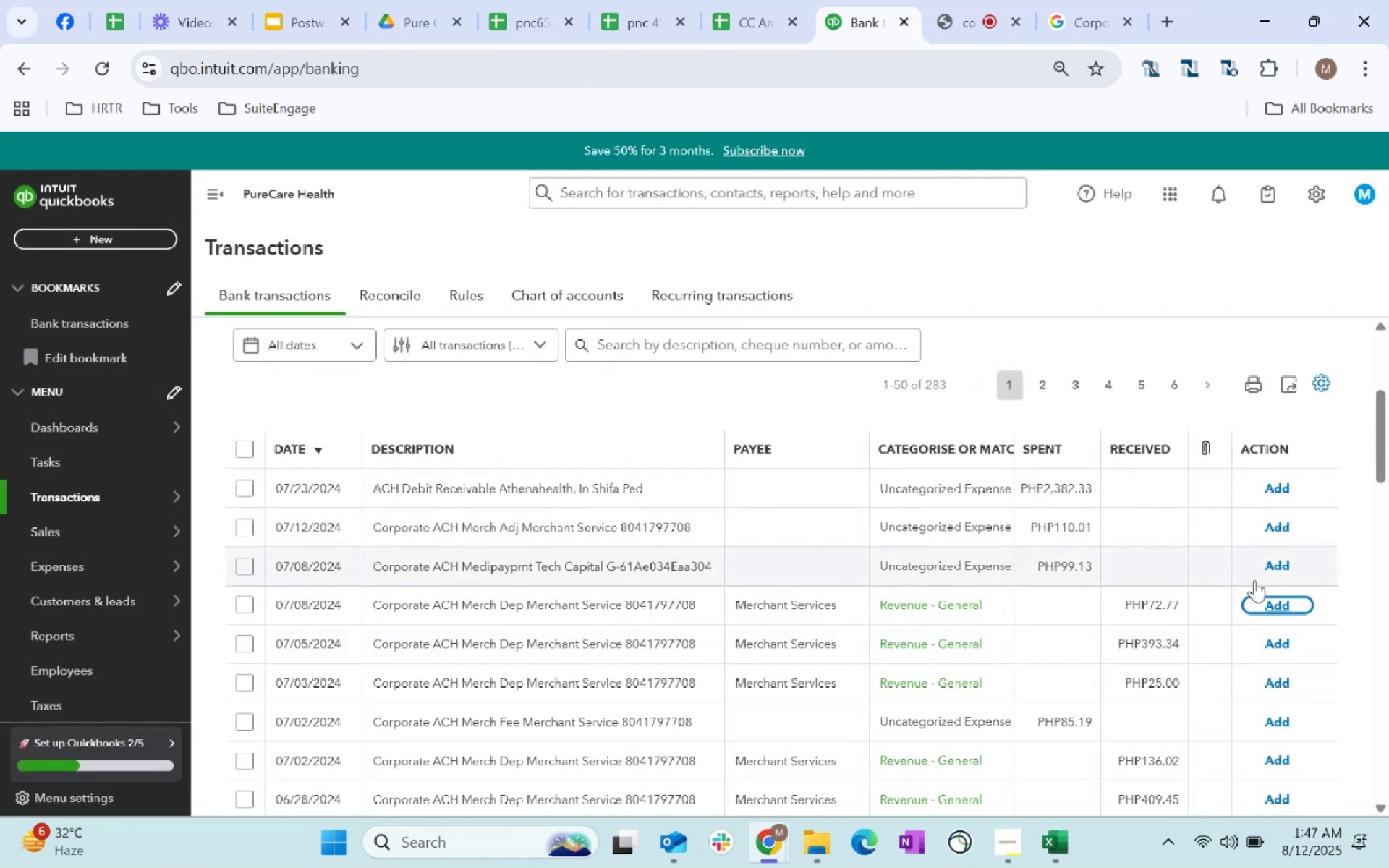 
wait(6.31)
 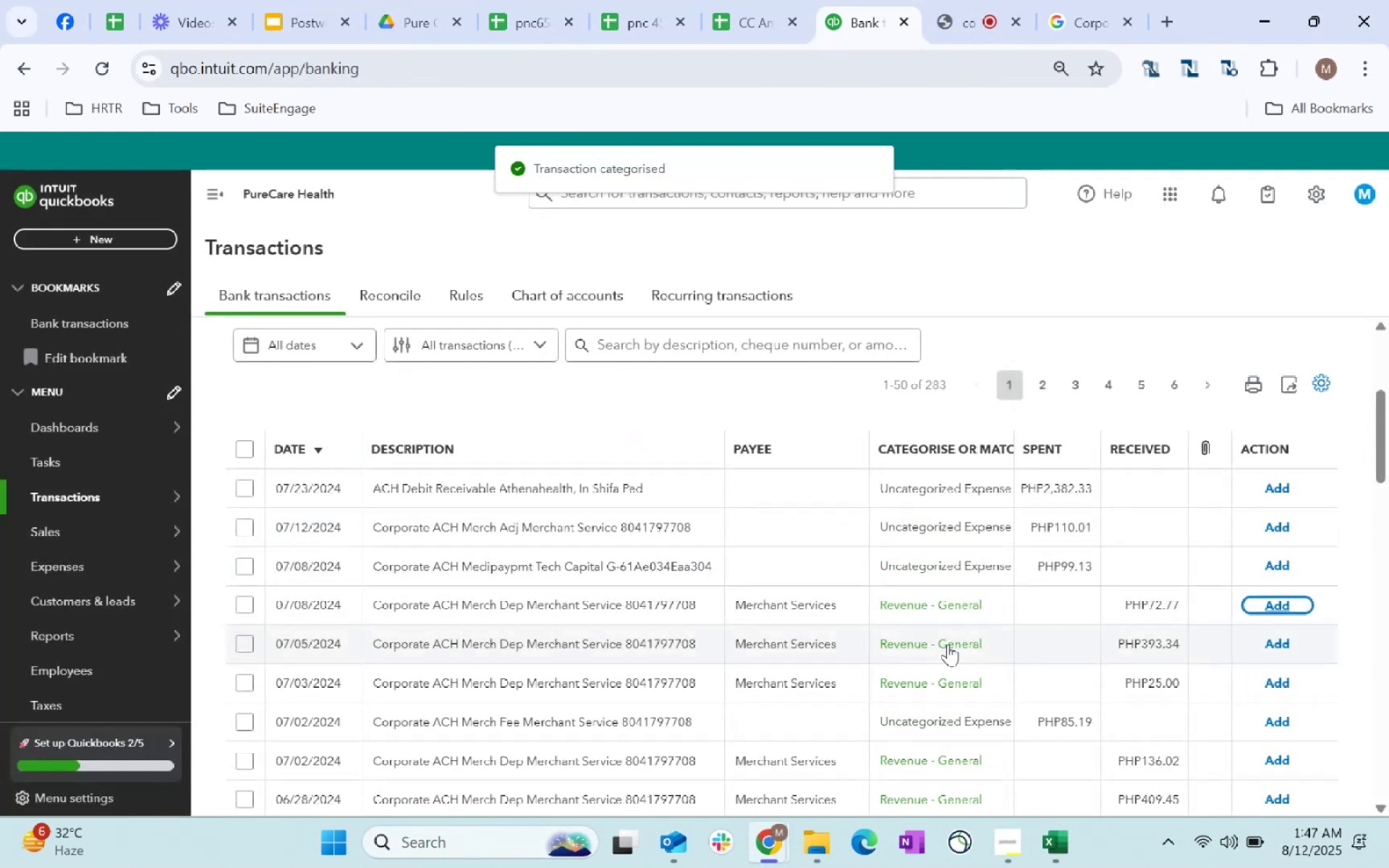 
left_click([446, 331])
 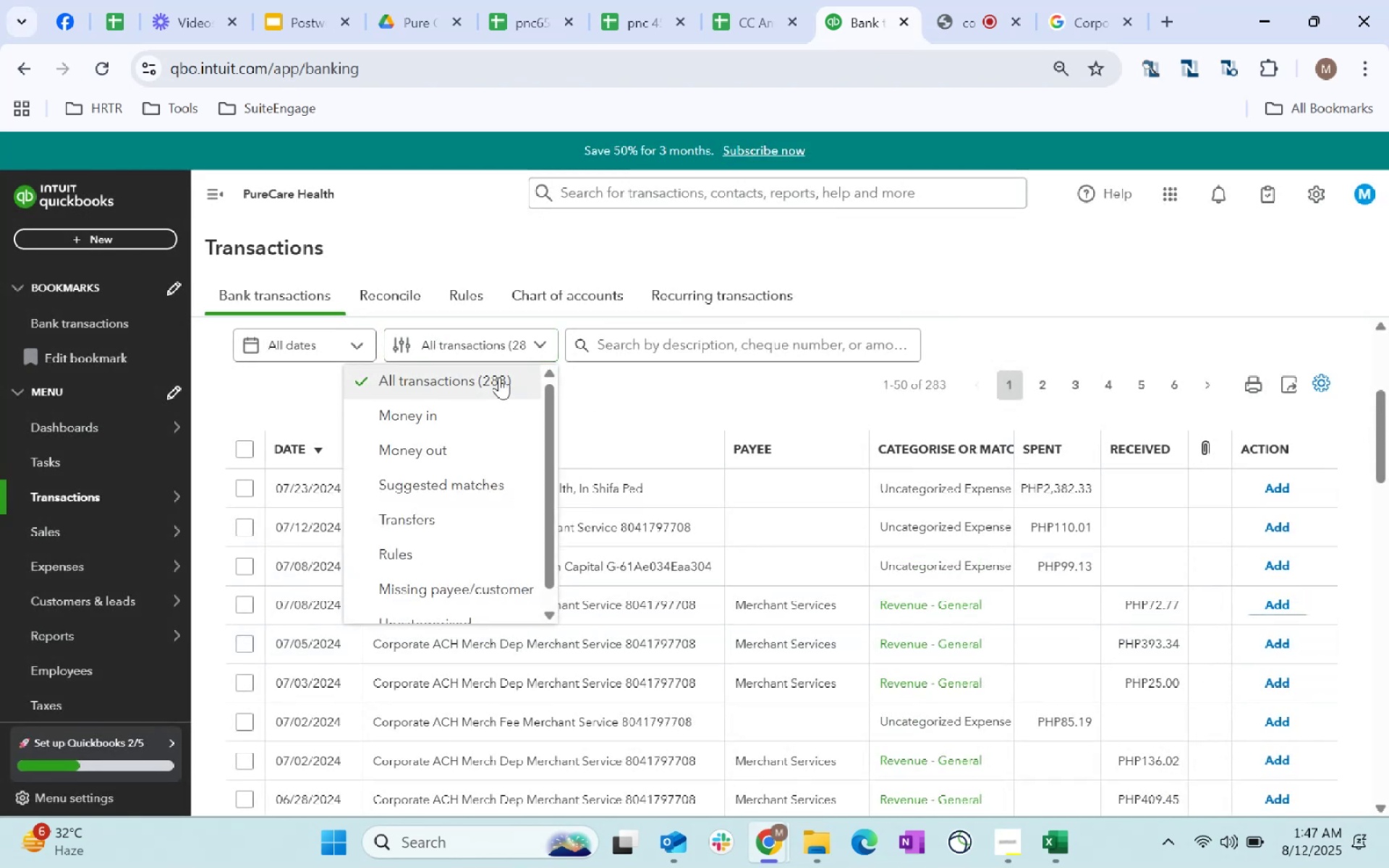 
scroll: coordinate [427, 589], scroll_direction: down, amount: 10.0
 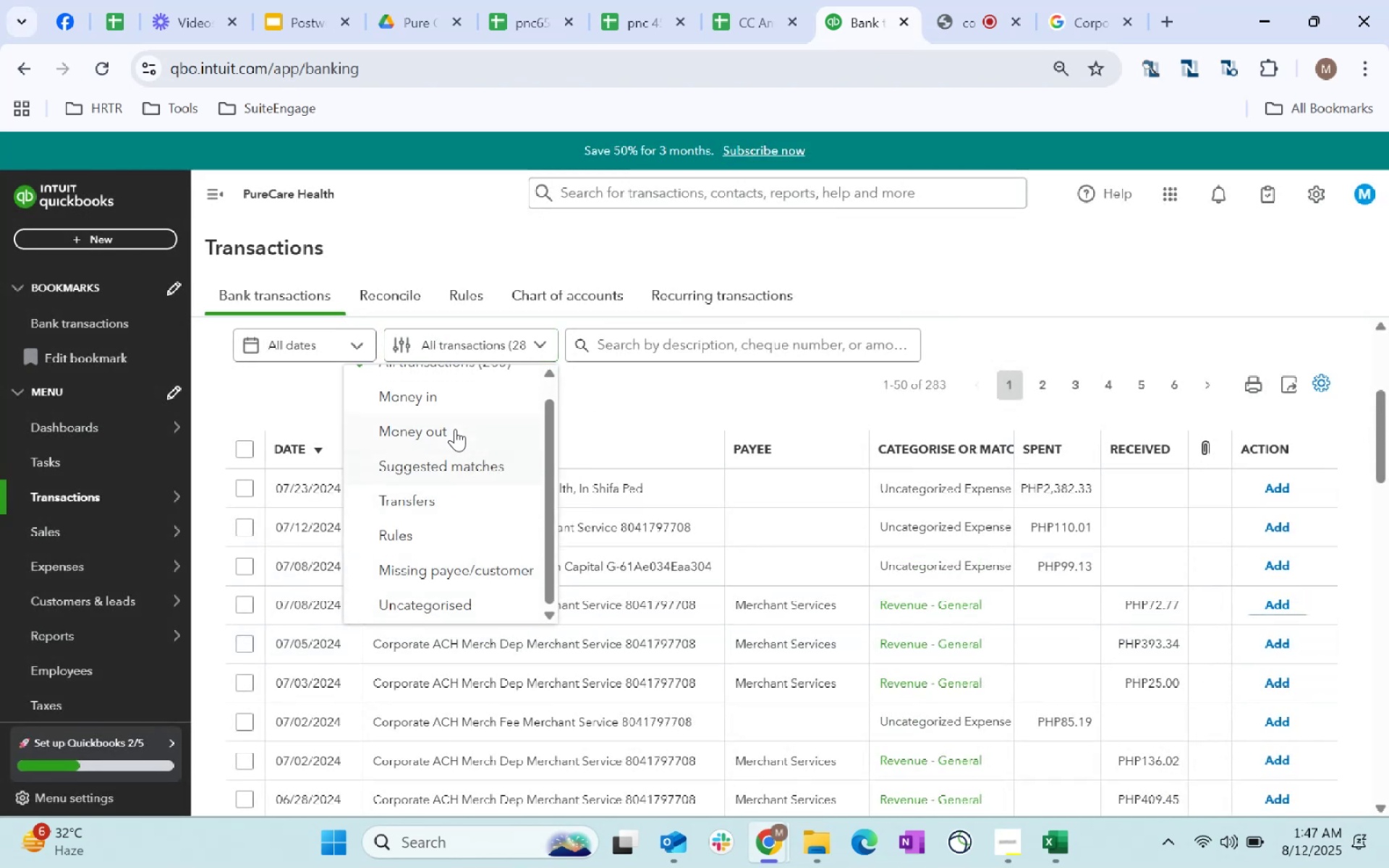 
scroll: coordinate [469, 492], scroll_direction: up, amount: 10.0
 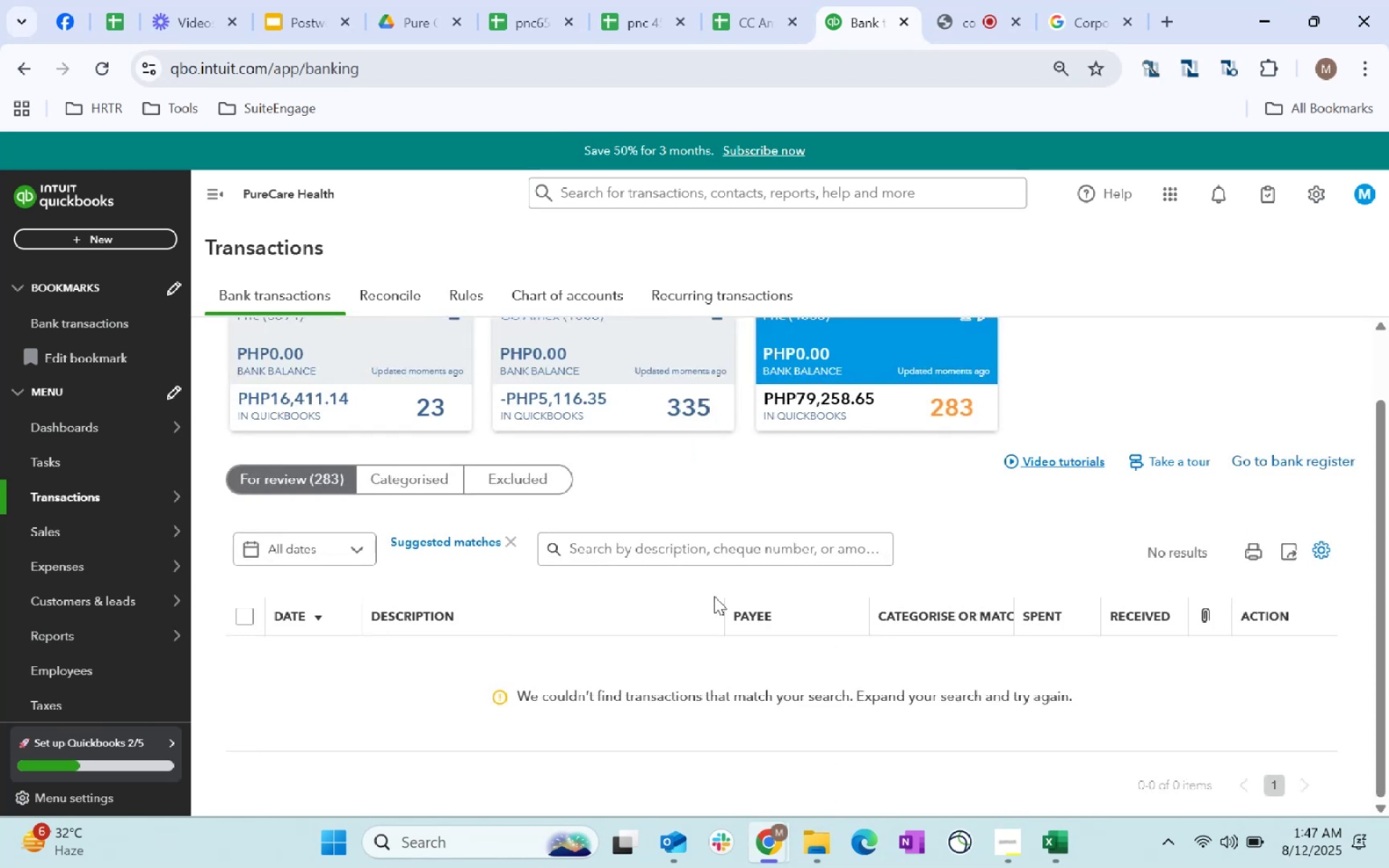 
left_click([513, 541])
 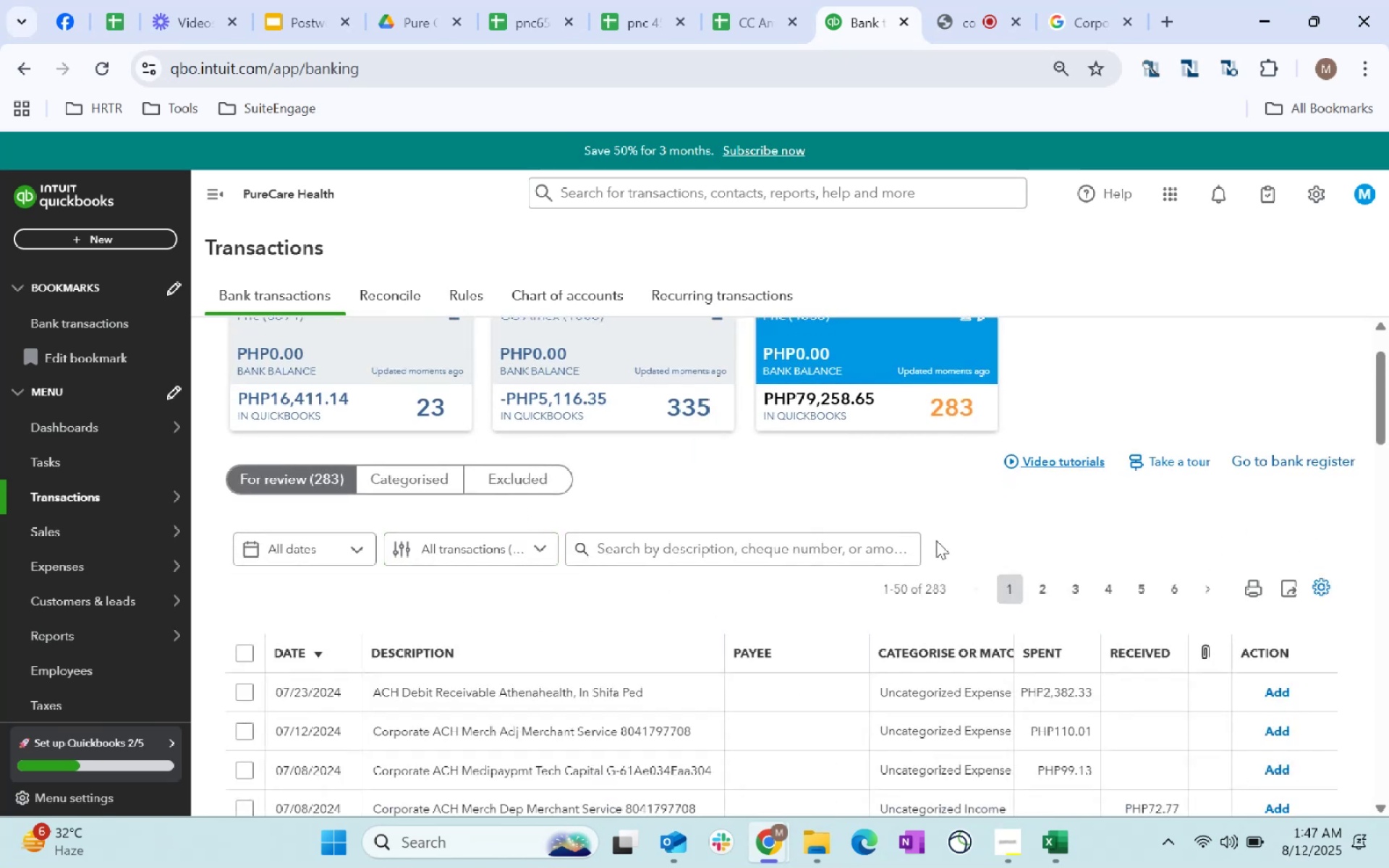 
scroll: coordinate [987, 642], scroll_direction: down, amount: 17.0
 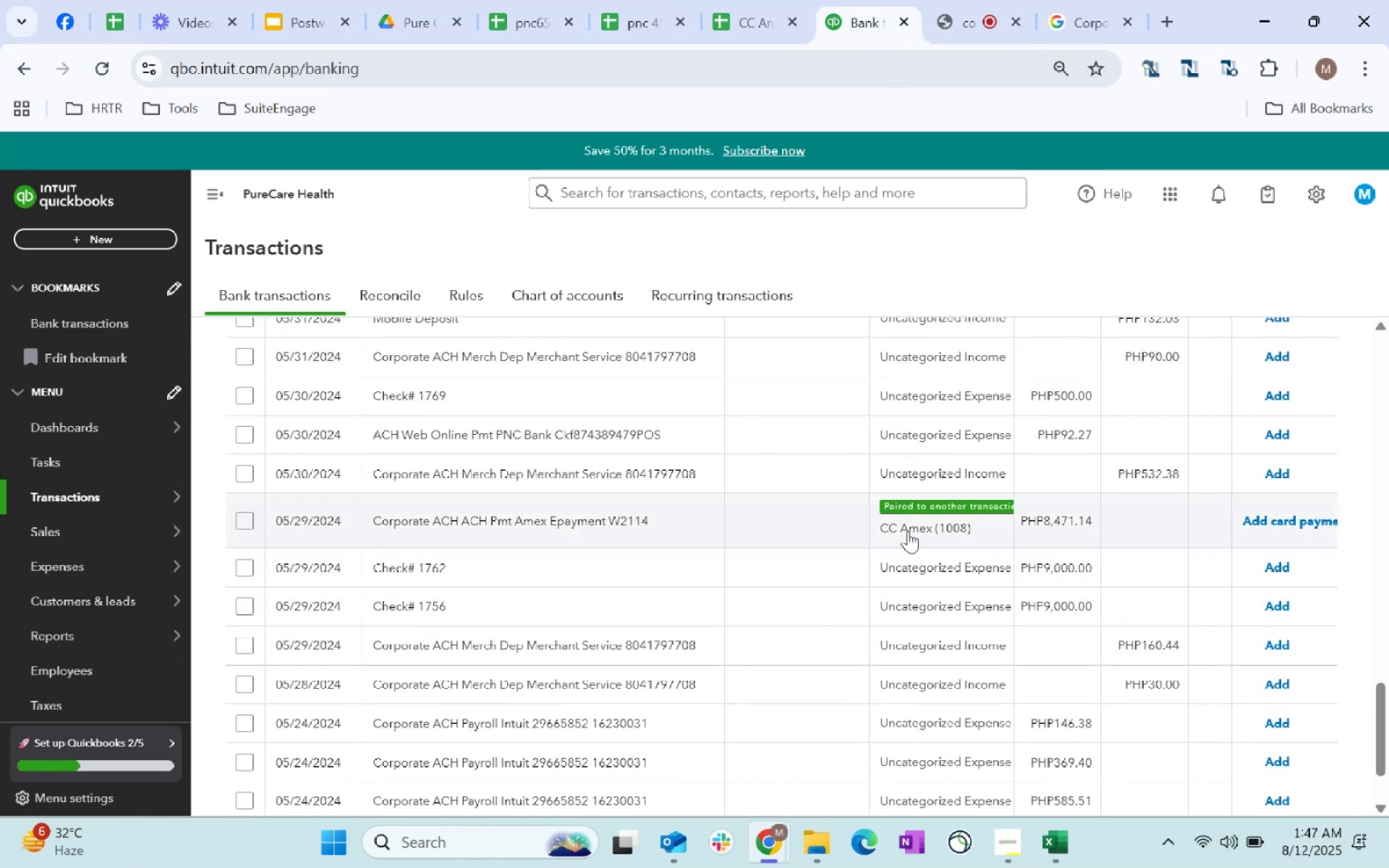 
wait(5.55)
 